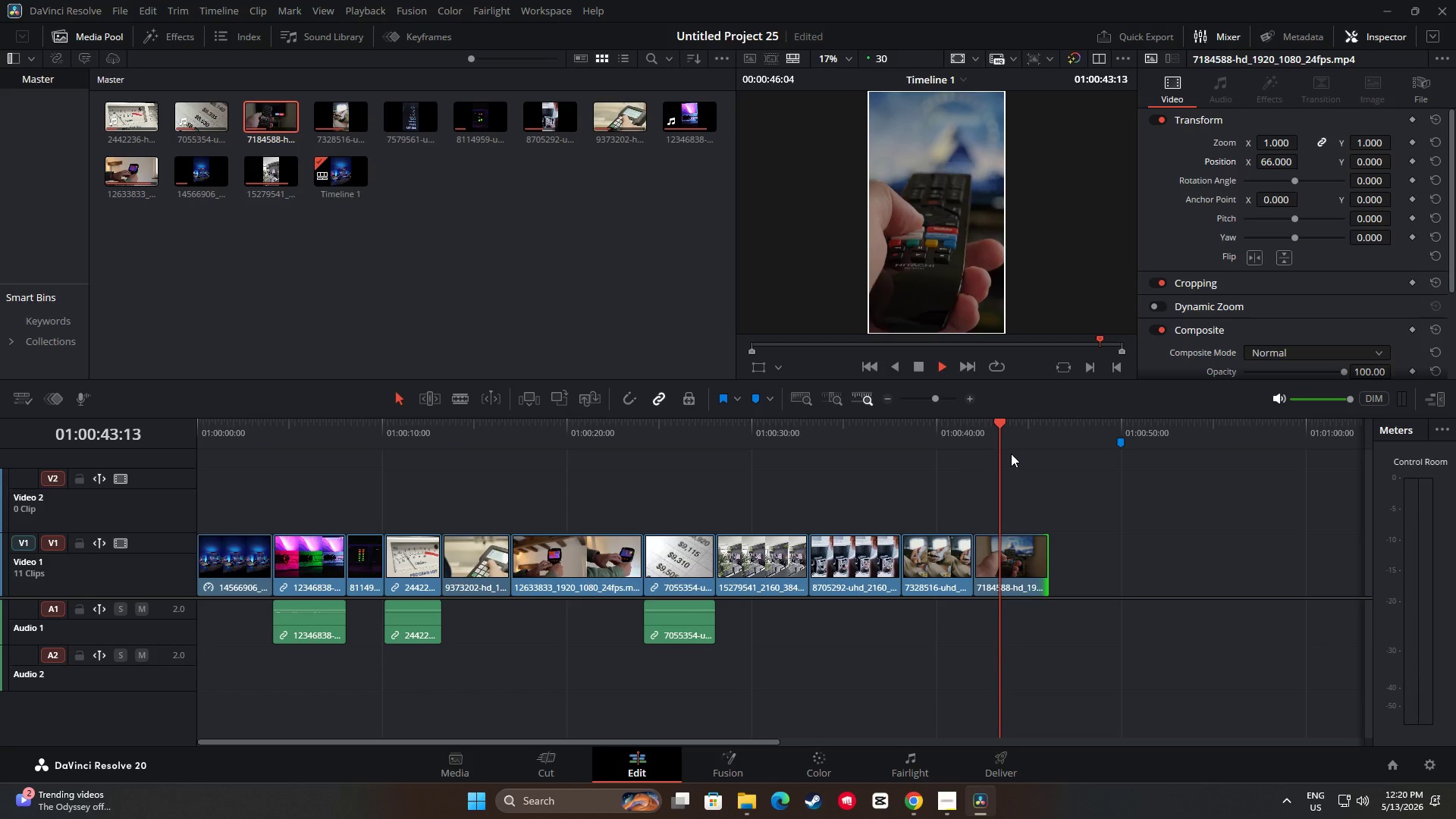 
key(Space)
 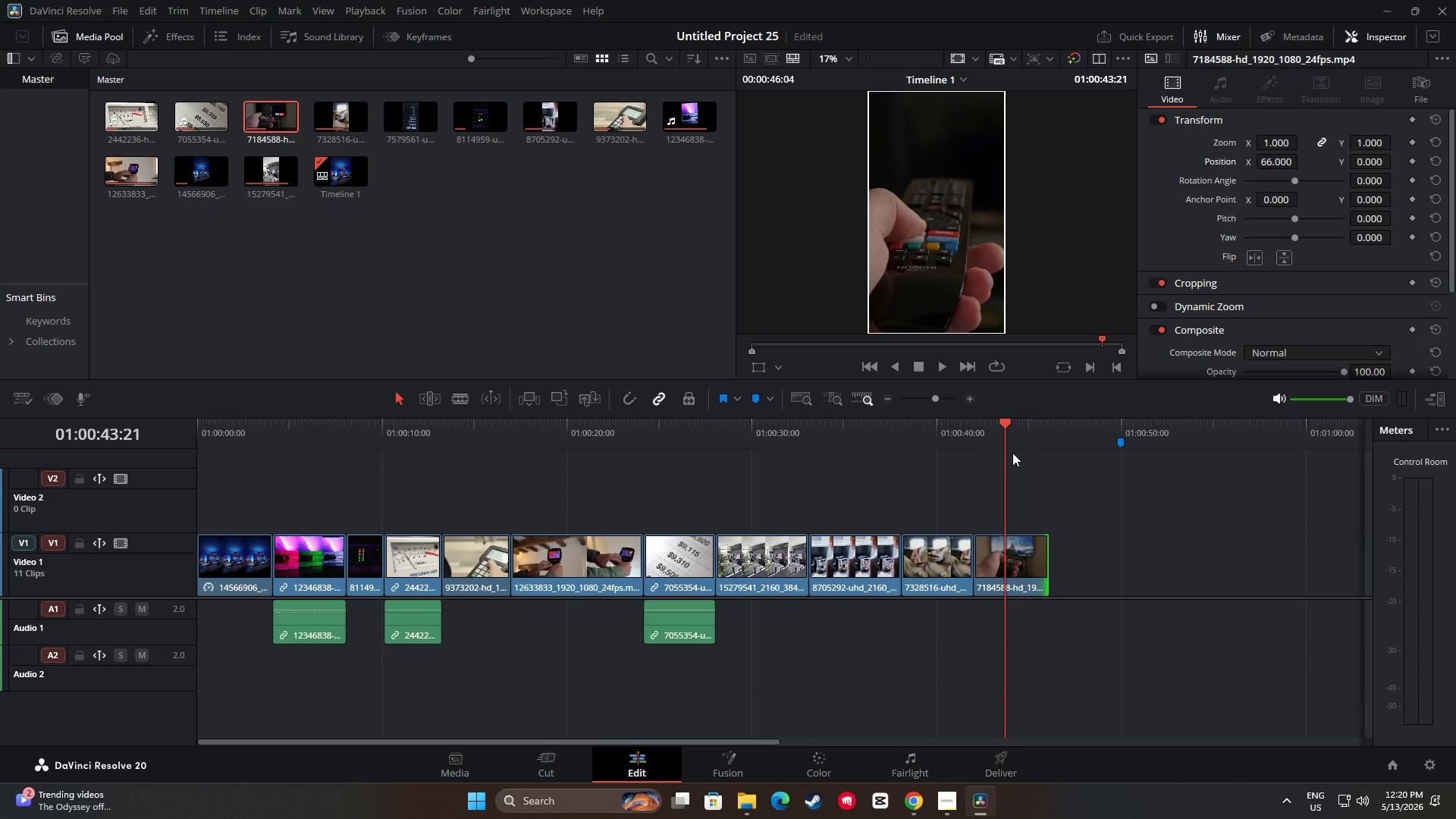 
left_click_drag(start_coordinate=[1006, 433], to_coordinate=[959, 447])
 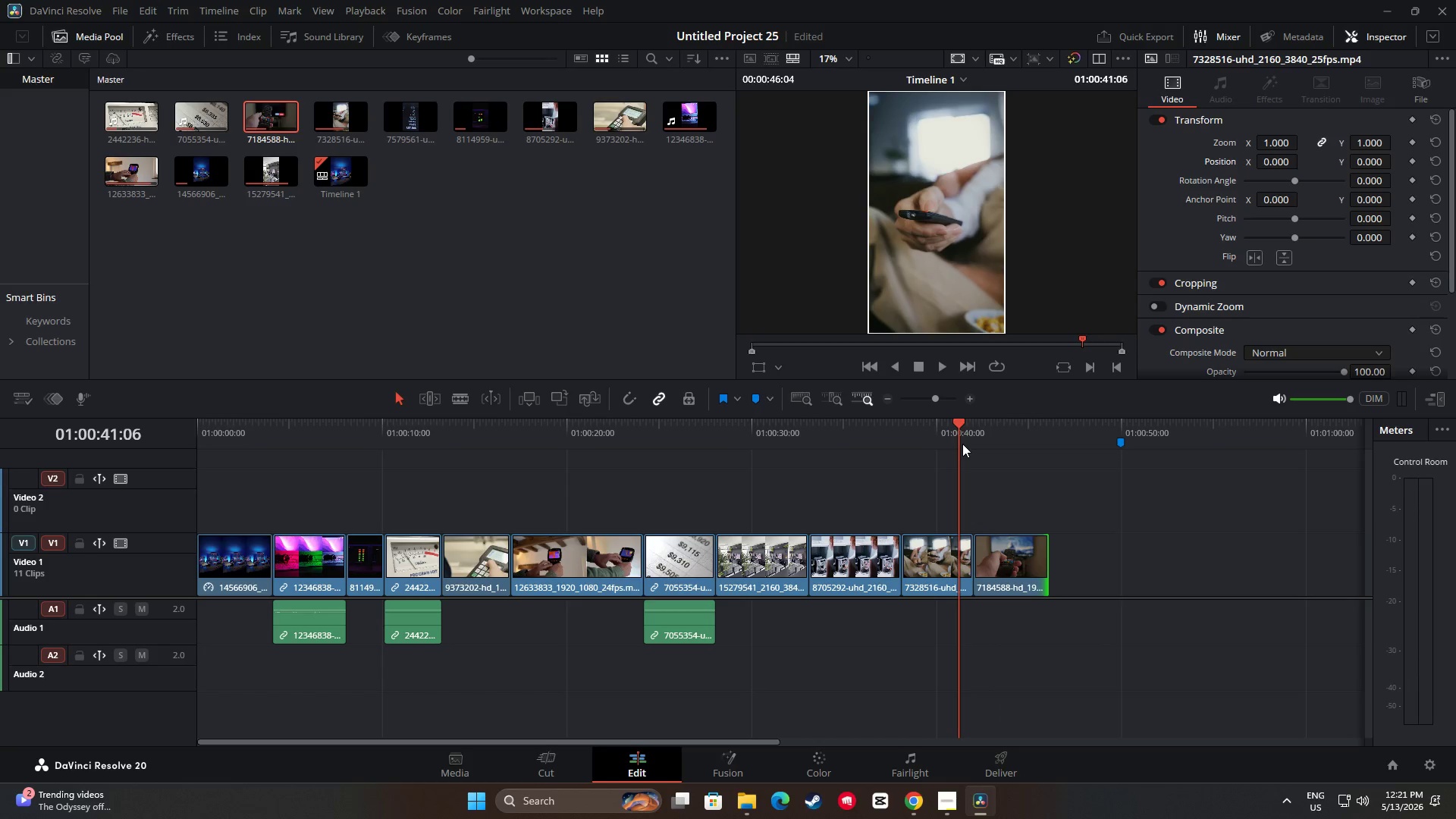 
key(Space)
 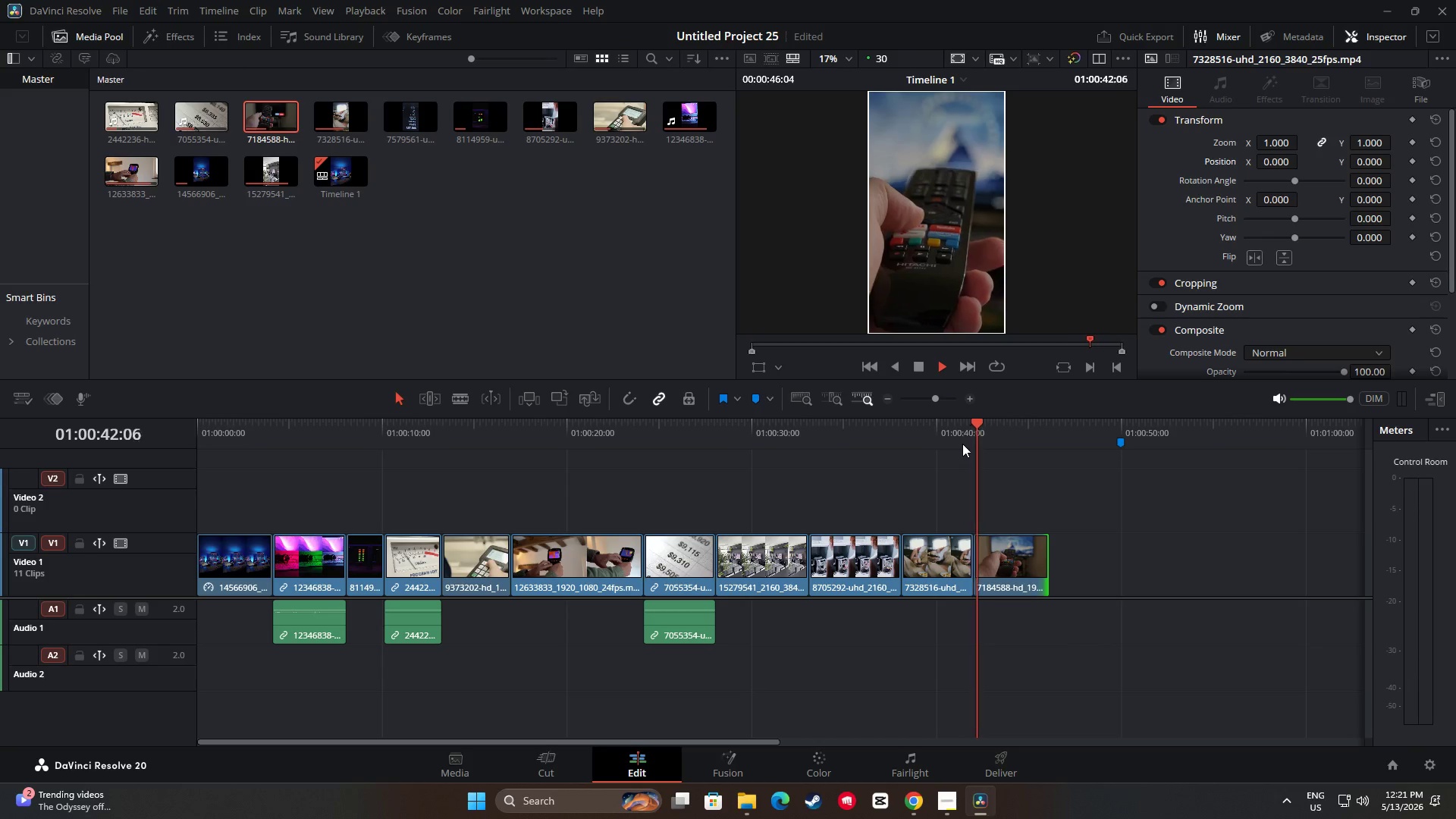 
key(Space)
 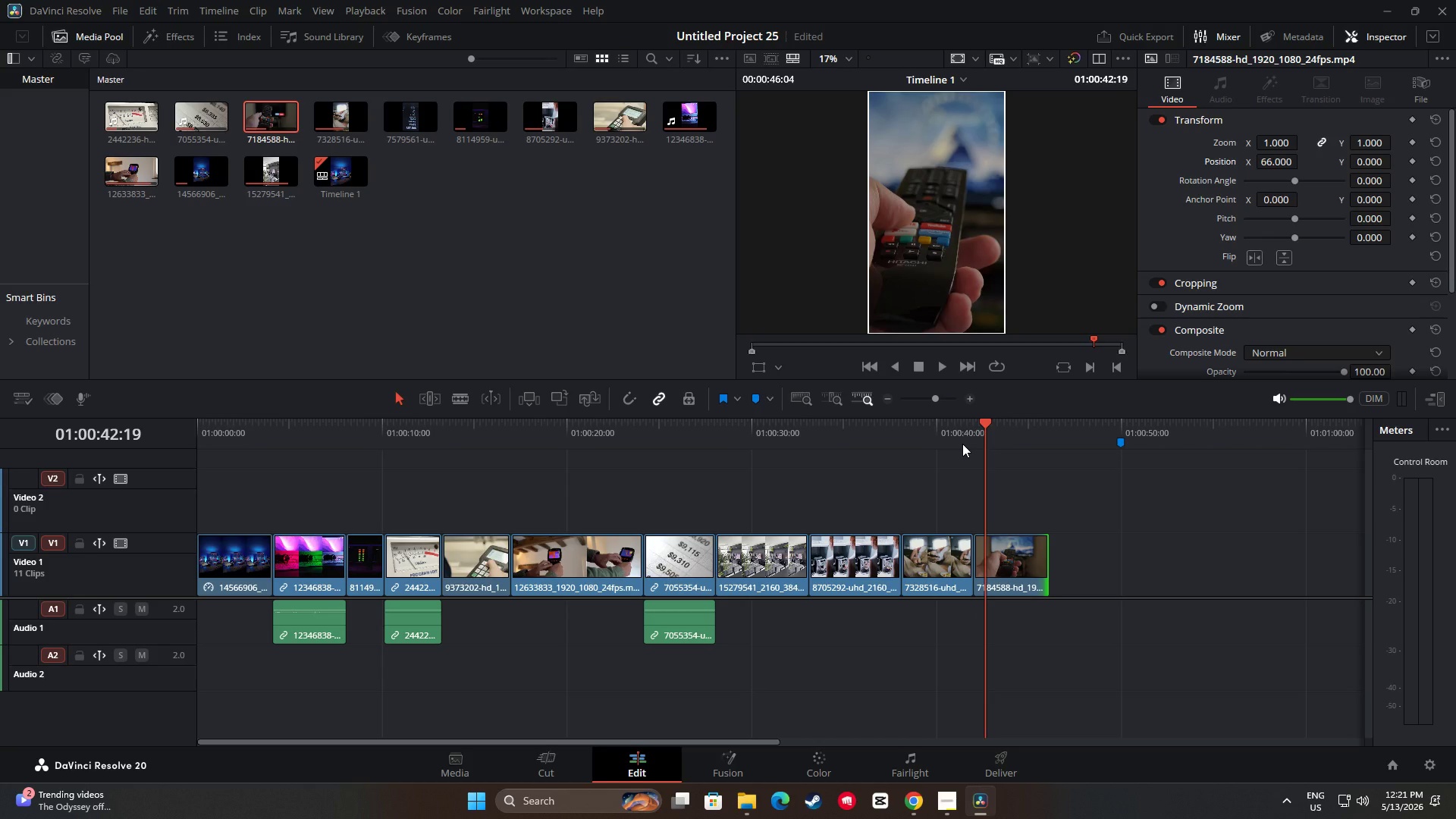 
key(Space)
 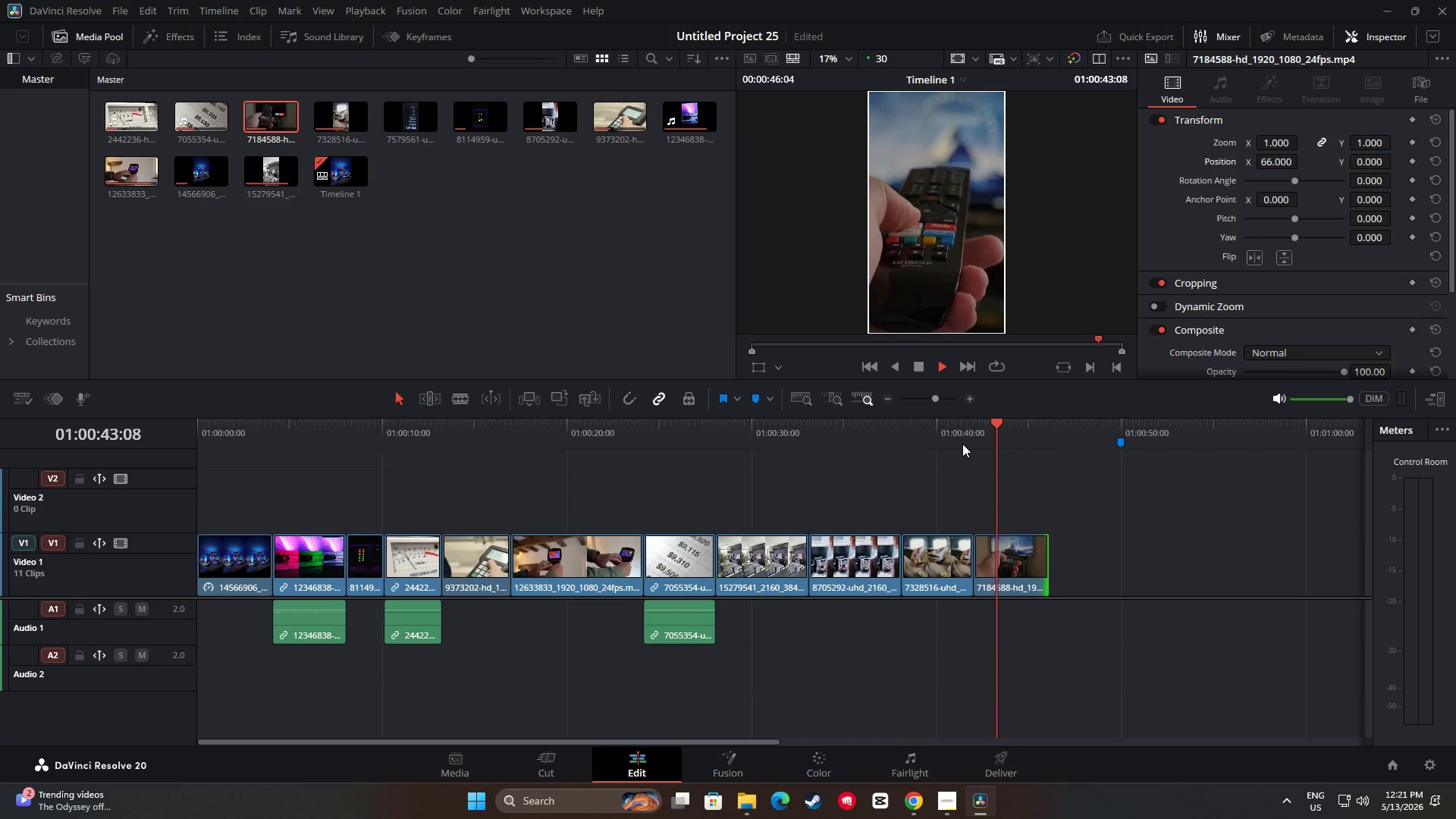 
key(Space)
 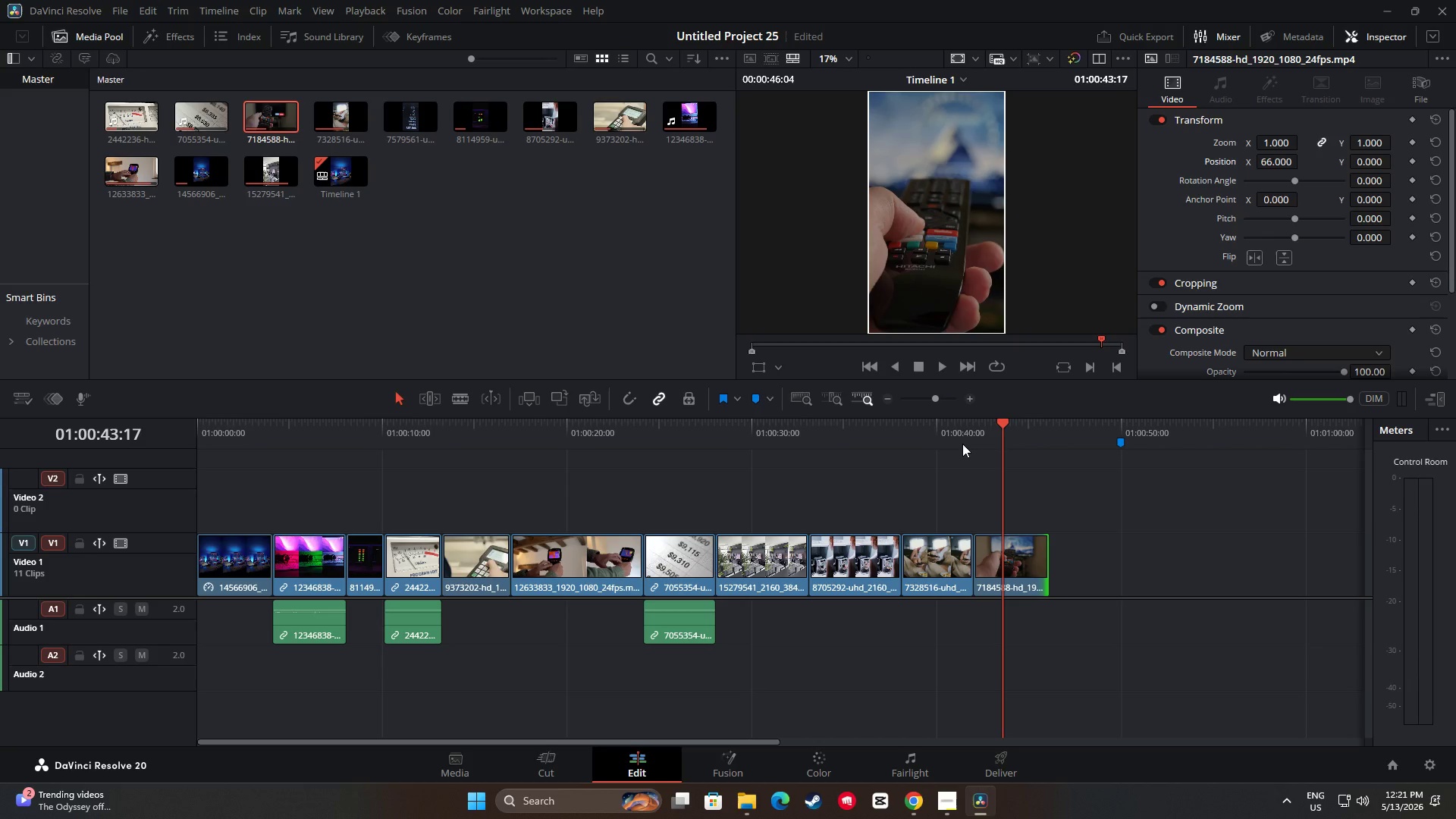 
key(Space)
 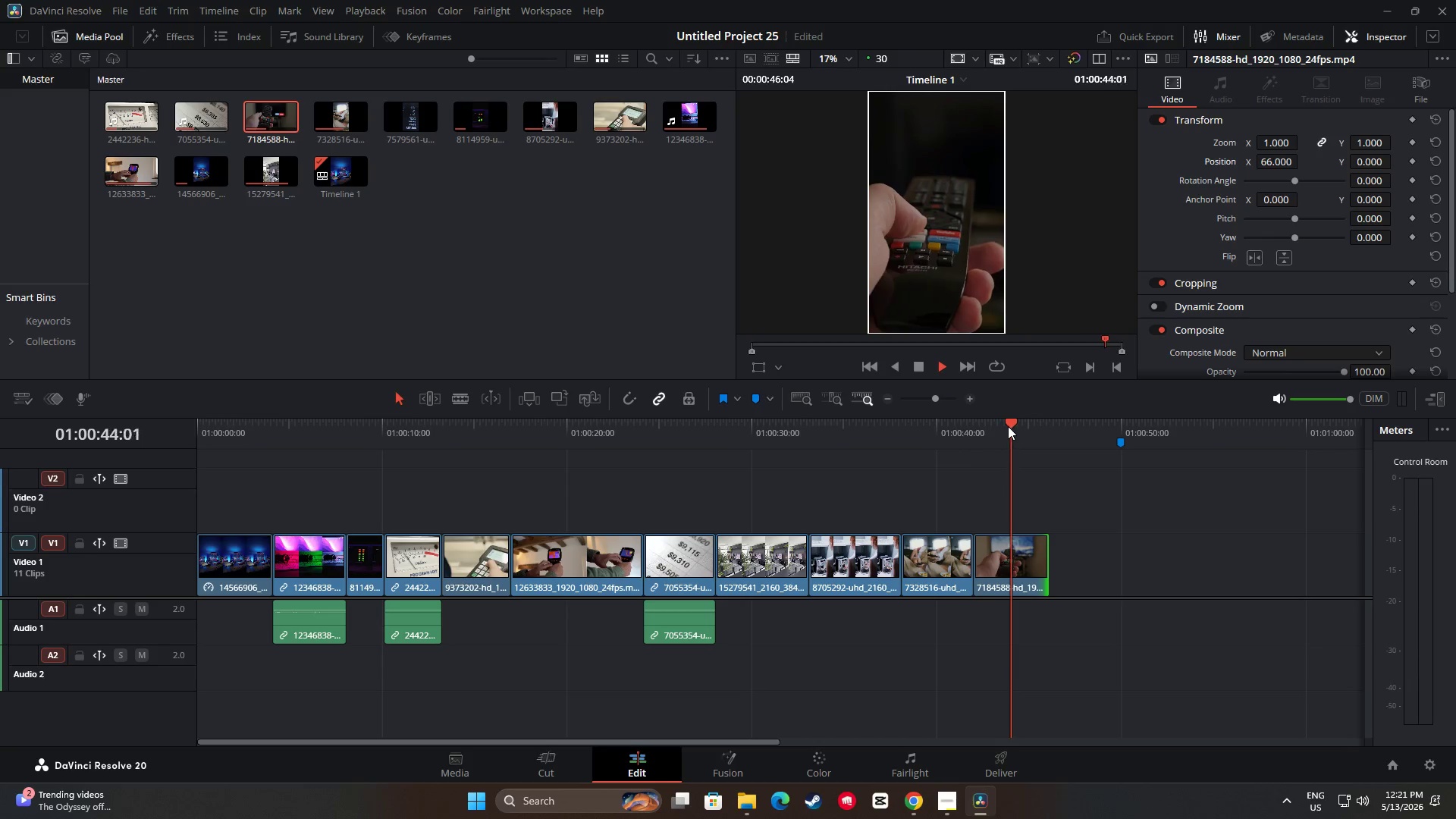 
left_click_drag(start_coordinate=[1012, 426], to_coordinate=[103, 453])
 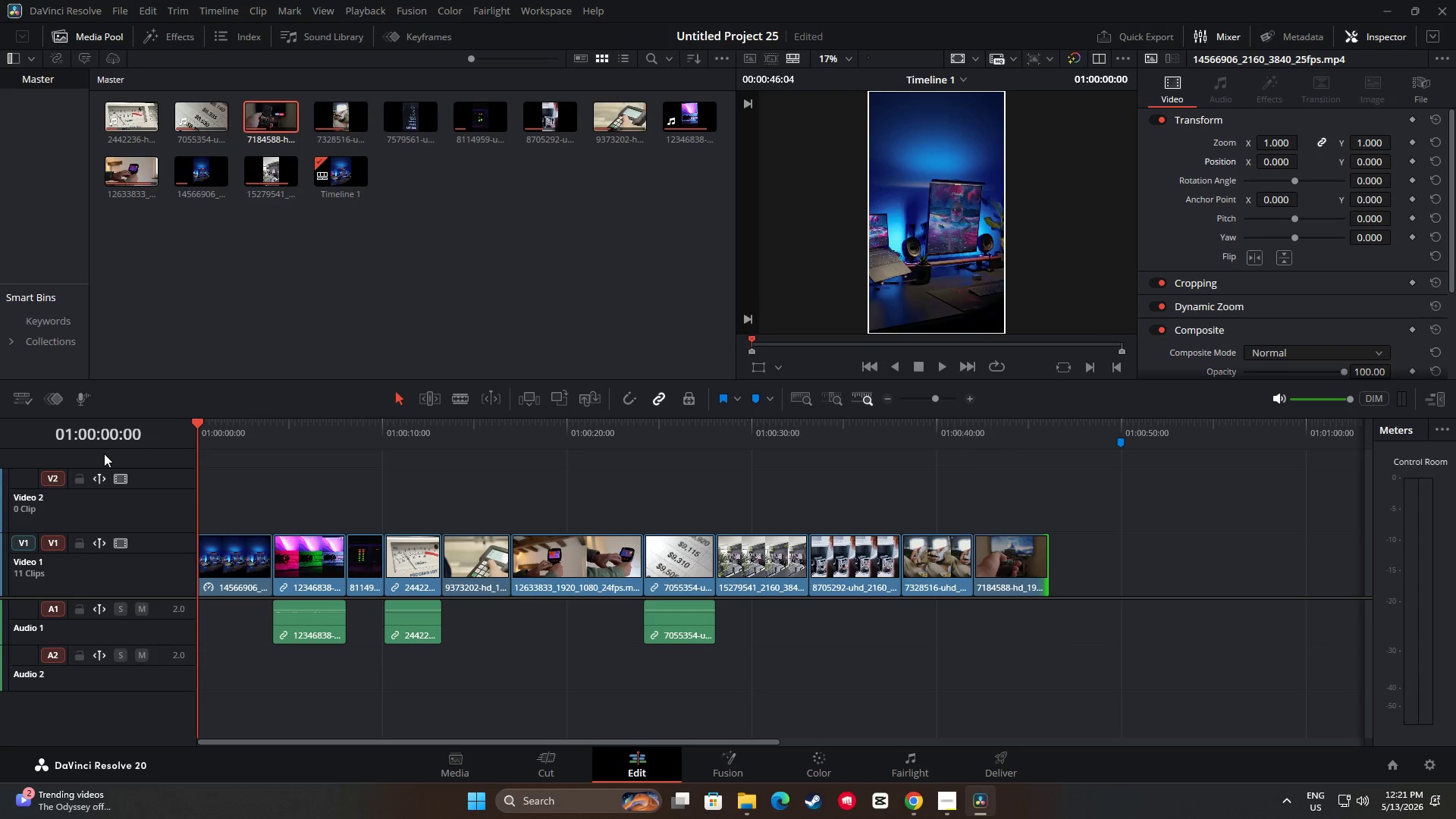 
key(Space)
 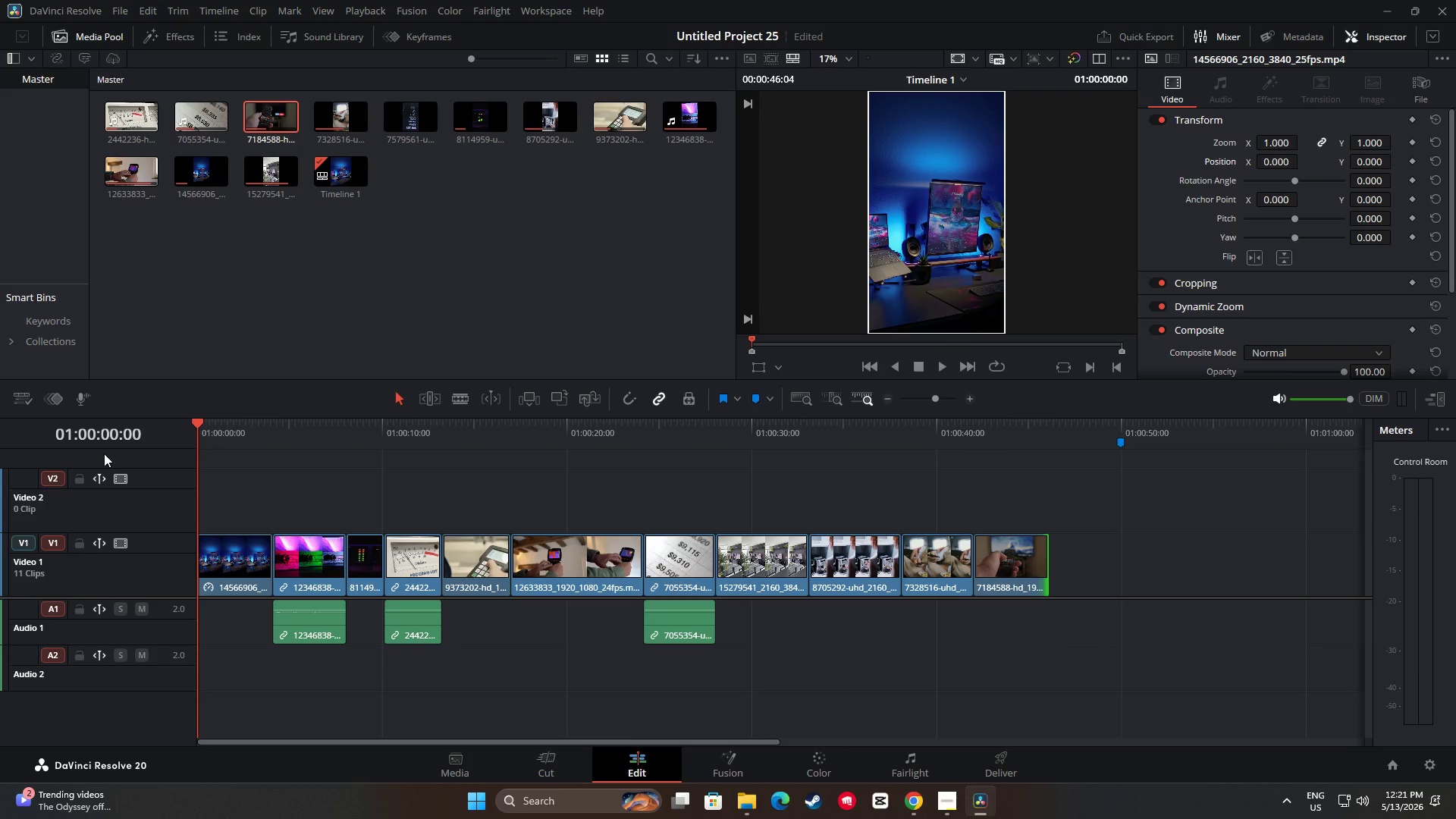 
key(Space)
 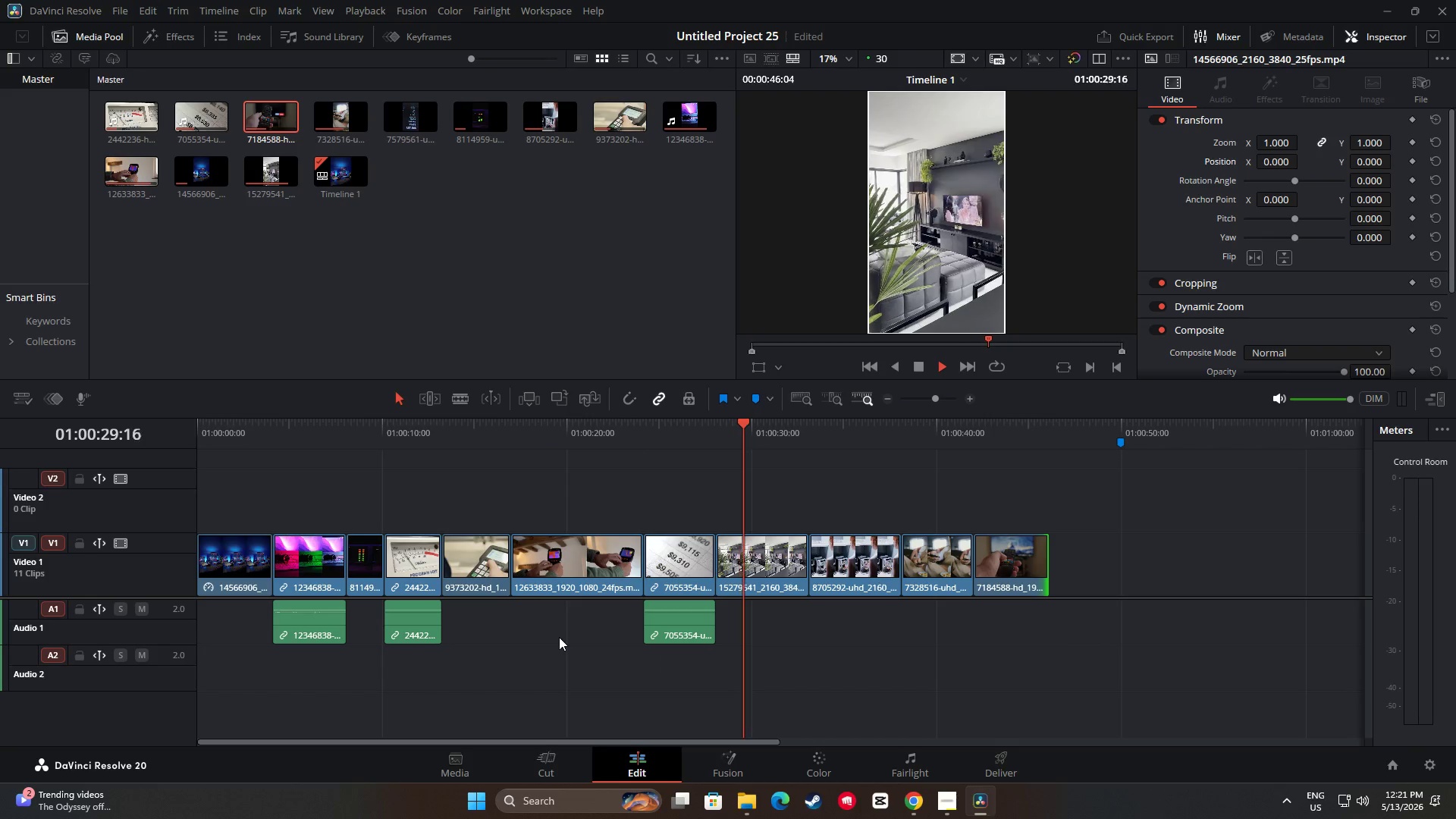 
wait(34.61)
 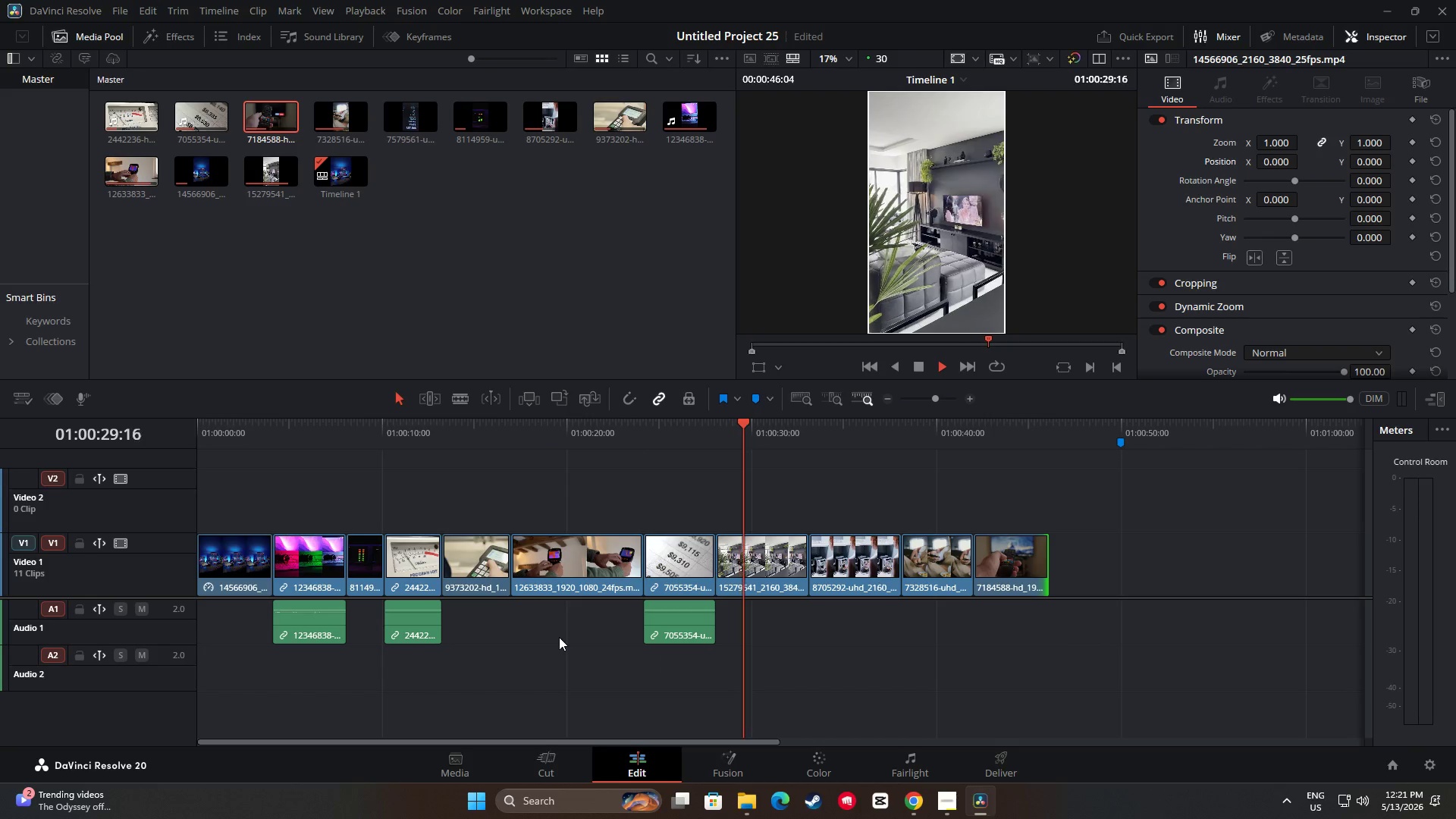 
key(Space)
 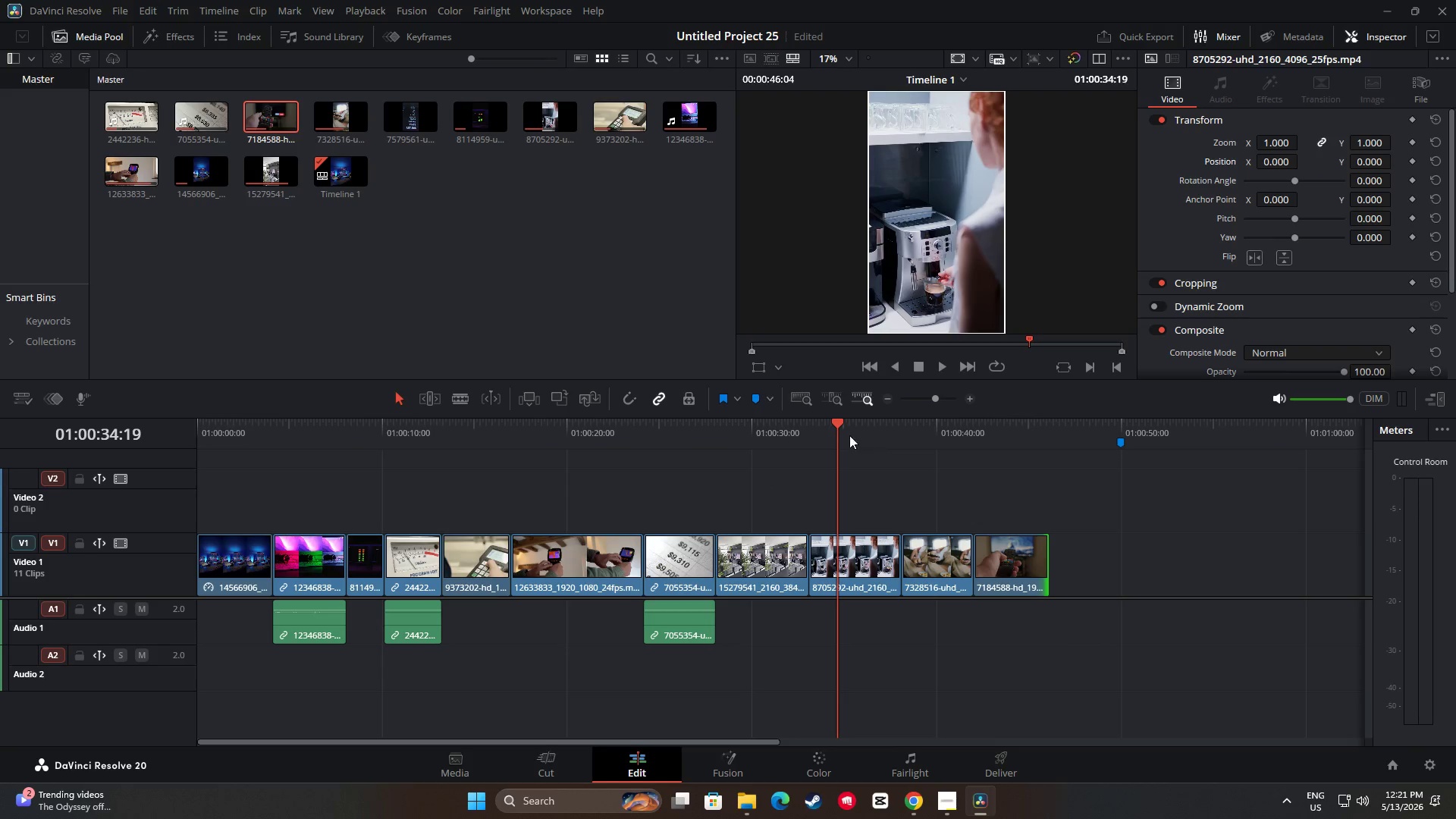 
left_click_drag(start_coordinate=[842, 425], to_coordinate=[185, 458])
 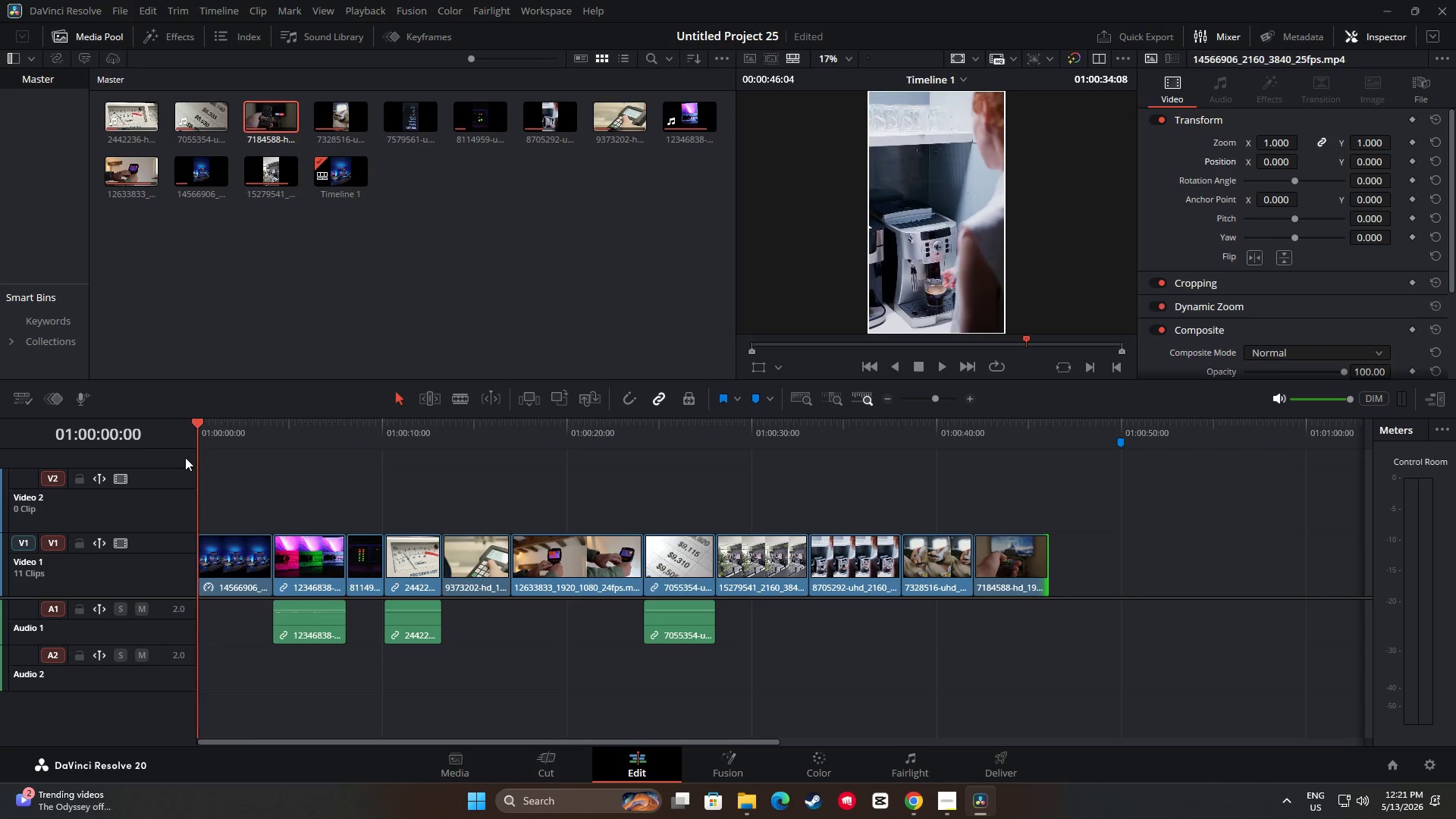 
key(Space)
 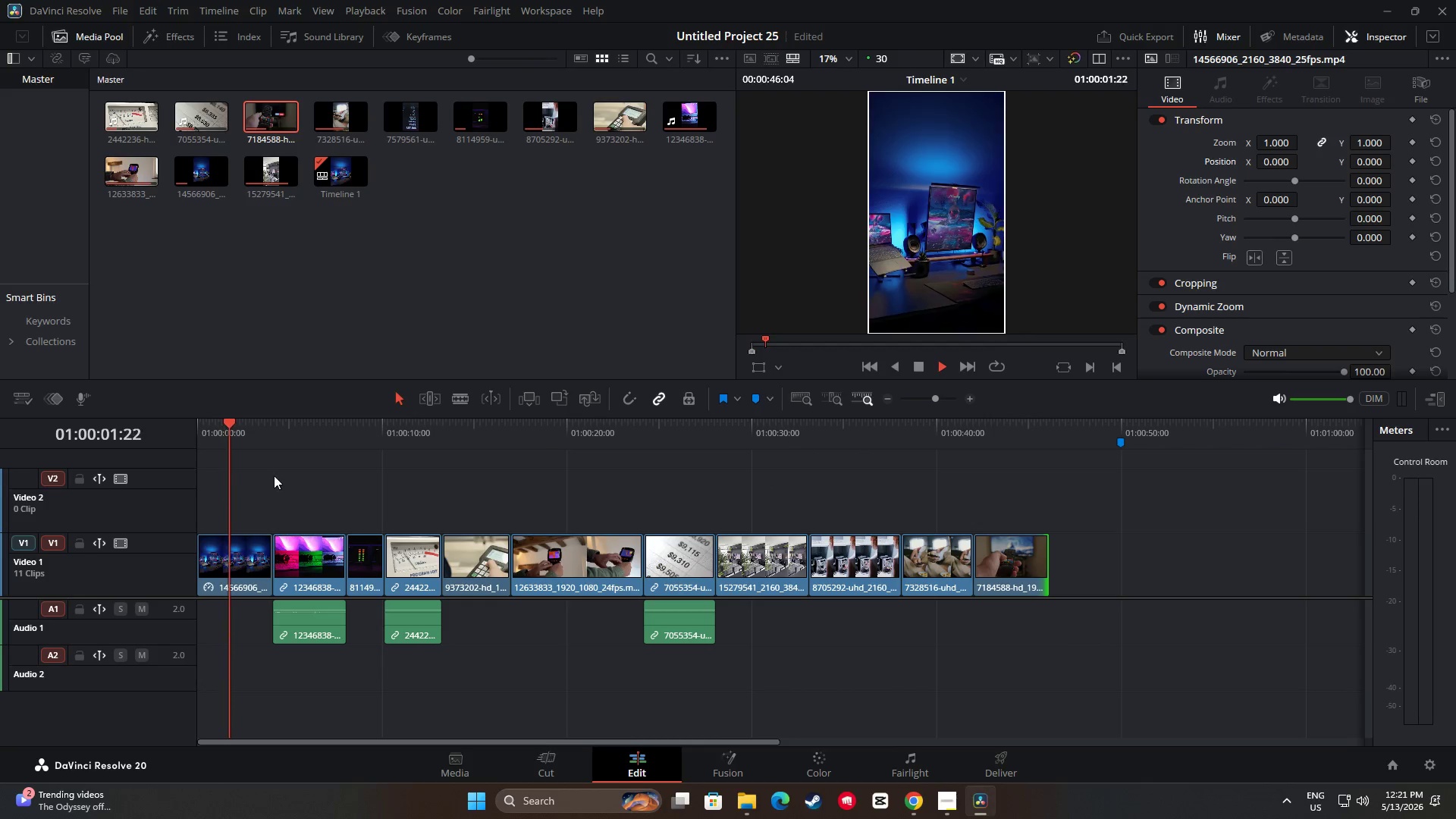 
key(Space)
 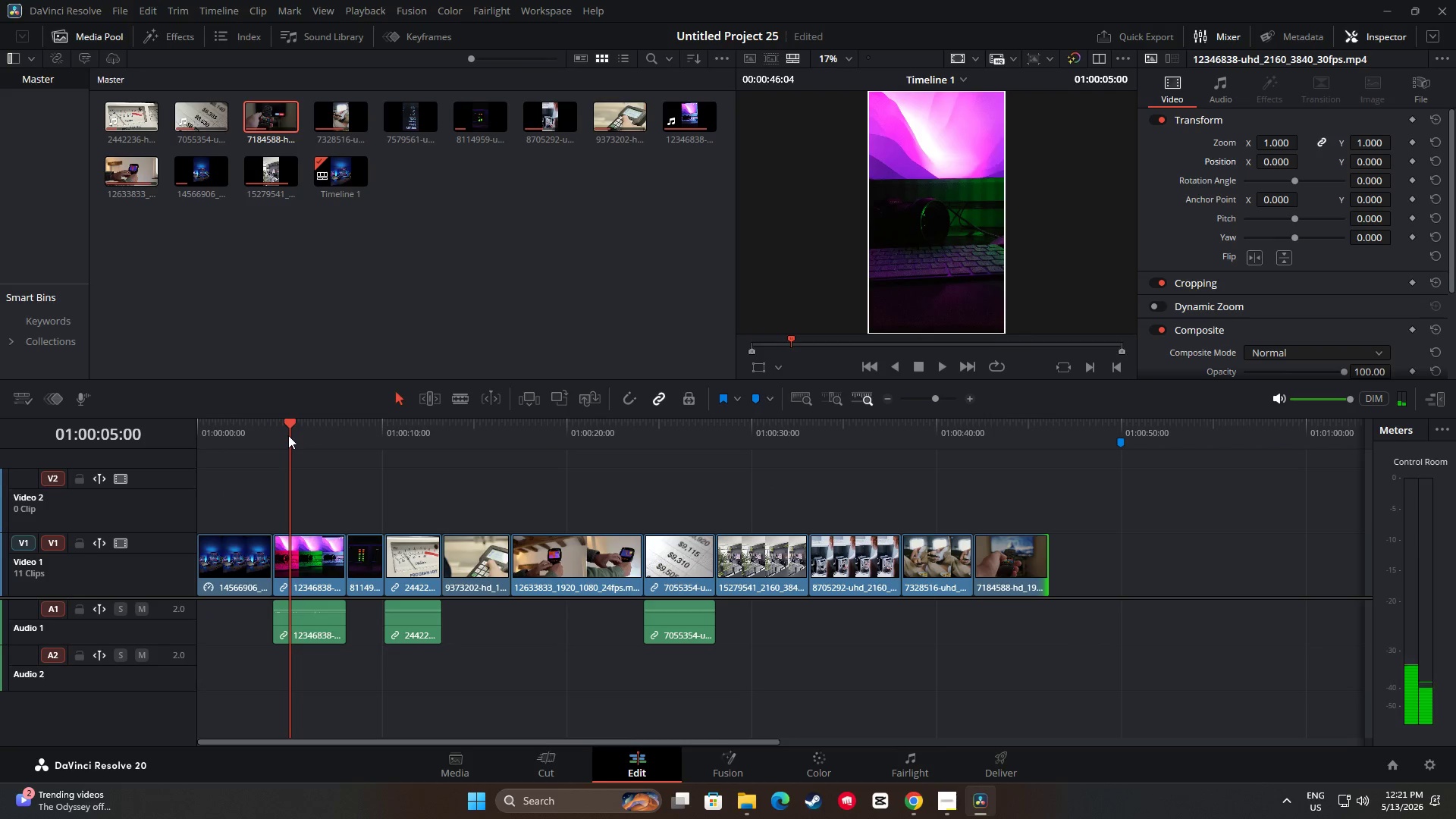 
key(Space)
 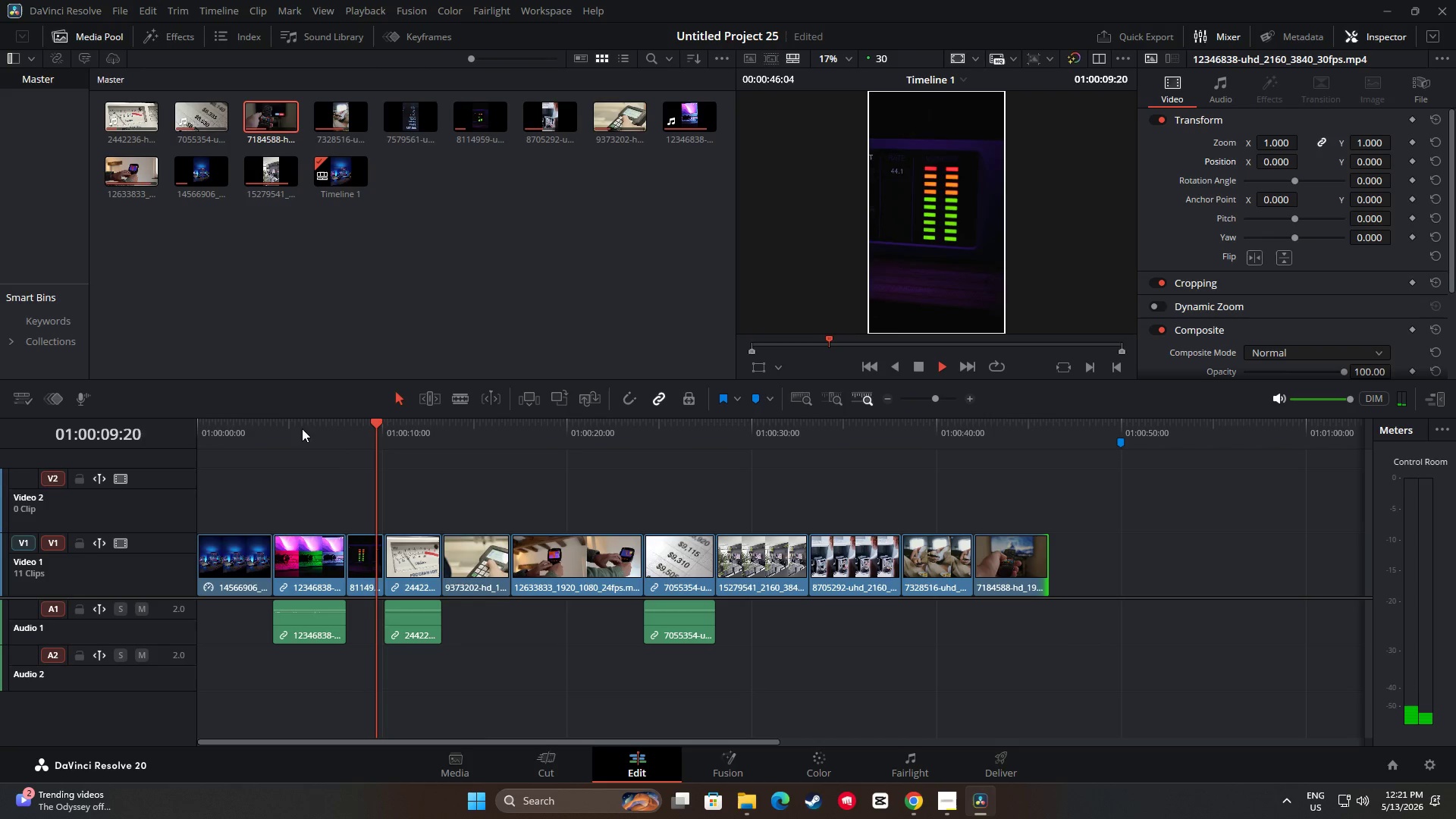 
wait(6.3)
 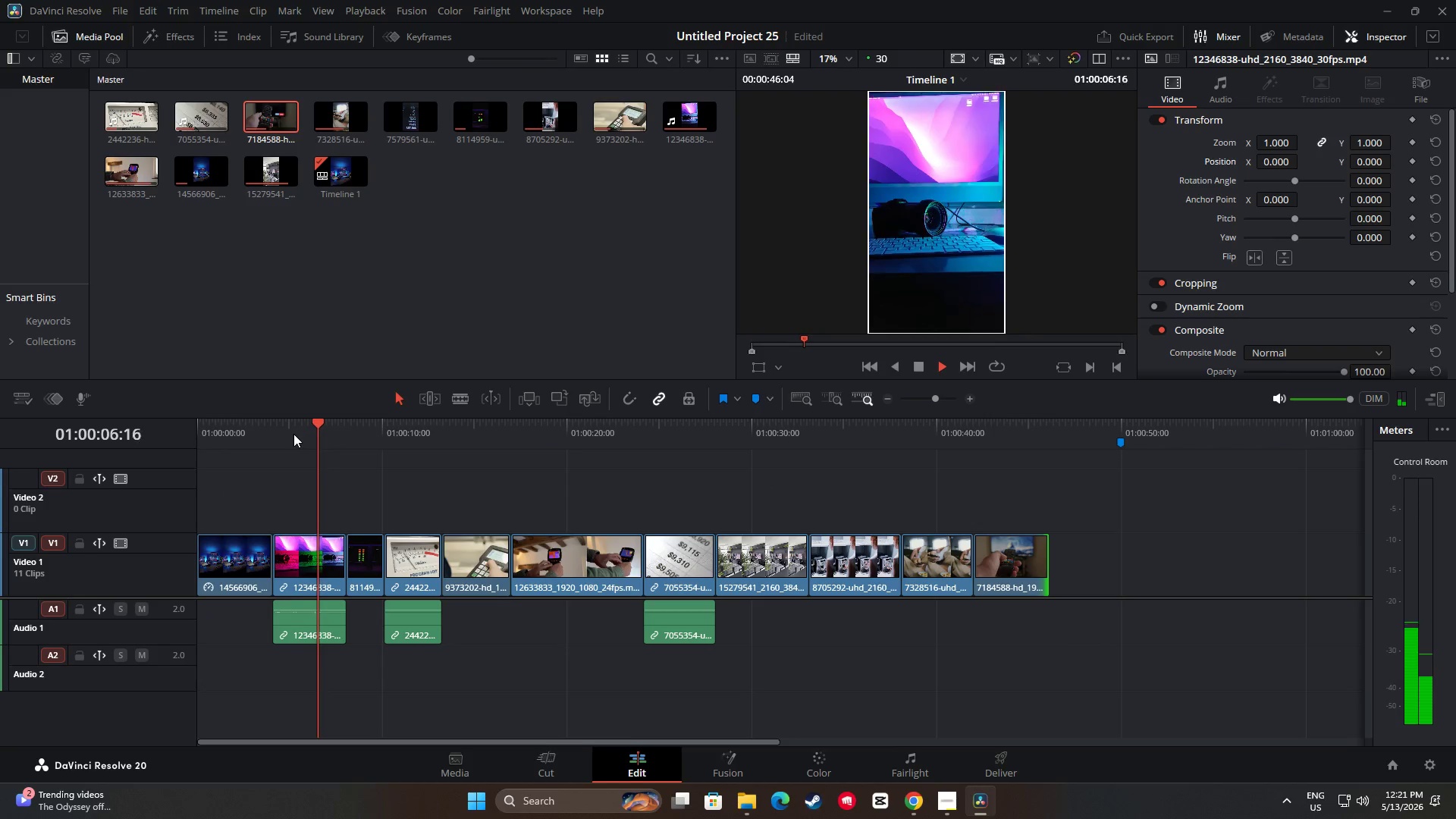 
key(Space)
 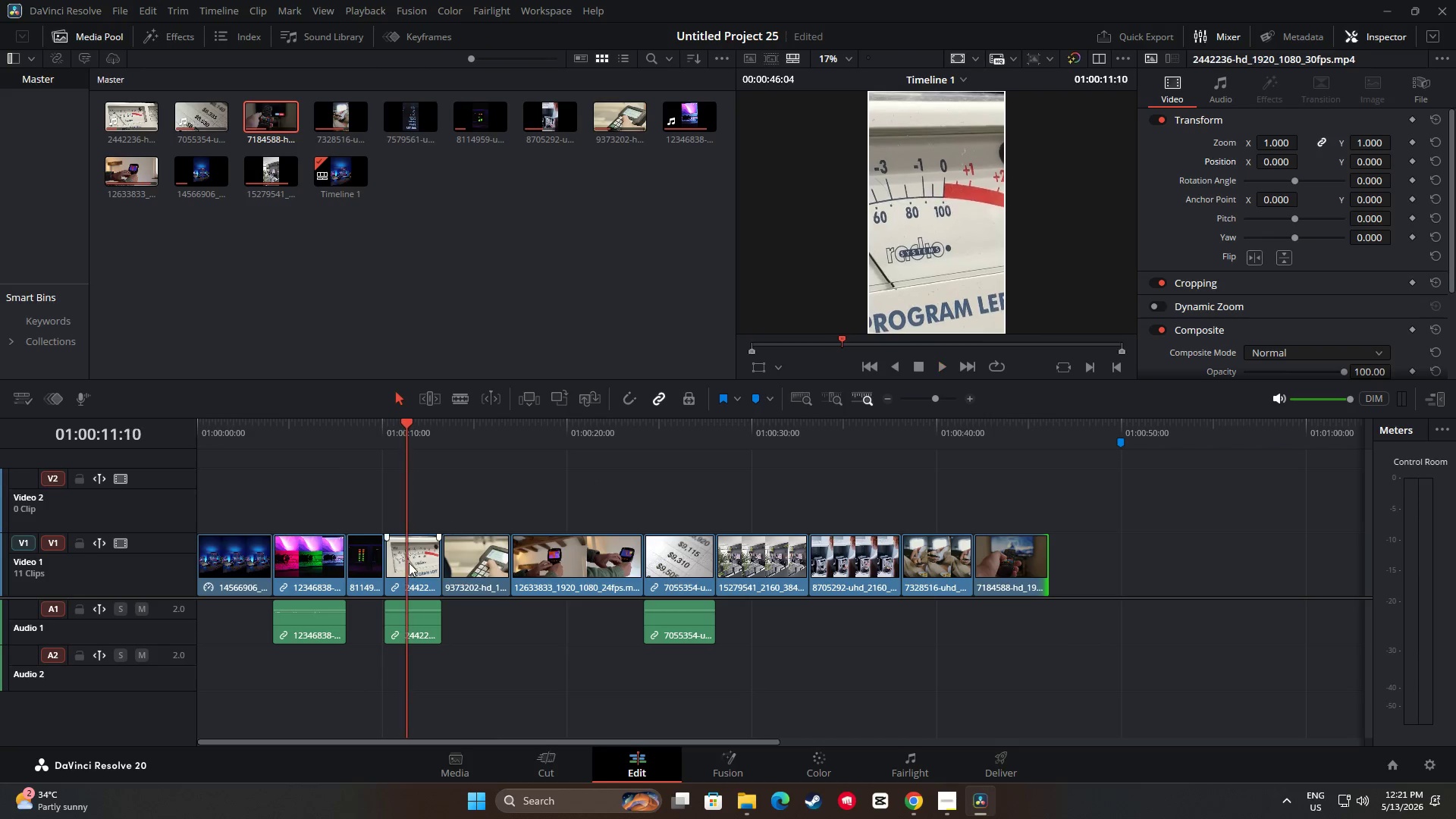 
left_click([409, 563])
 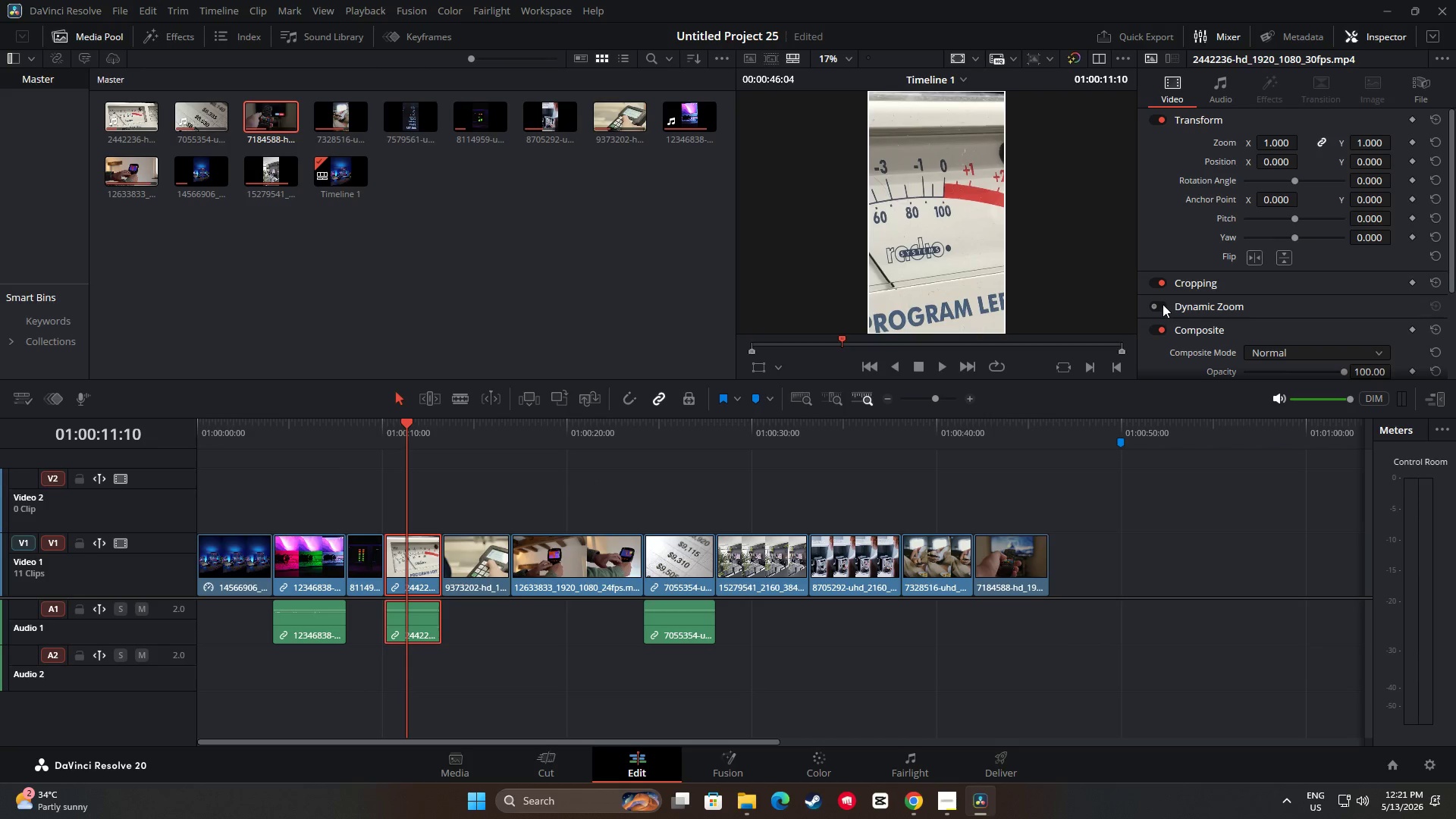 
key(Space)
 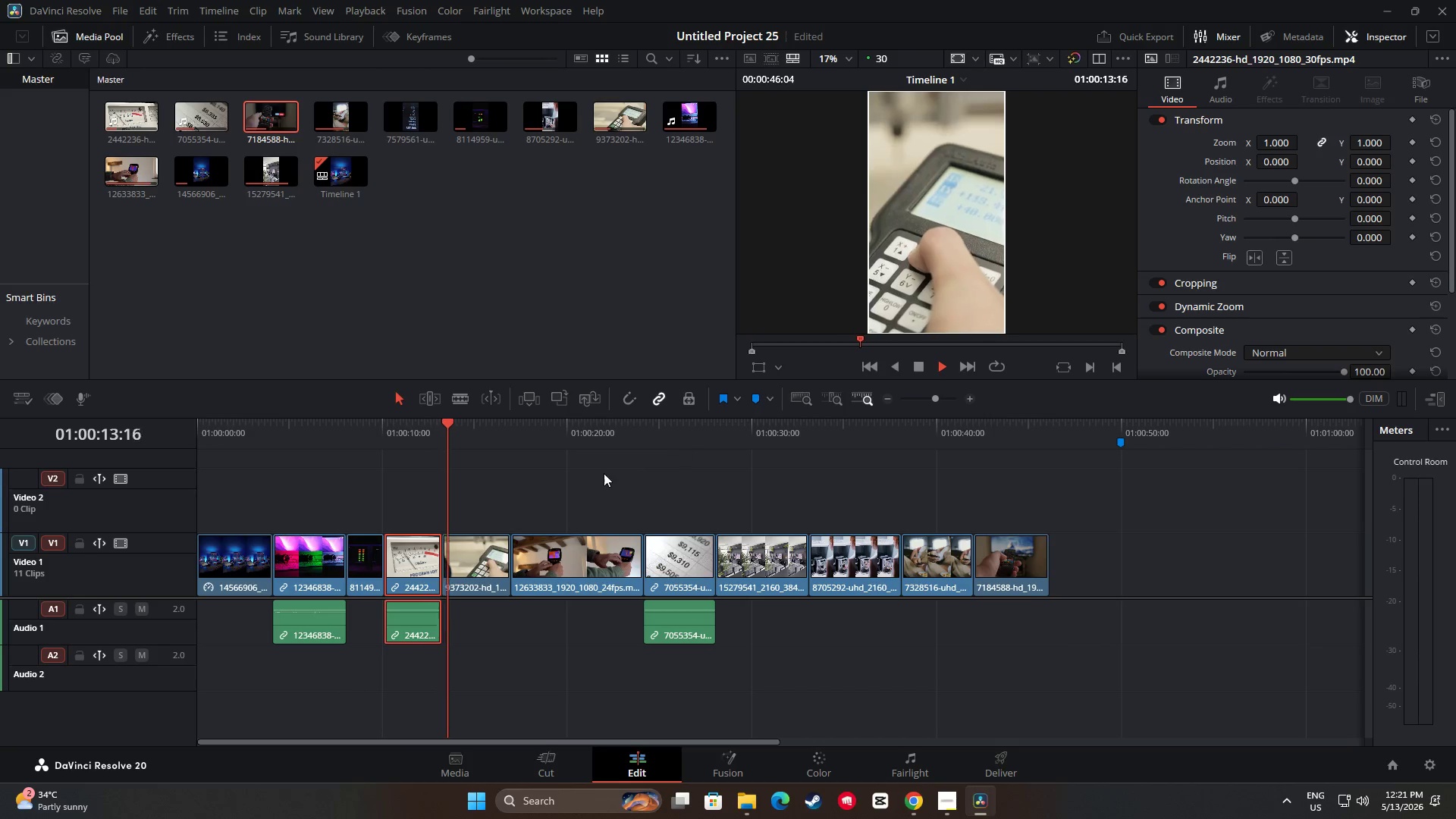 
key(Space)
 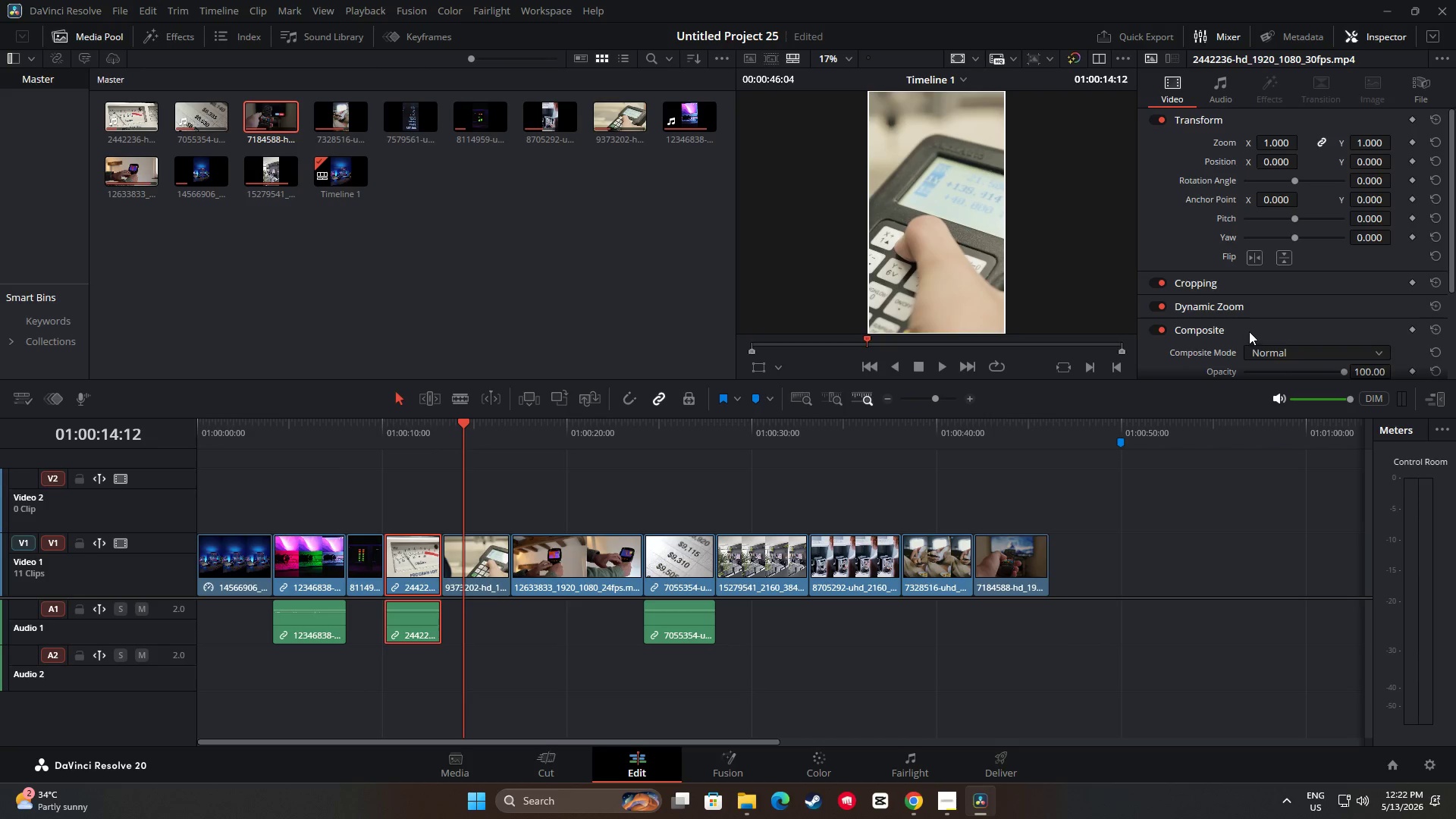 
scroll: coordinate [1256, 334], scroll_direction: down, amount: 1.0
 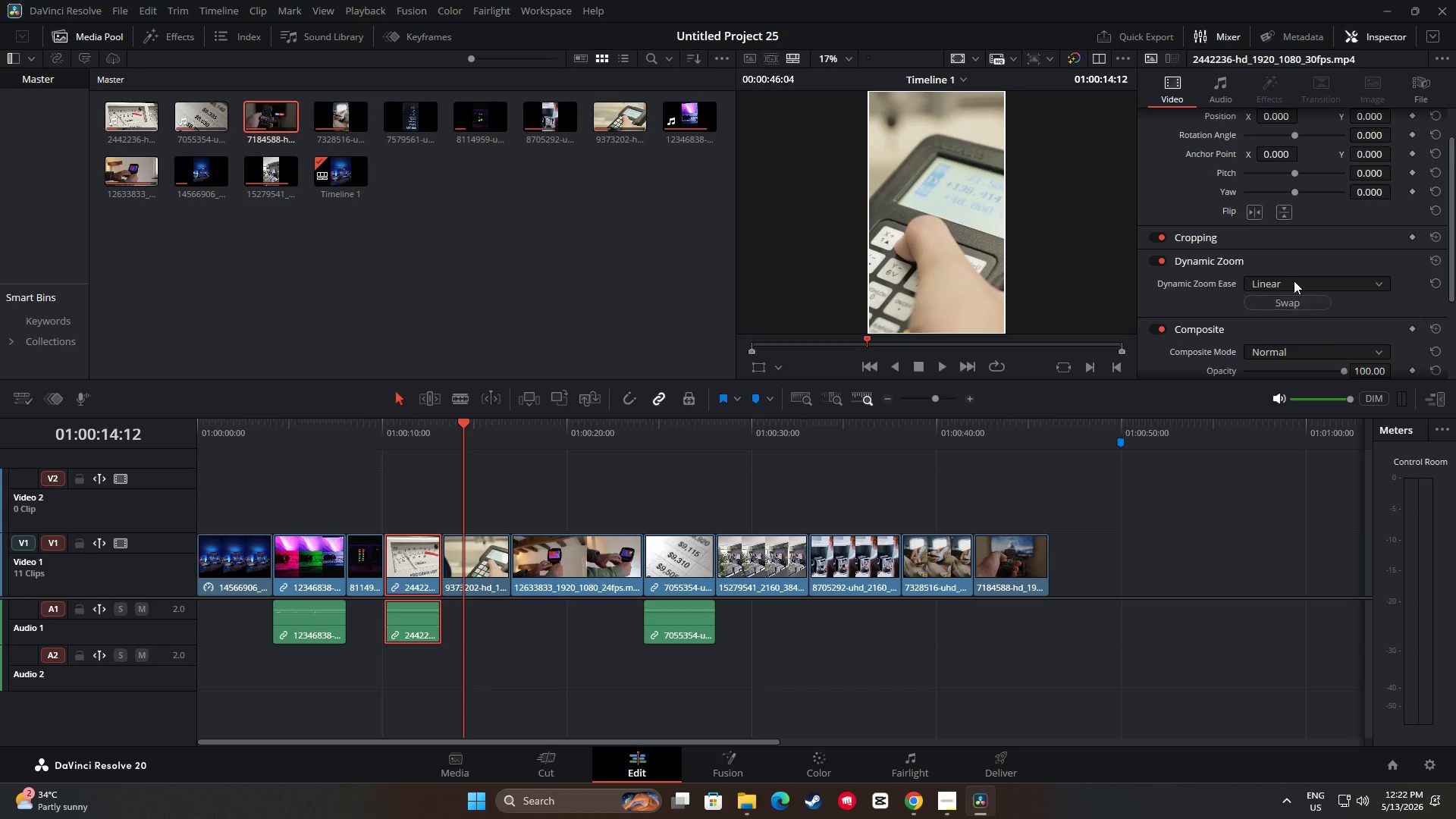 
left_click([1282, 325])
 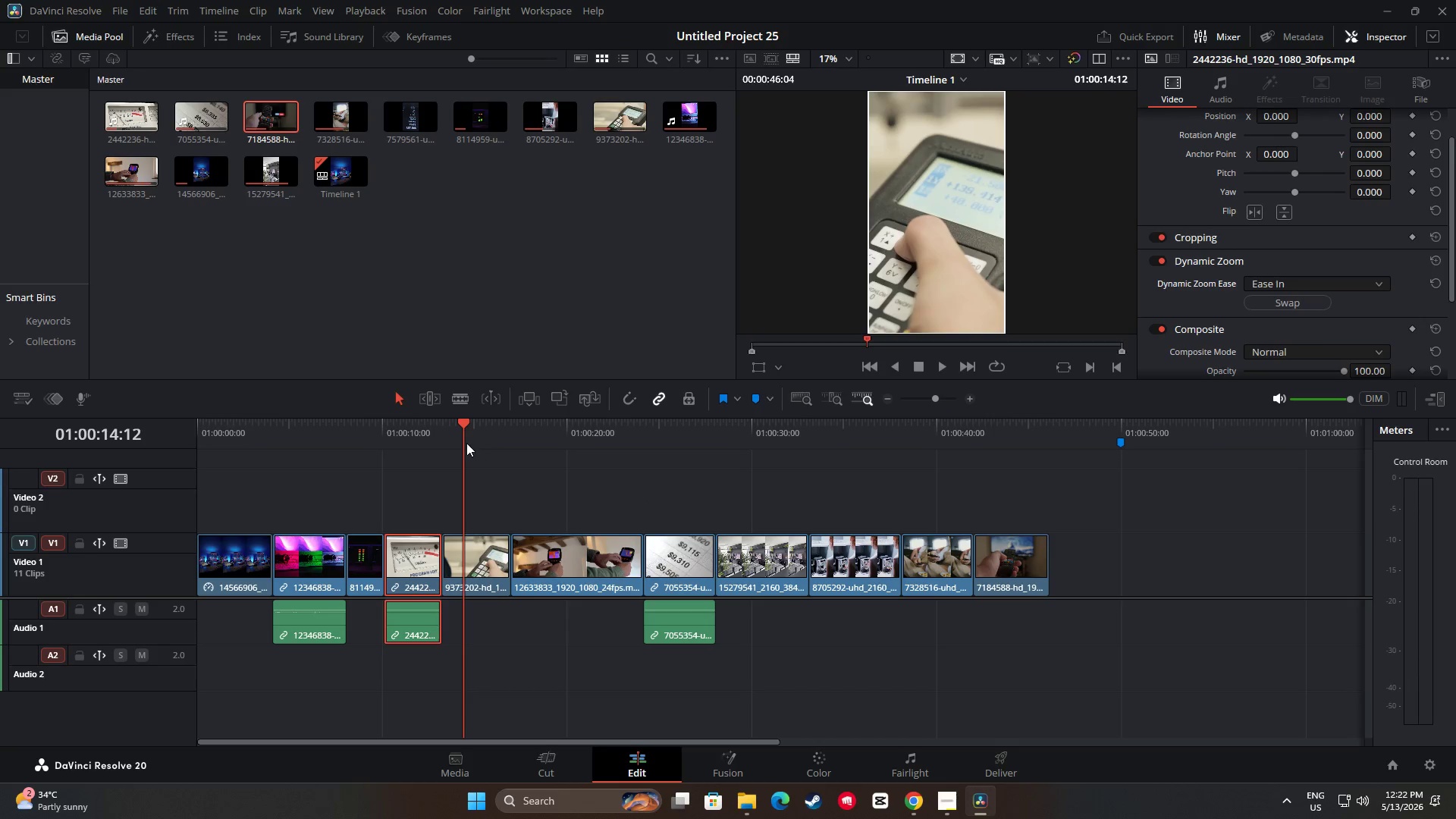 
left_click_drag(start_coordinate=[467, 431], to_coordinate=[434, 433])
 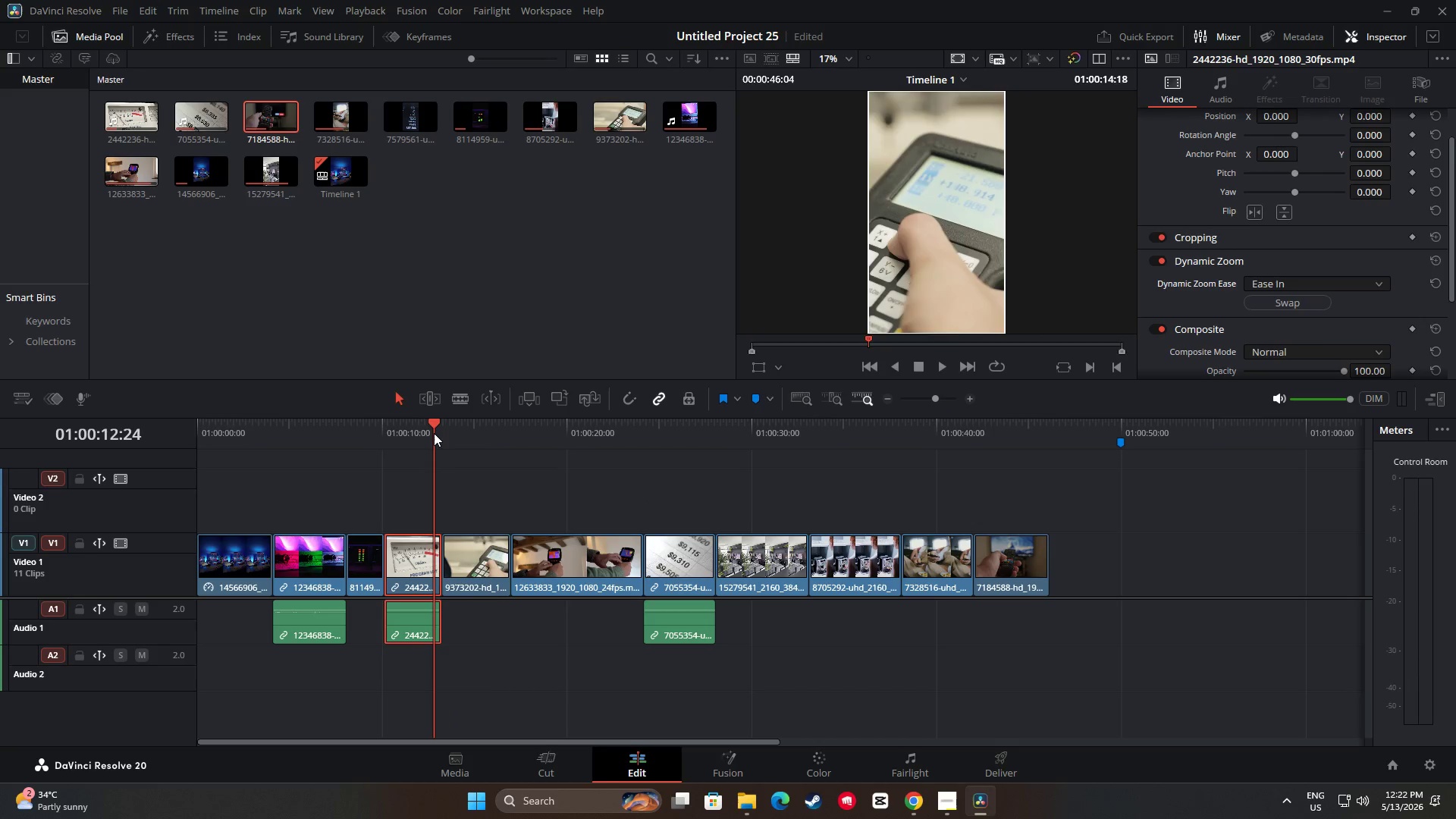 
key(Space)
 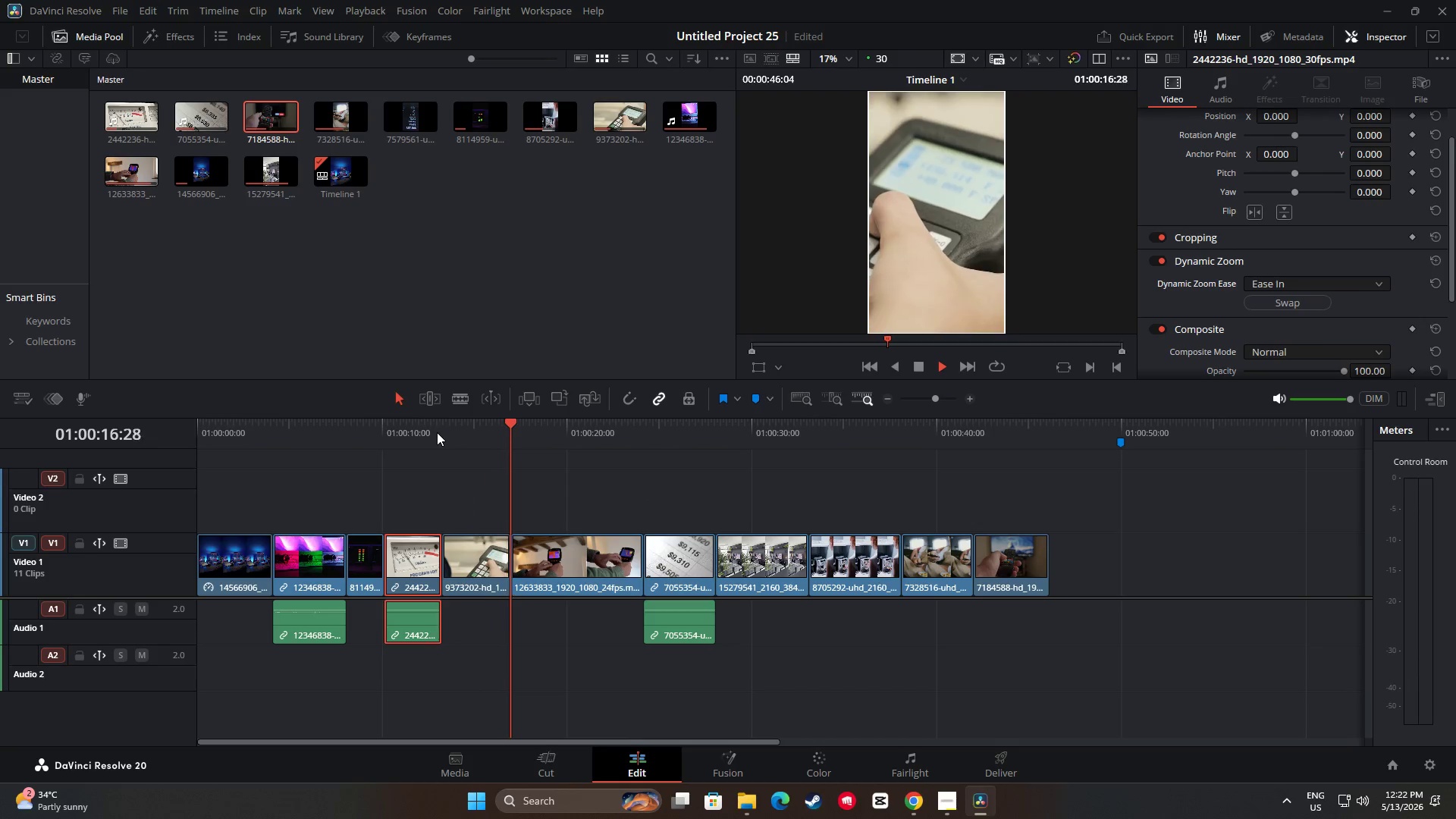 
wait(5.77)
 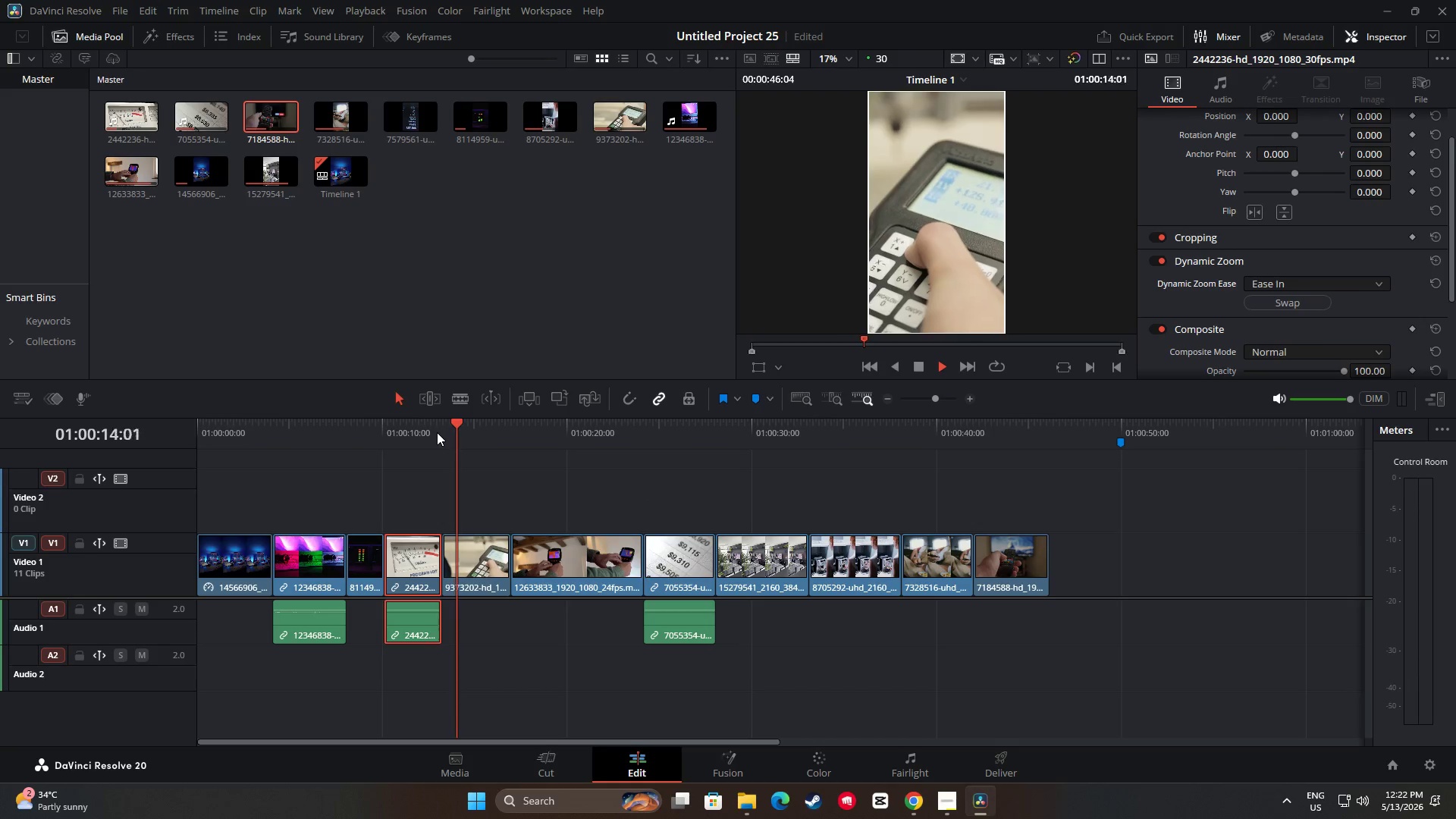 
key(Space)
 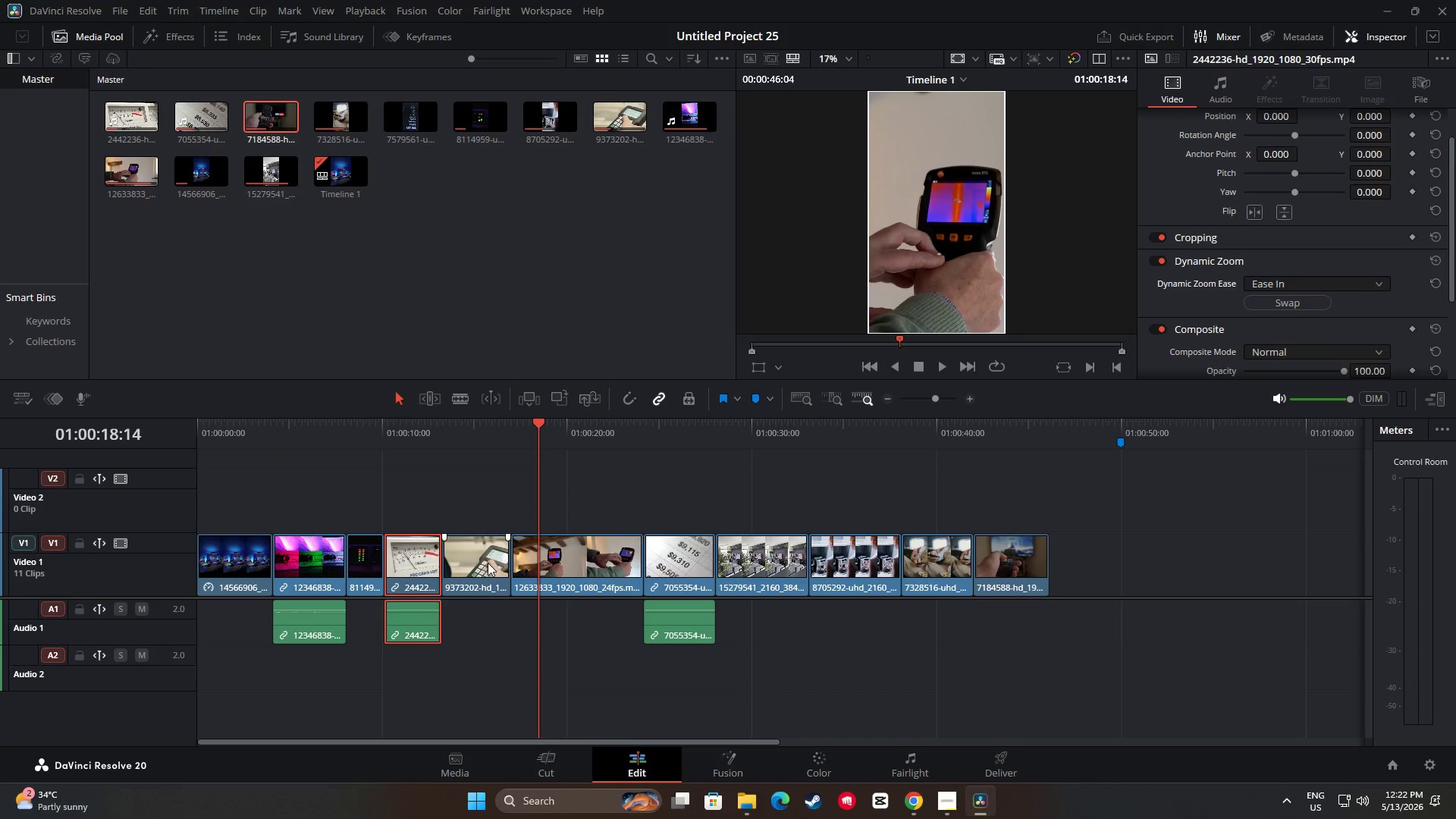 
double_click([576, 566])
 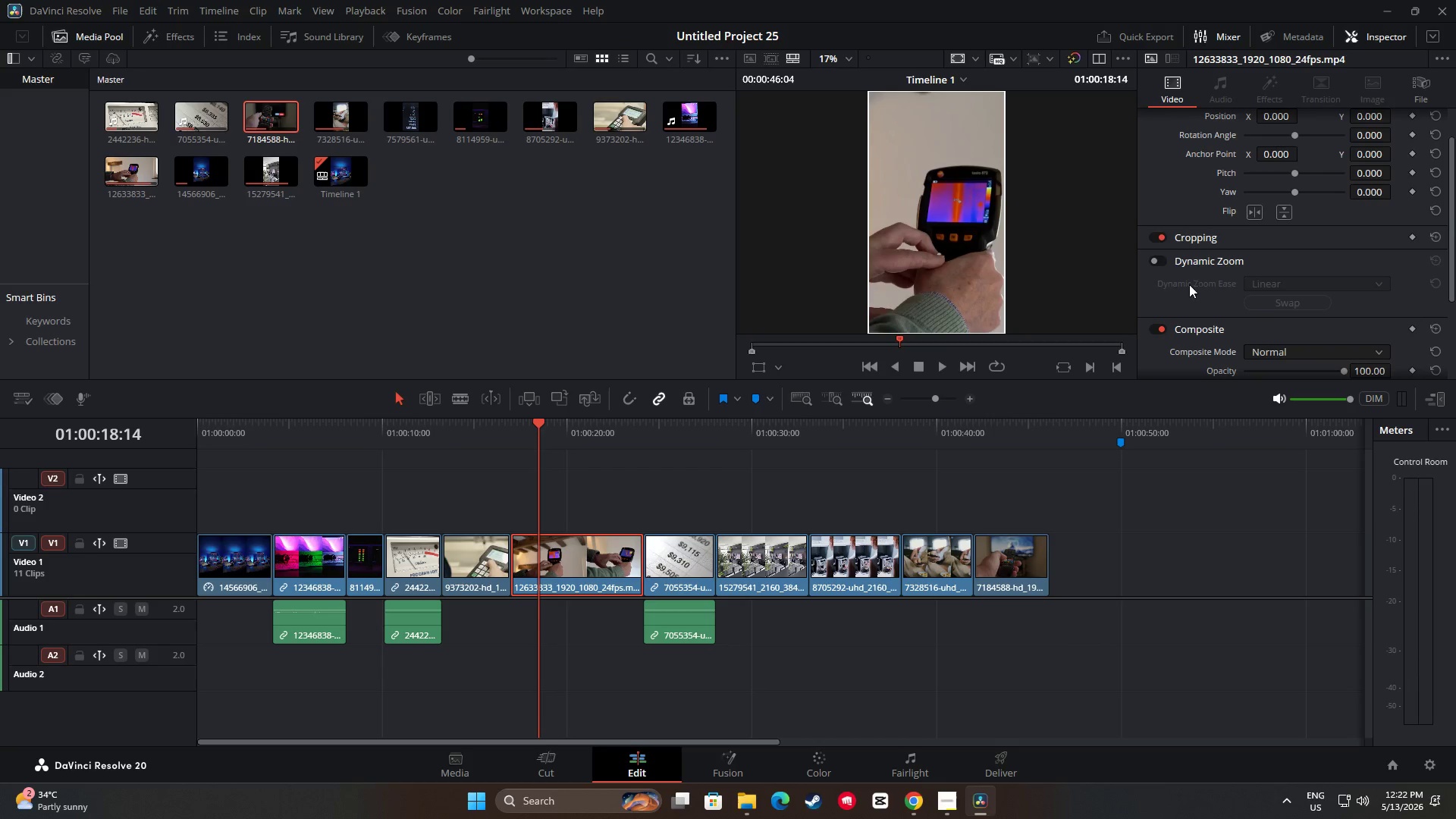 
left_click([1159, 262])
 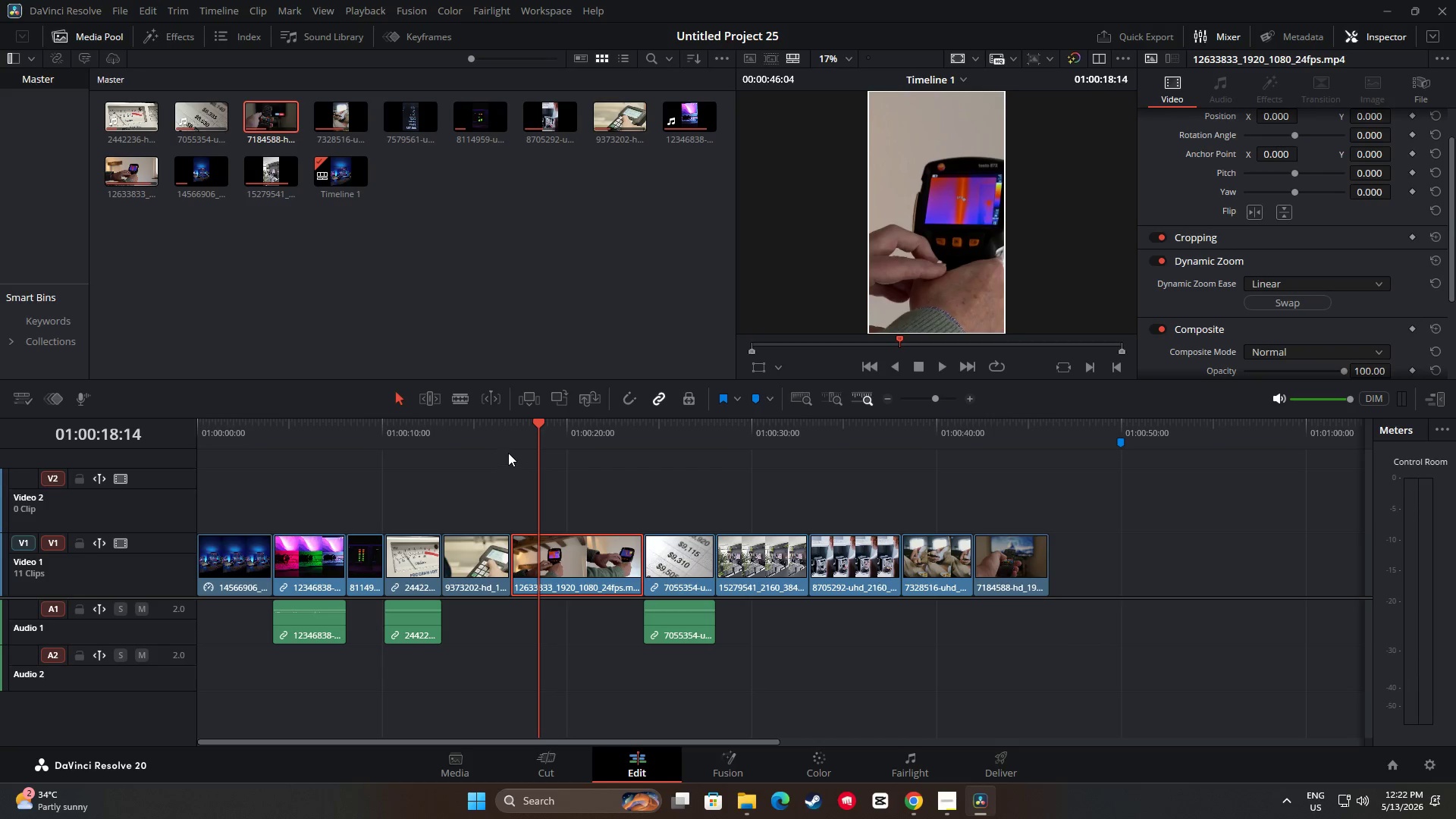 
left_click_drag(start_coordinate=[543, 428], to_coordinate=[511, 428])
 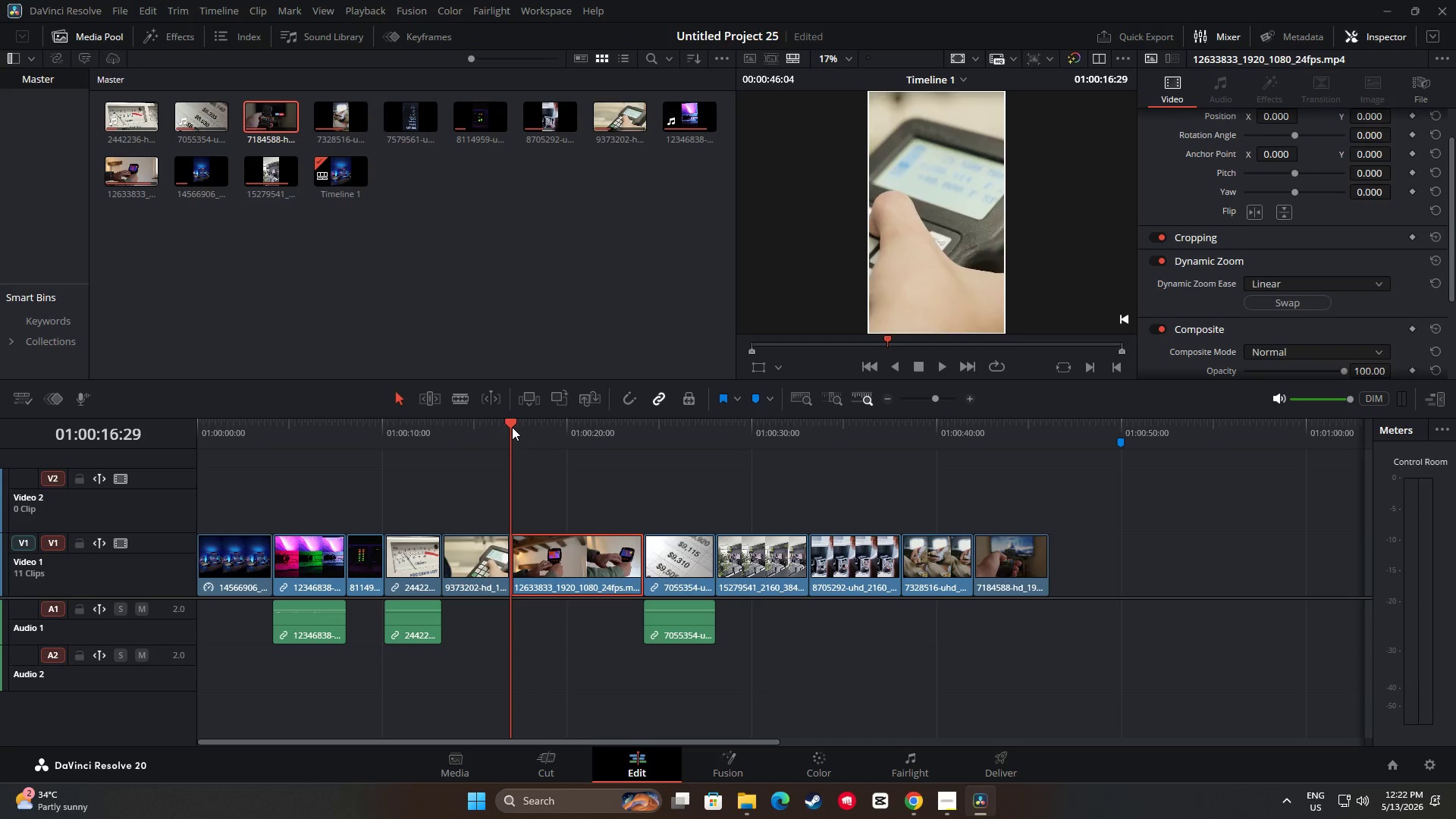 
key(Space)
 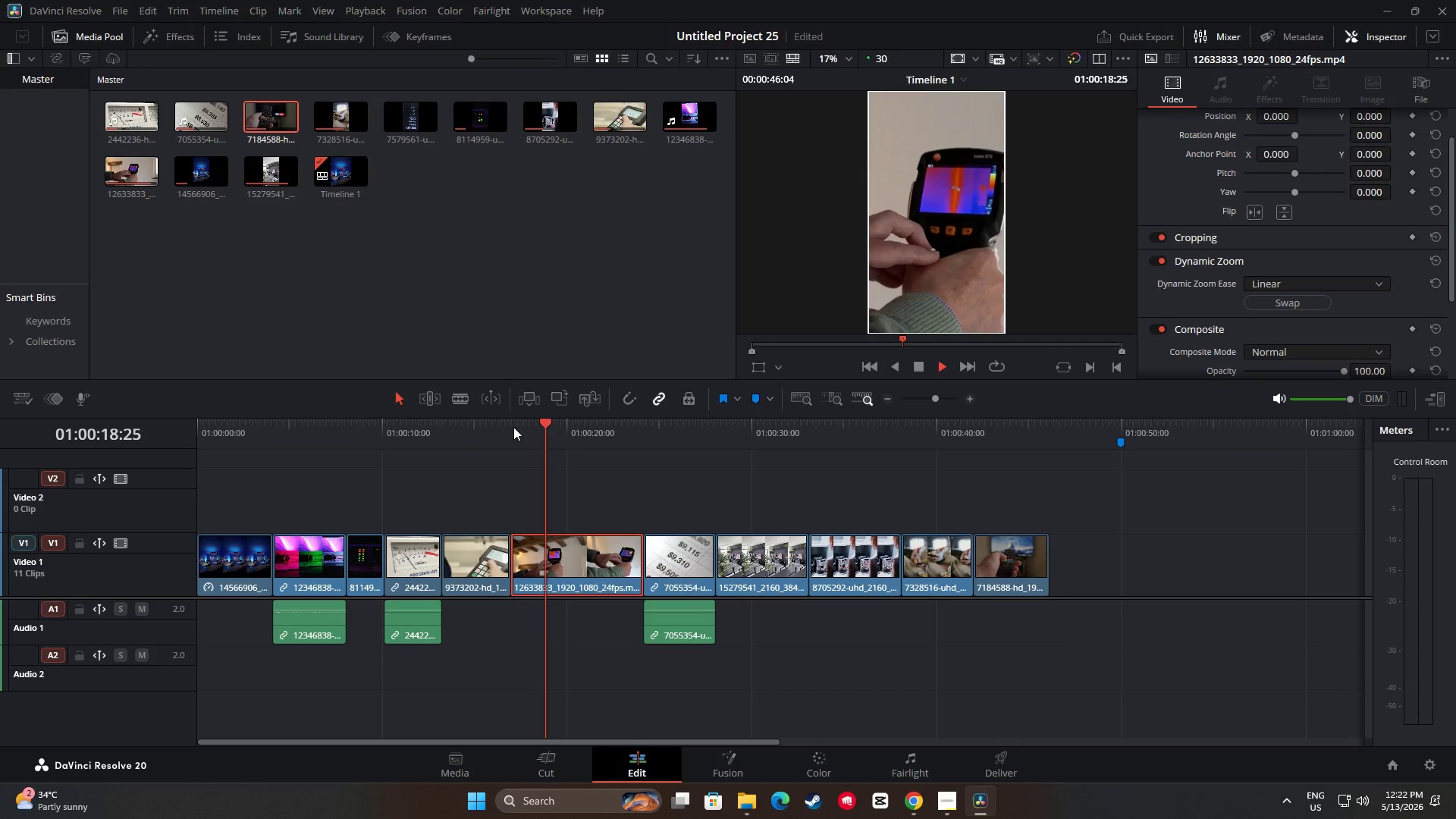 
key(Space)
 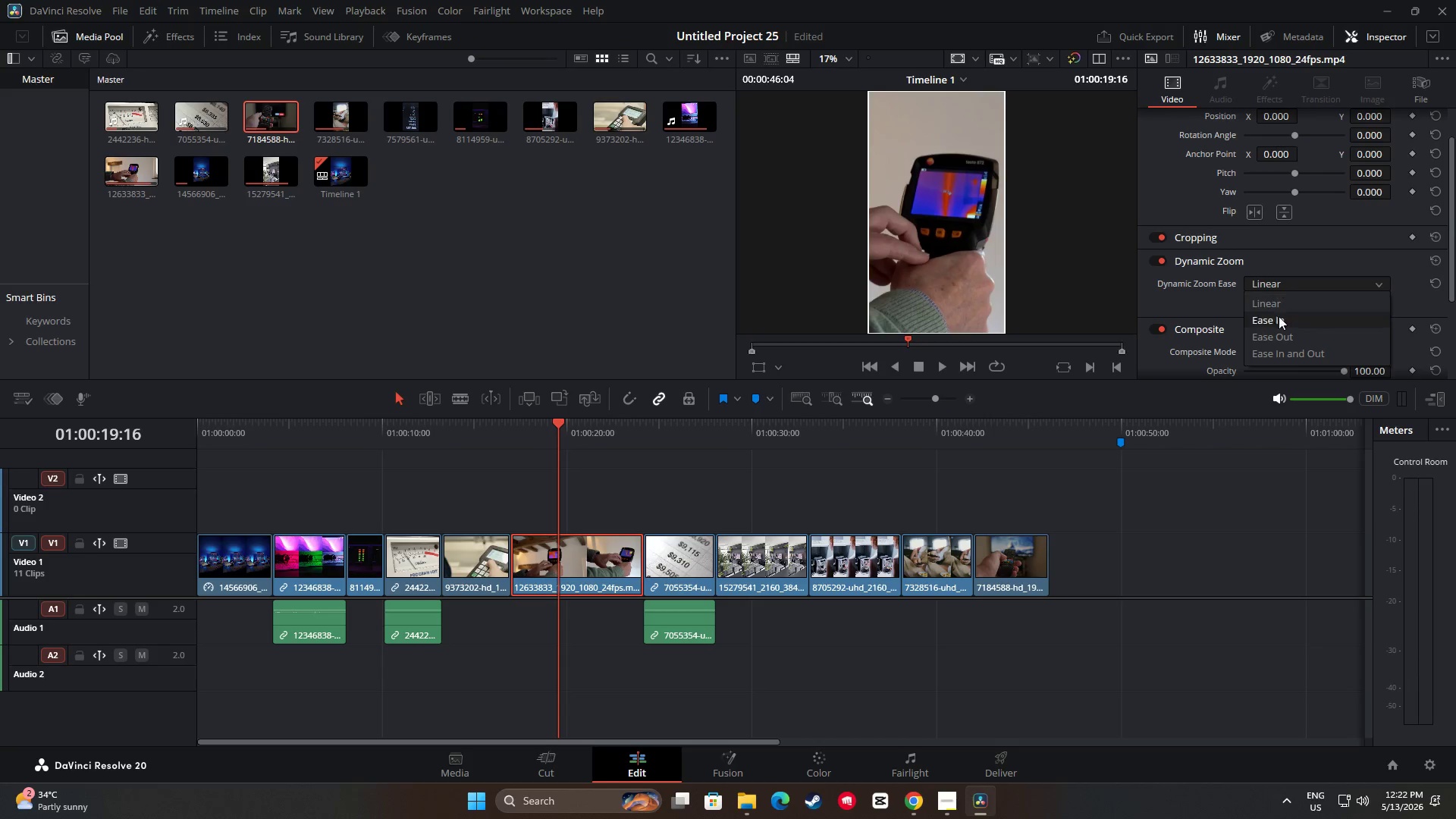 
double_click([1277, 337])
 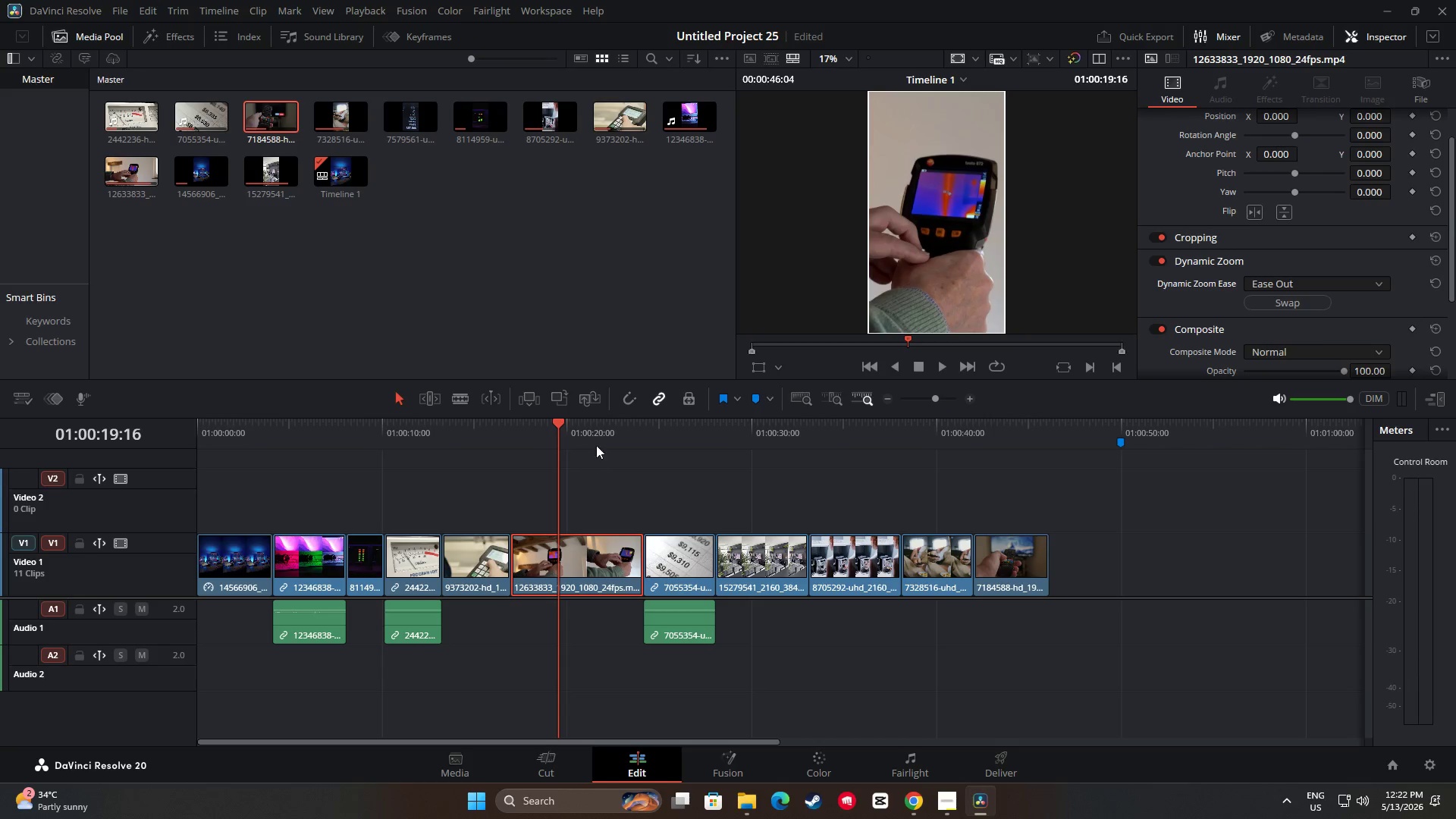 
left_click_drag(start_coordinate=[574, 425], to_coordinate=[507, 435])
 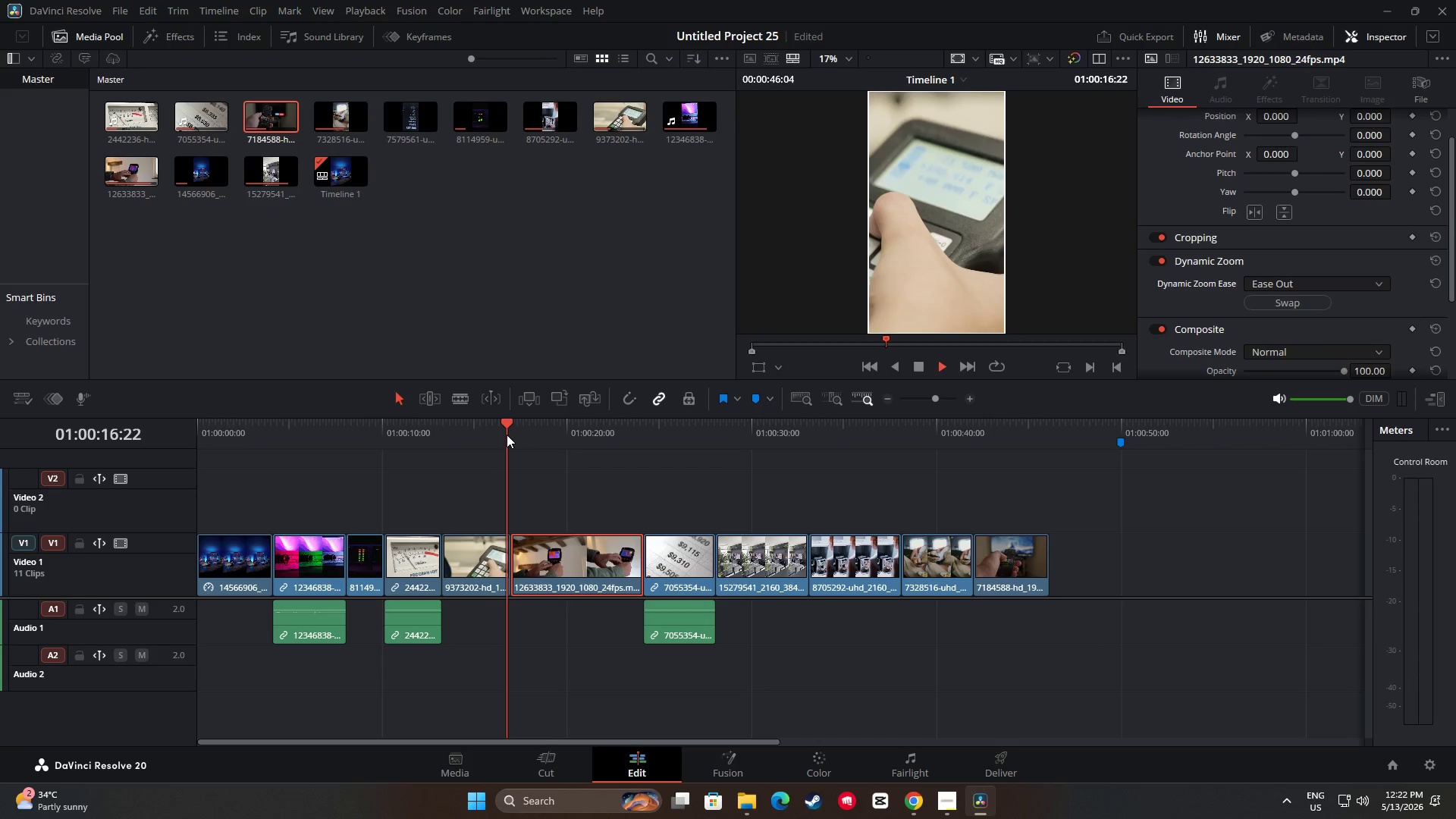 
key(Space)
 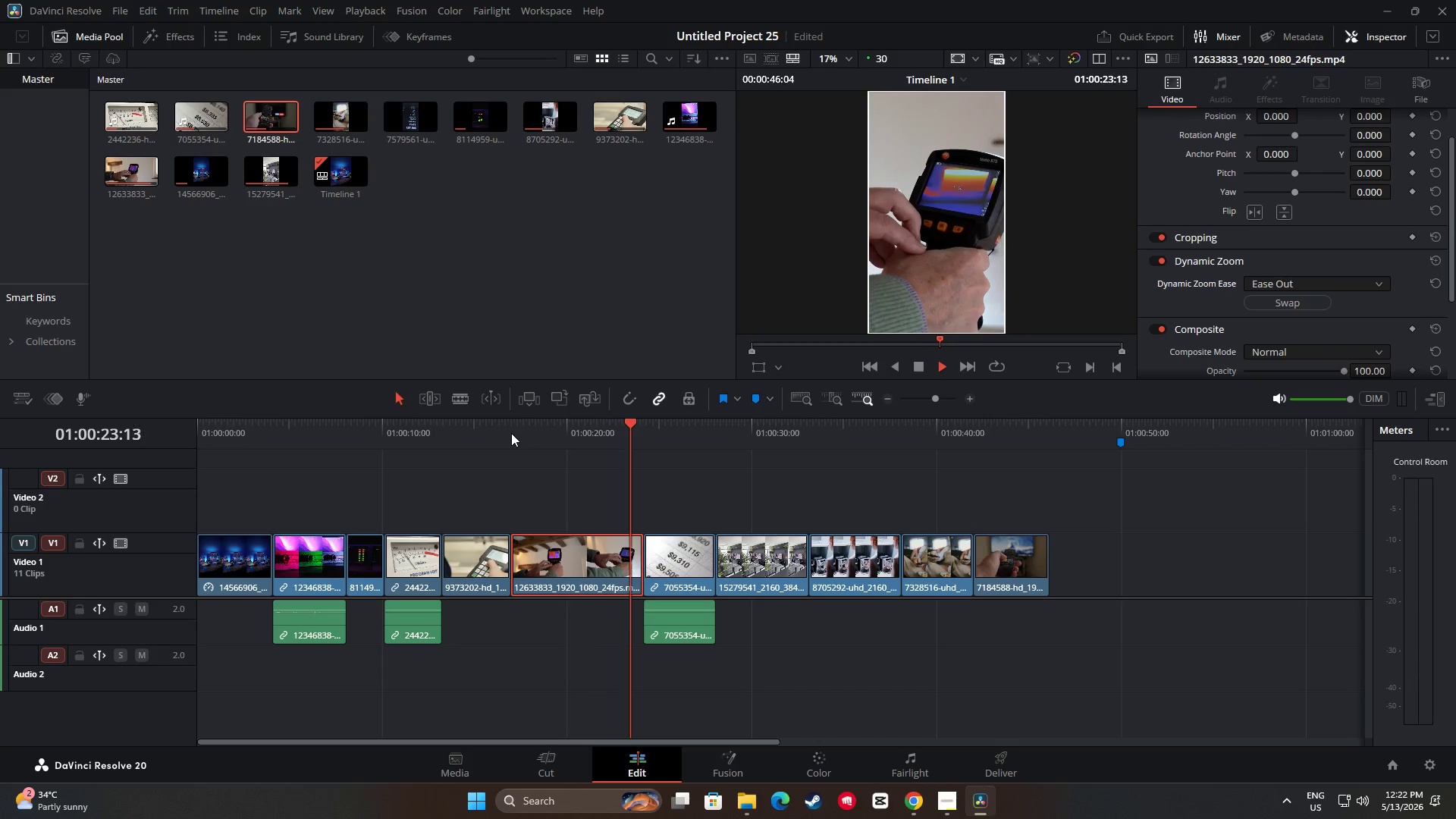 
wait(11.77)
 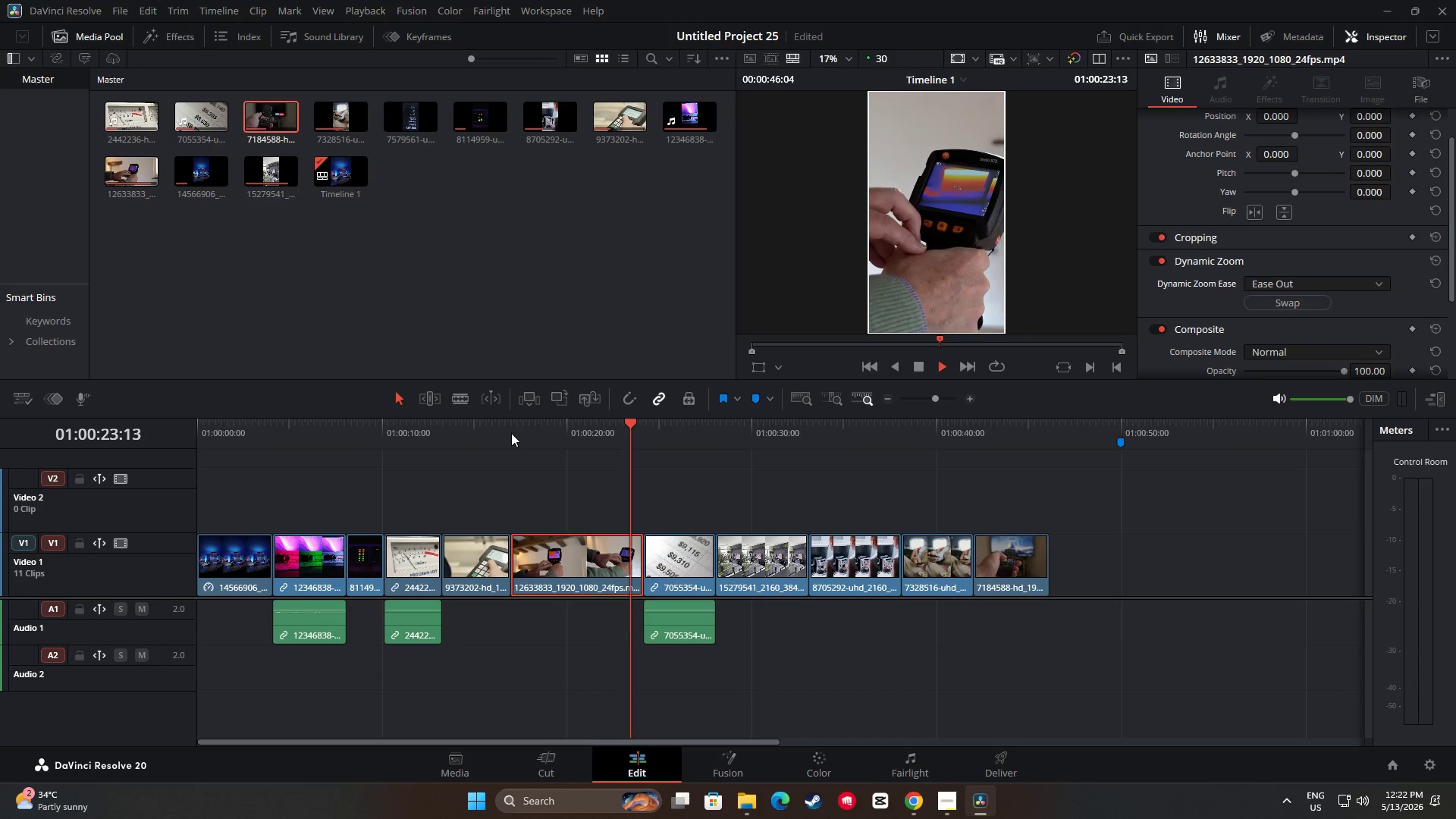 
key(Space)
 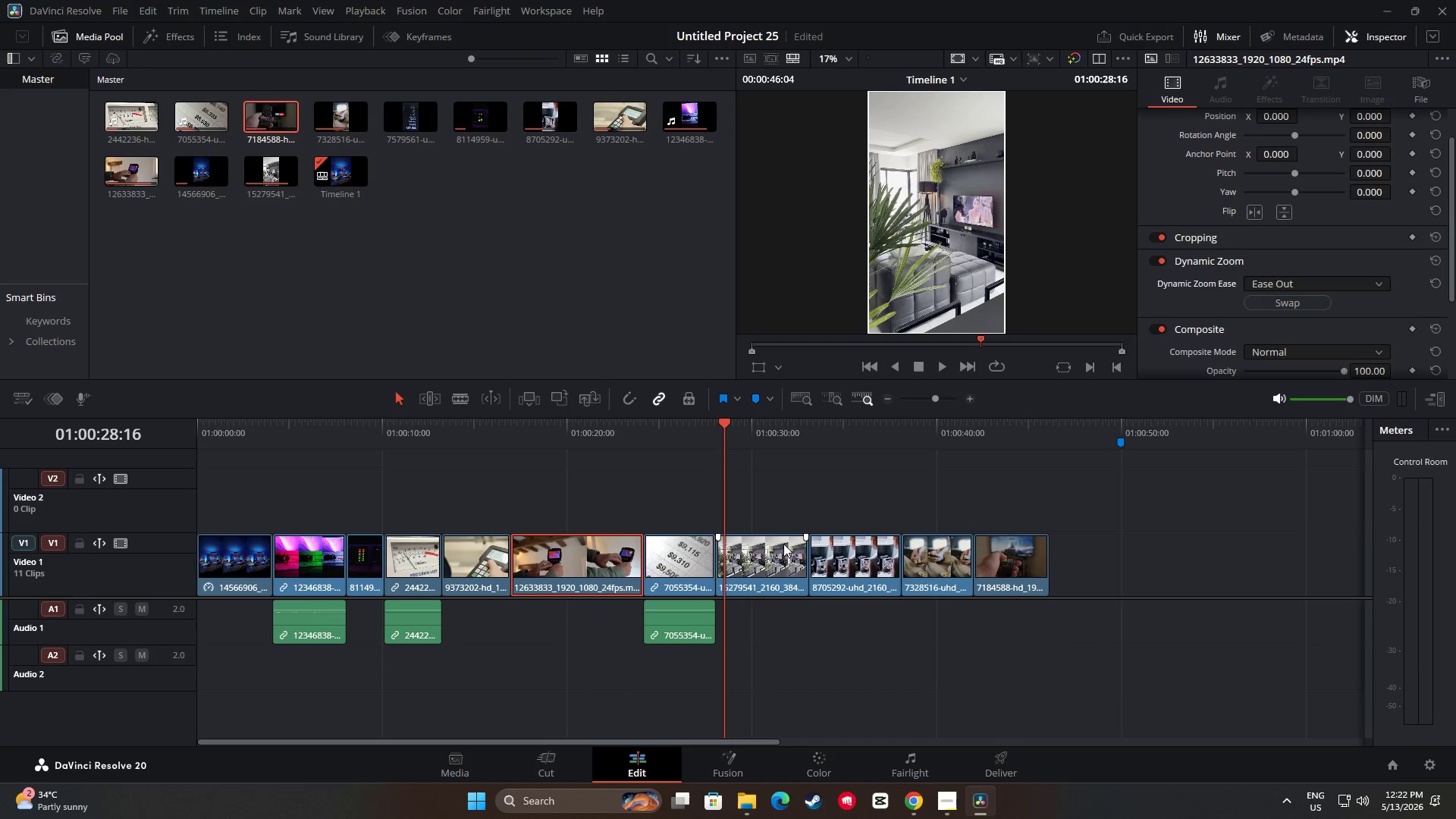 
left_click([782, 554])
 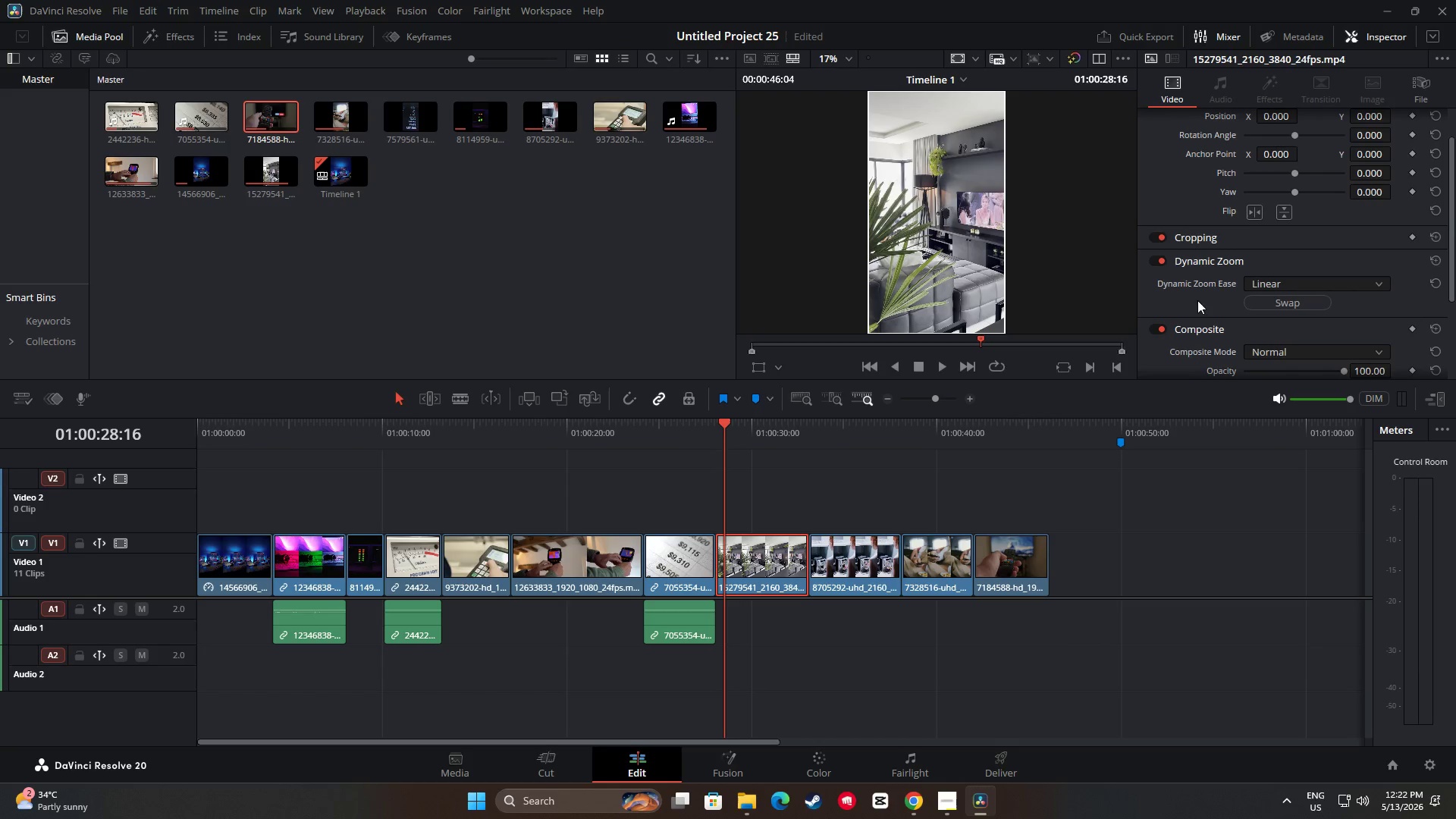 
left_click_drag(start_coordinate=[717, 419], to_coordinate=[700, 423])
 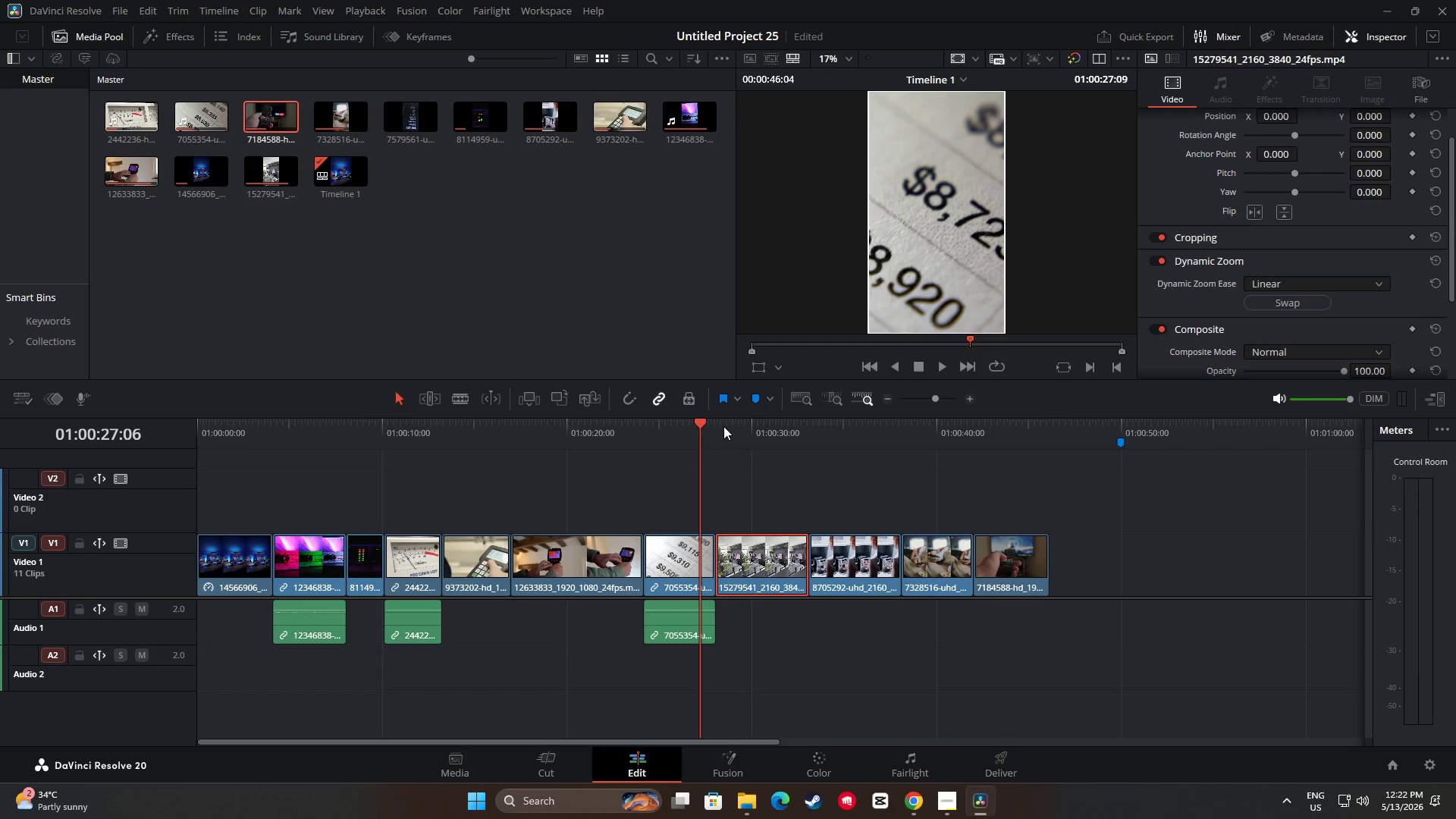 
key(Space)
 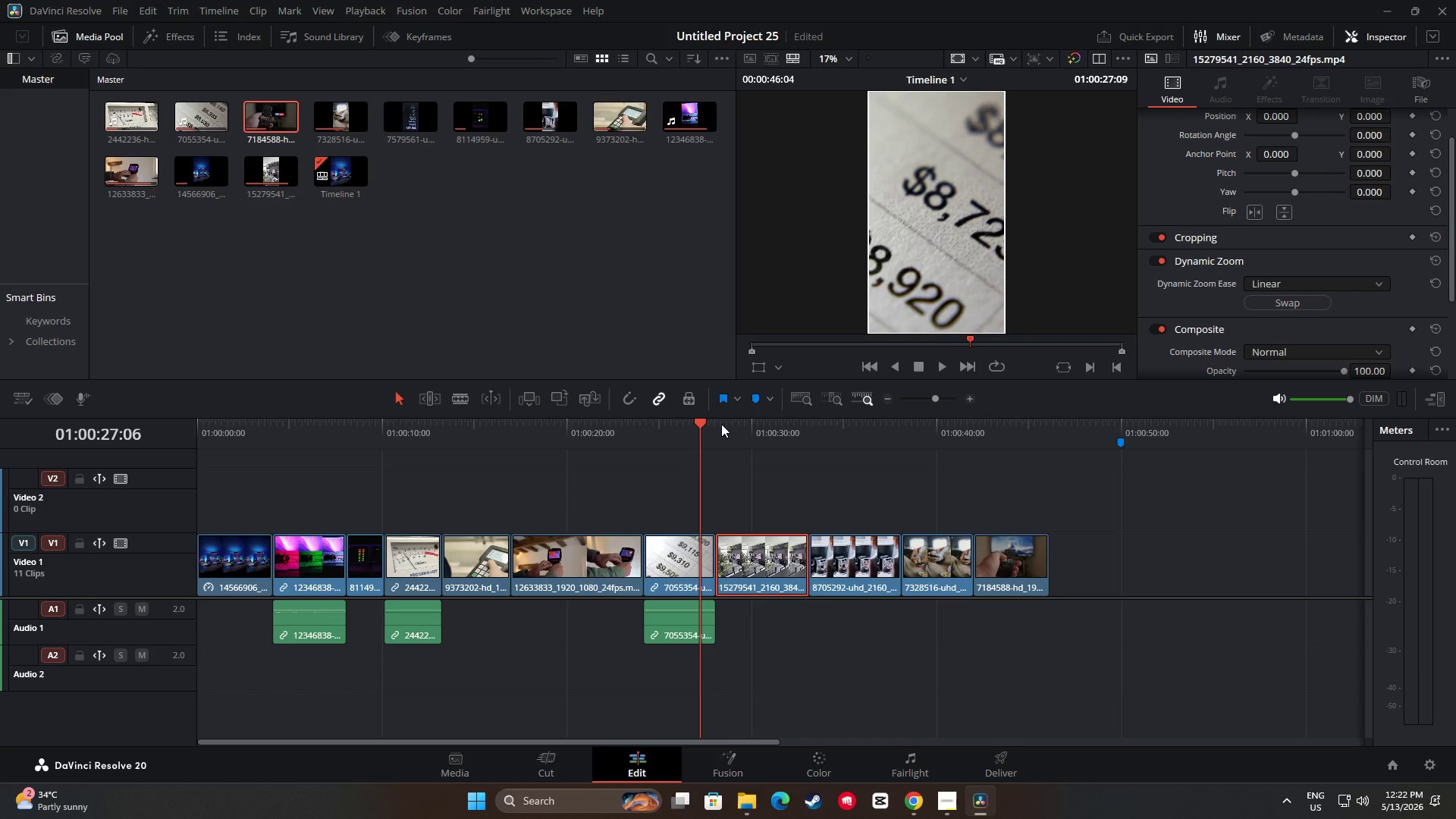 
key(Space)
 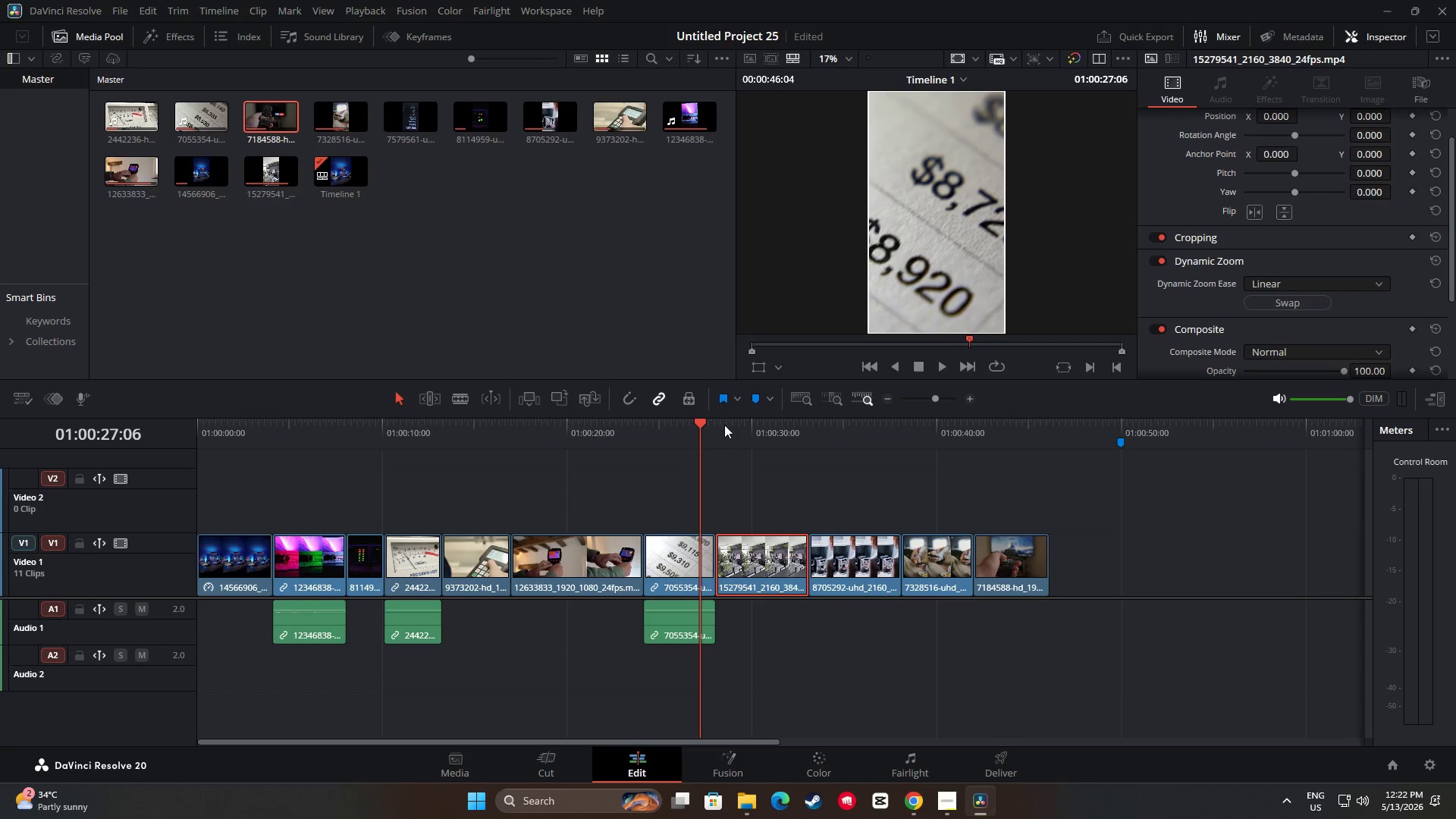 
key(Space)
 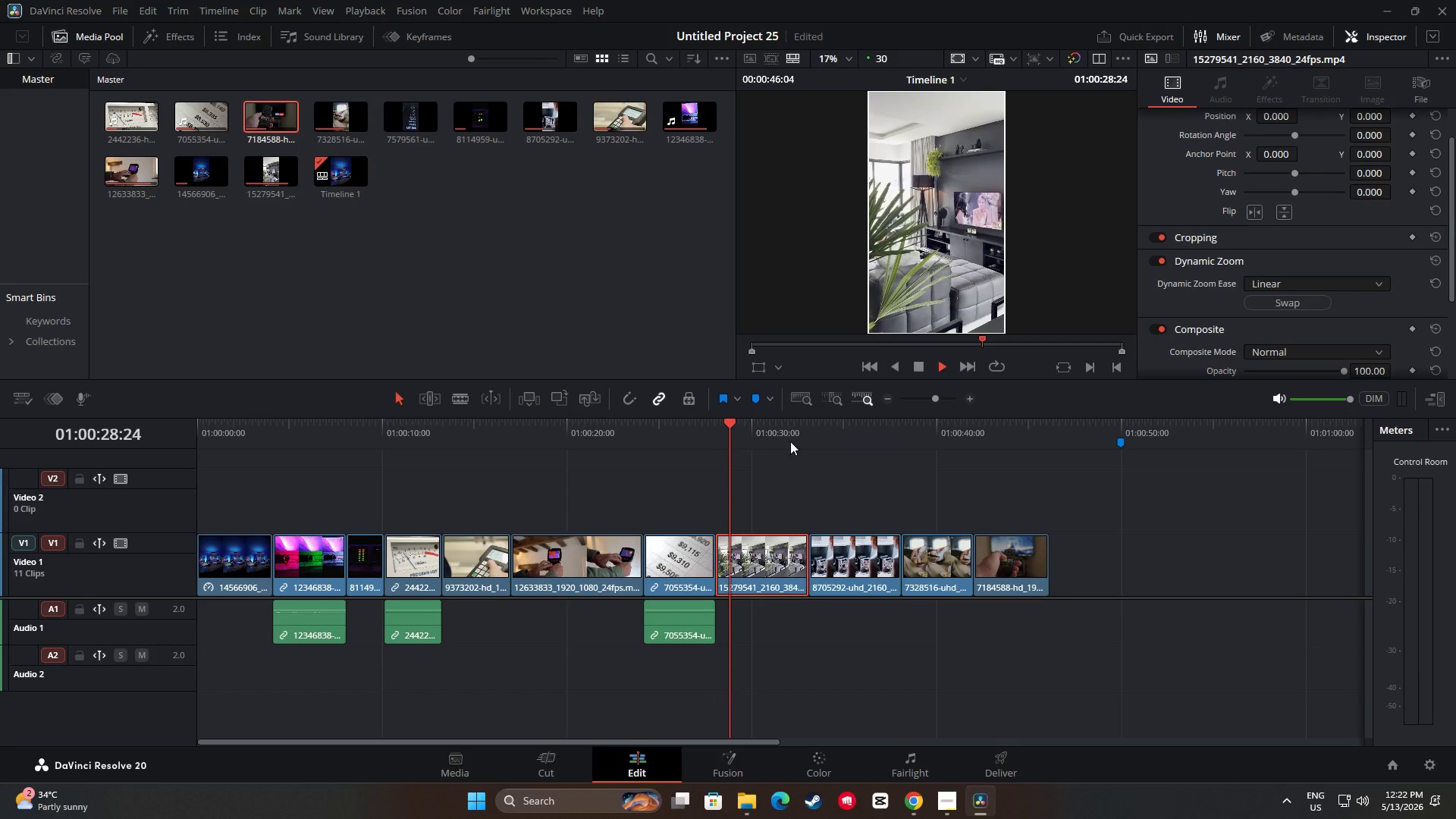 
key(Space)
 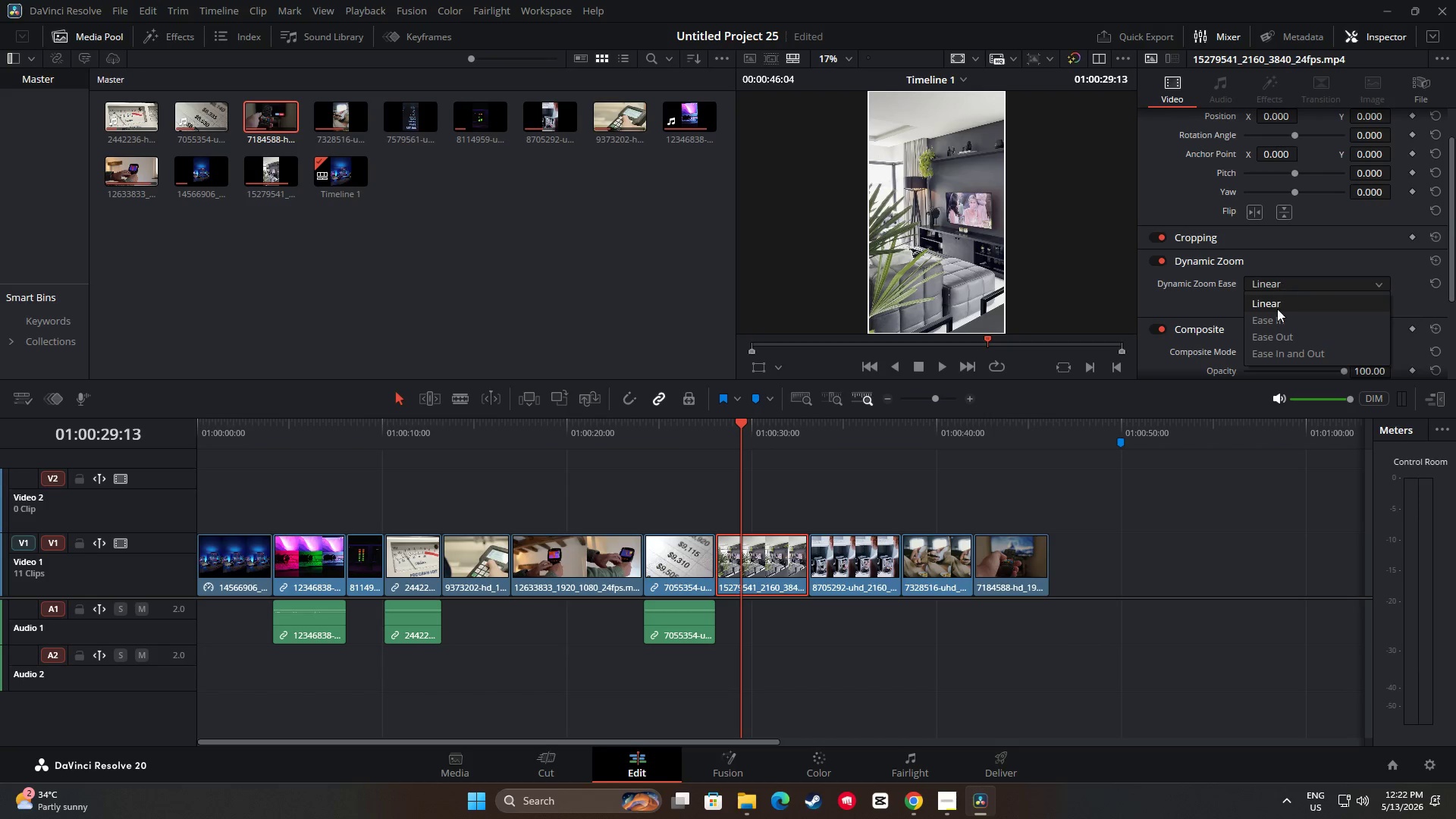 
double_click([1276, 325])
 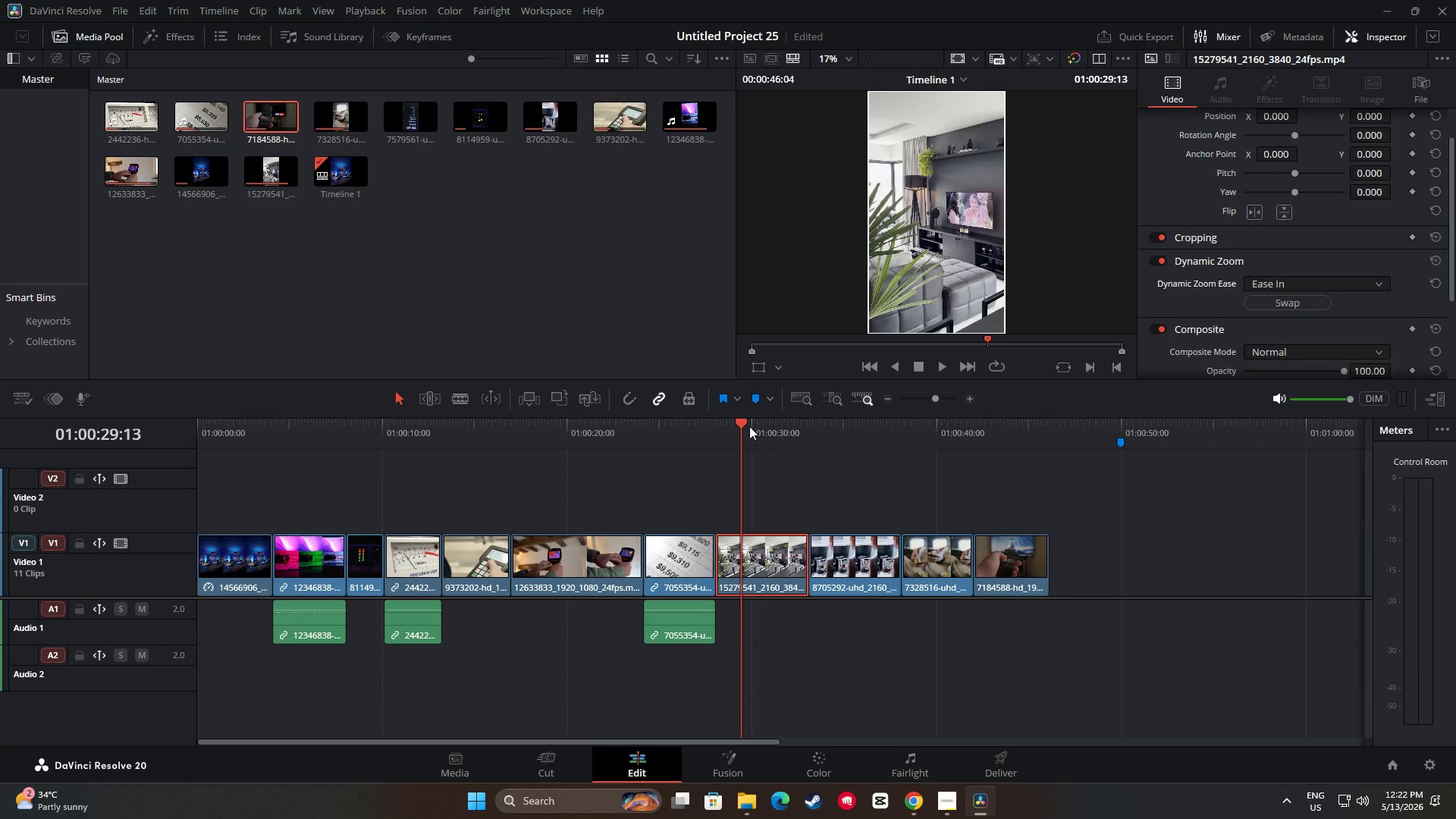 
left_click_drag(start_coordinate=[739, 425], to_coordinate=[707, 426])
 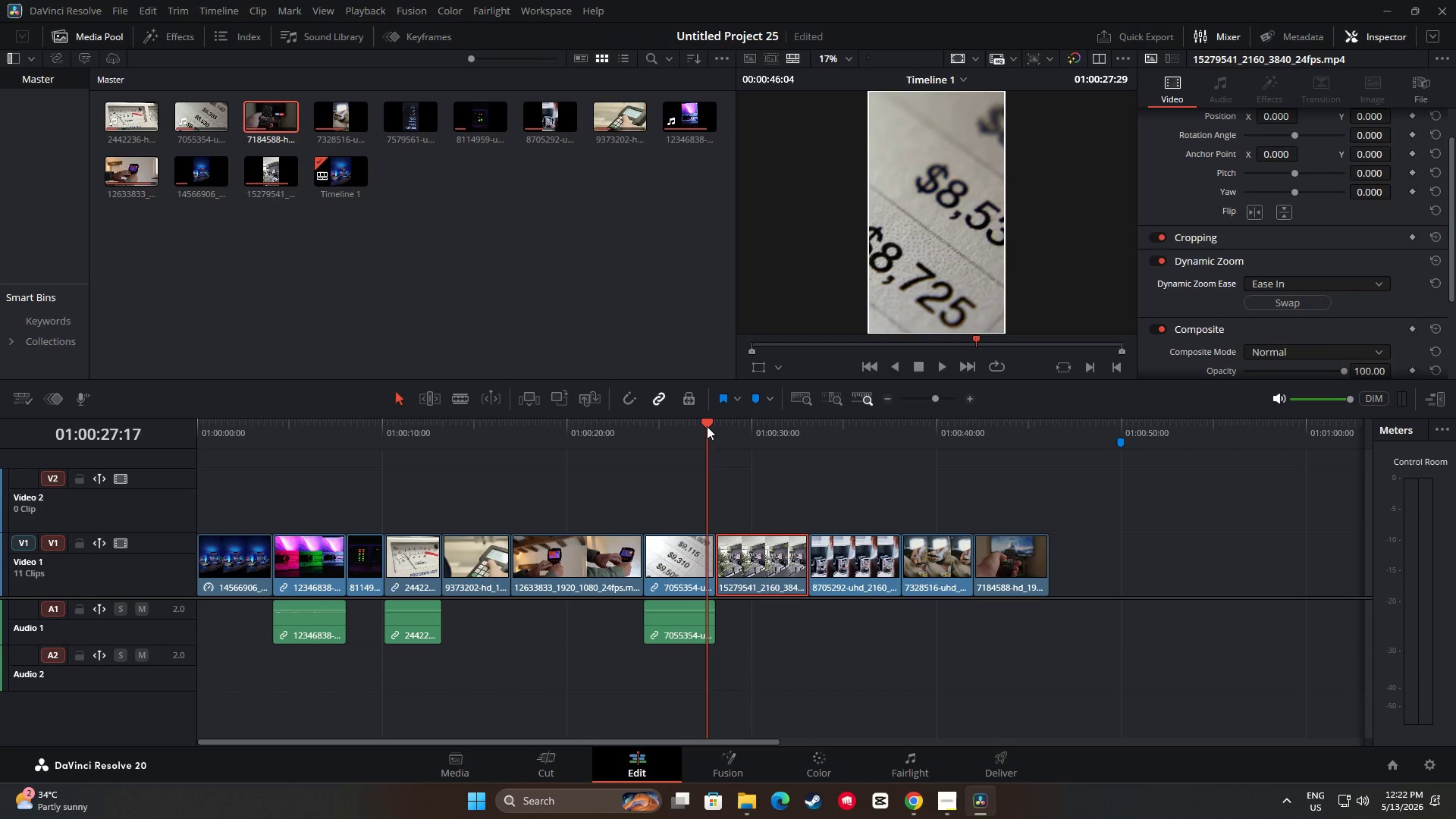 
key(Space)
 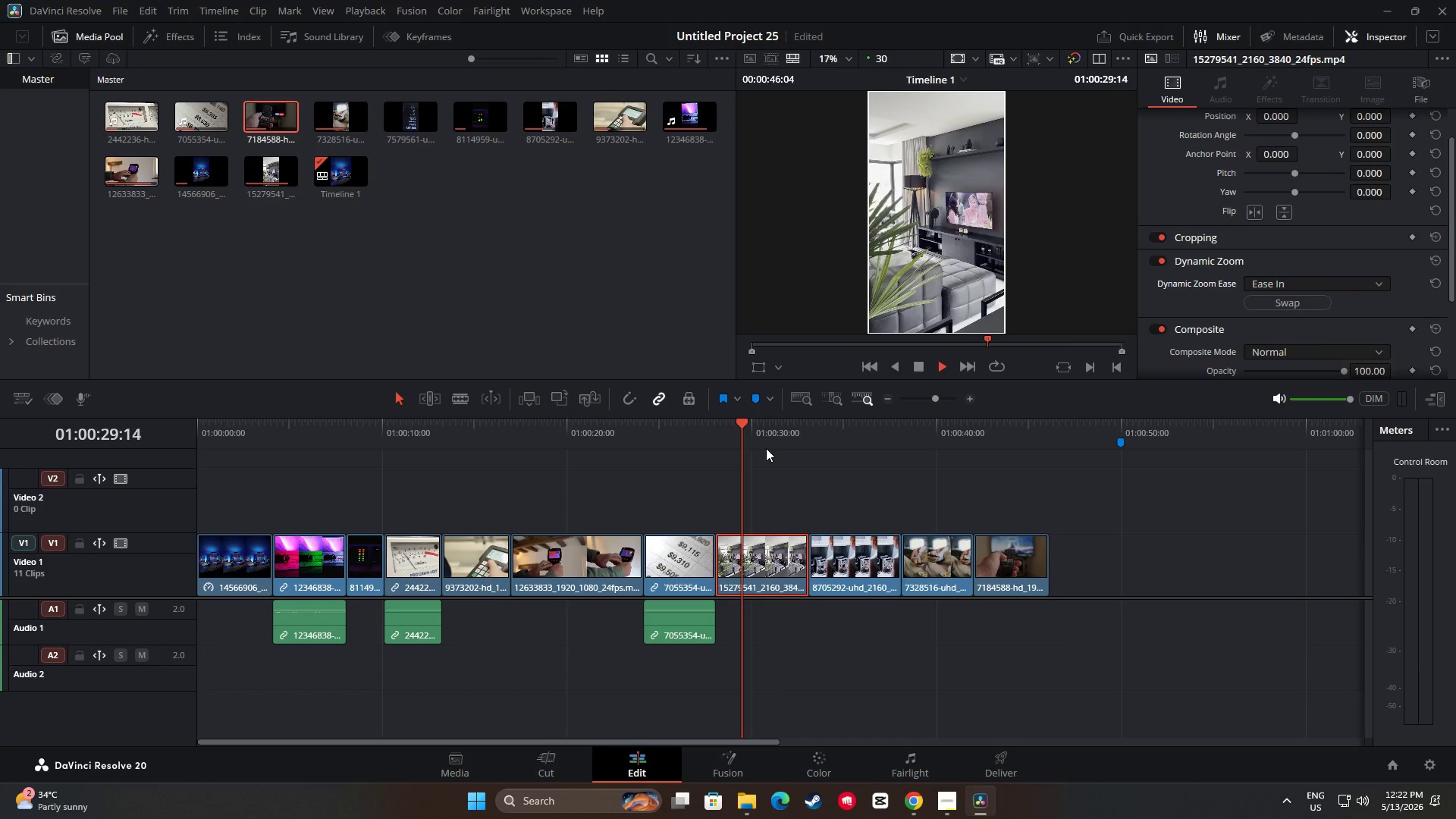 
key(Space)
 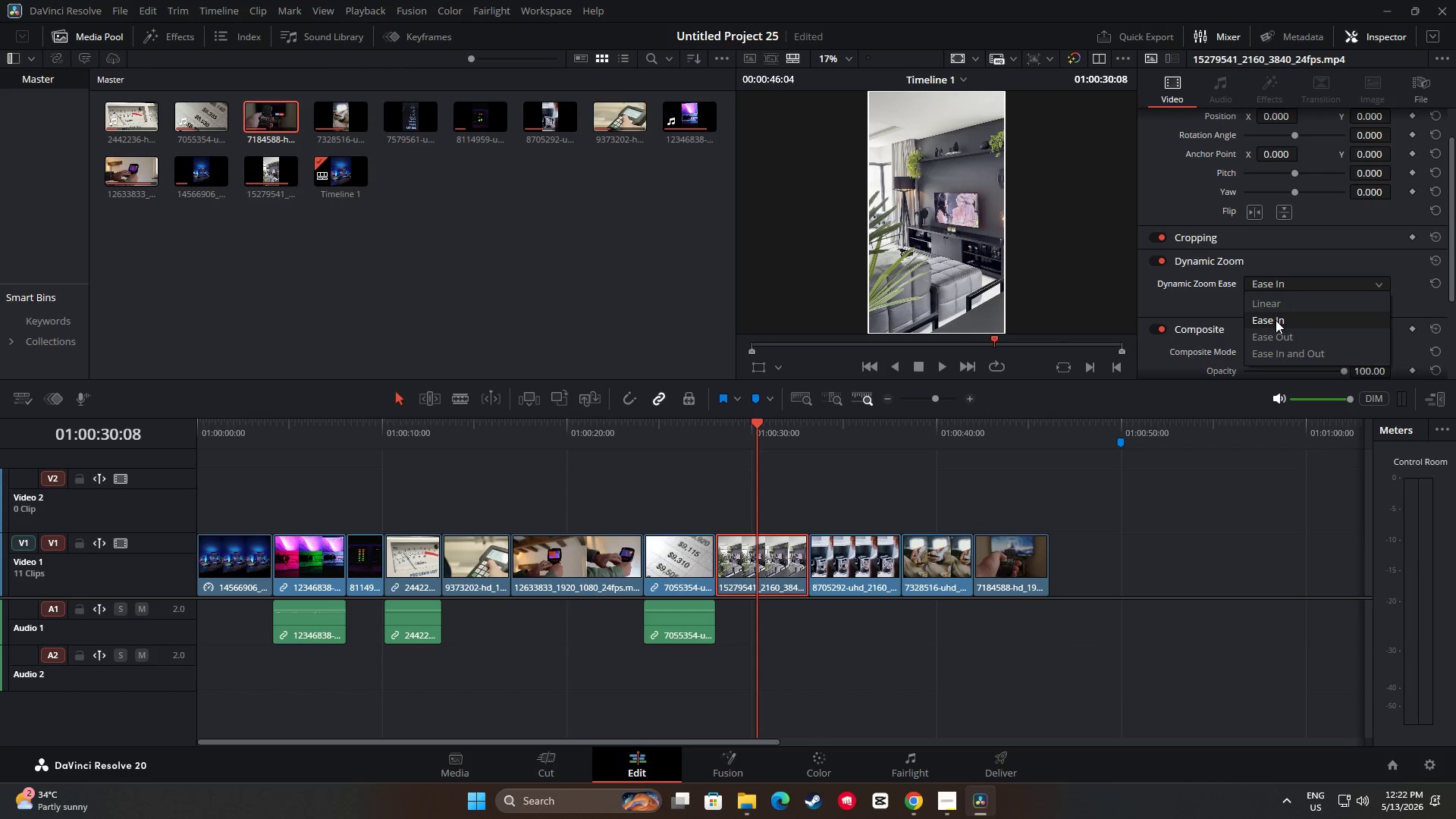 
left_click([1275, 338])
 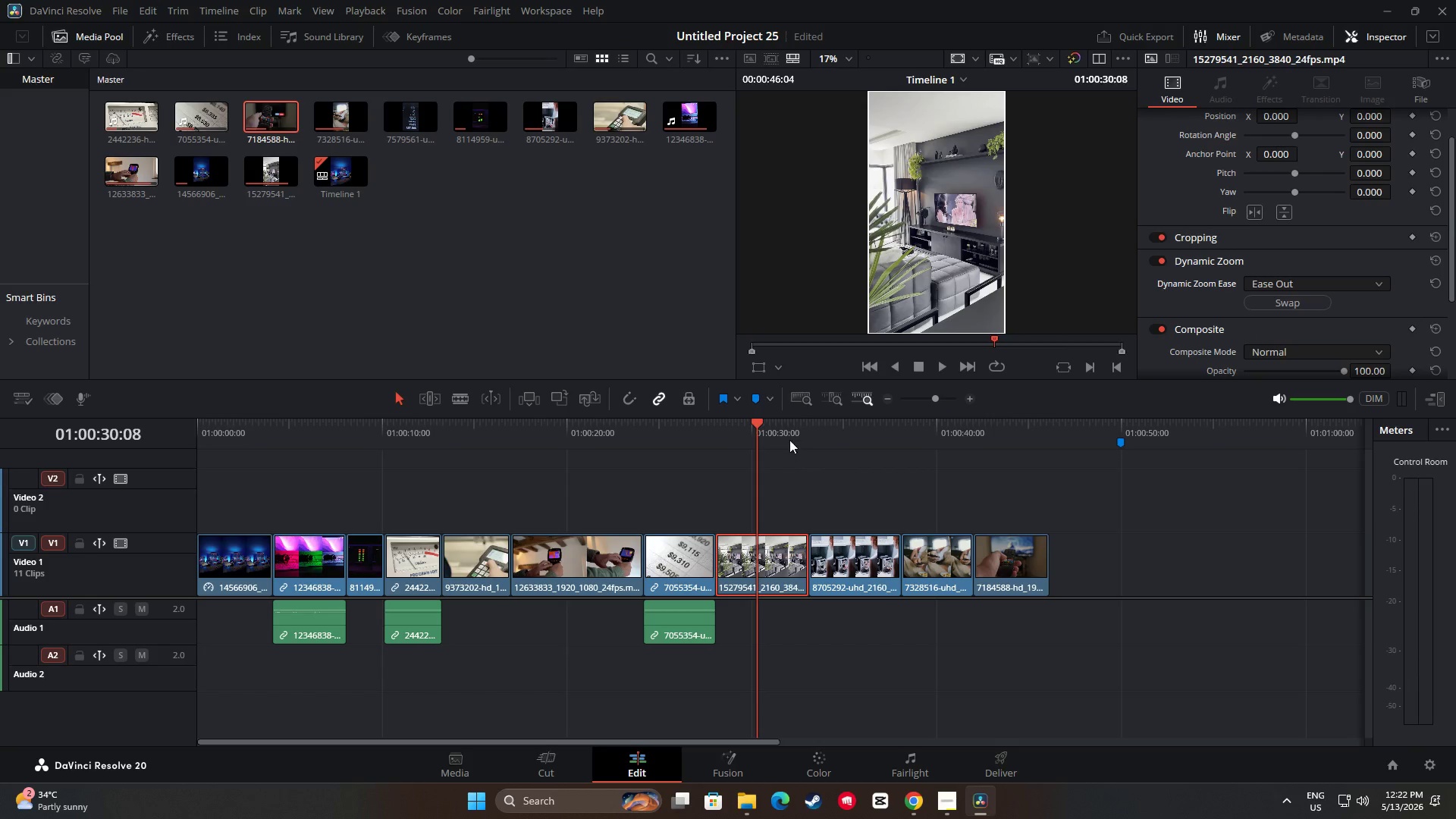 
left_click_drag(start_coordinate=[766, 425], to_coordinate=[703, 434])
 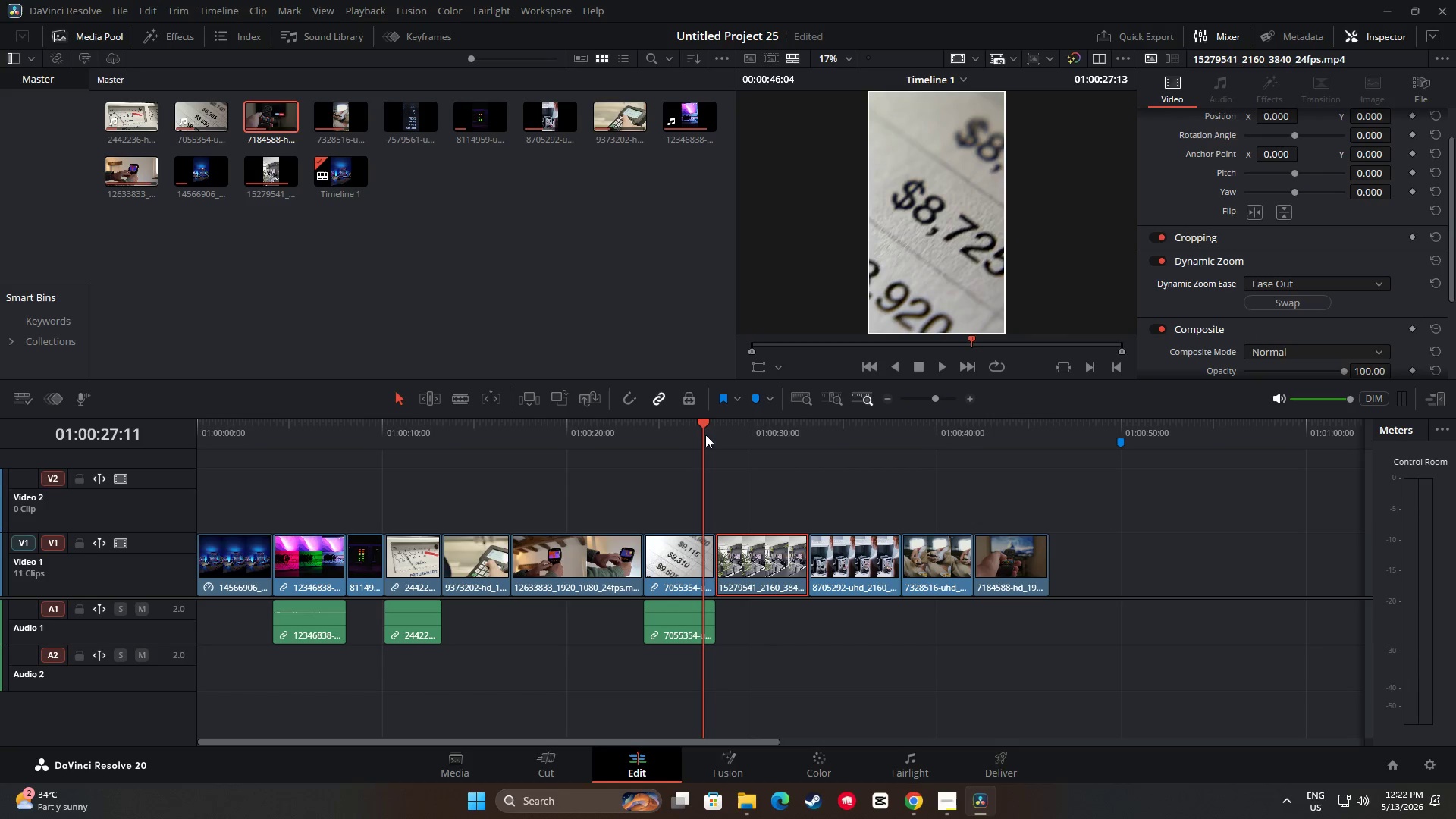 
key(Space)
 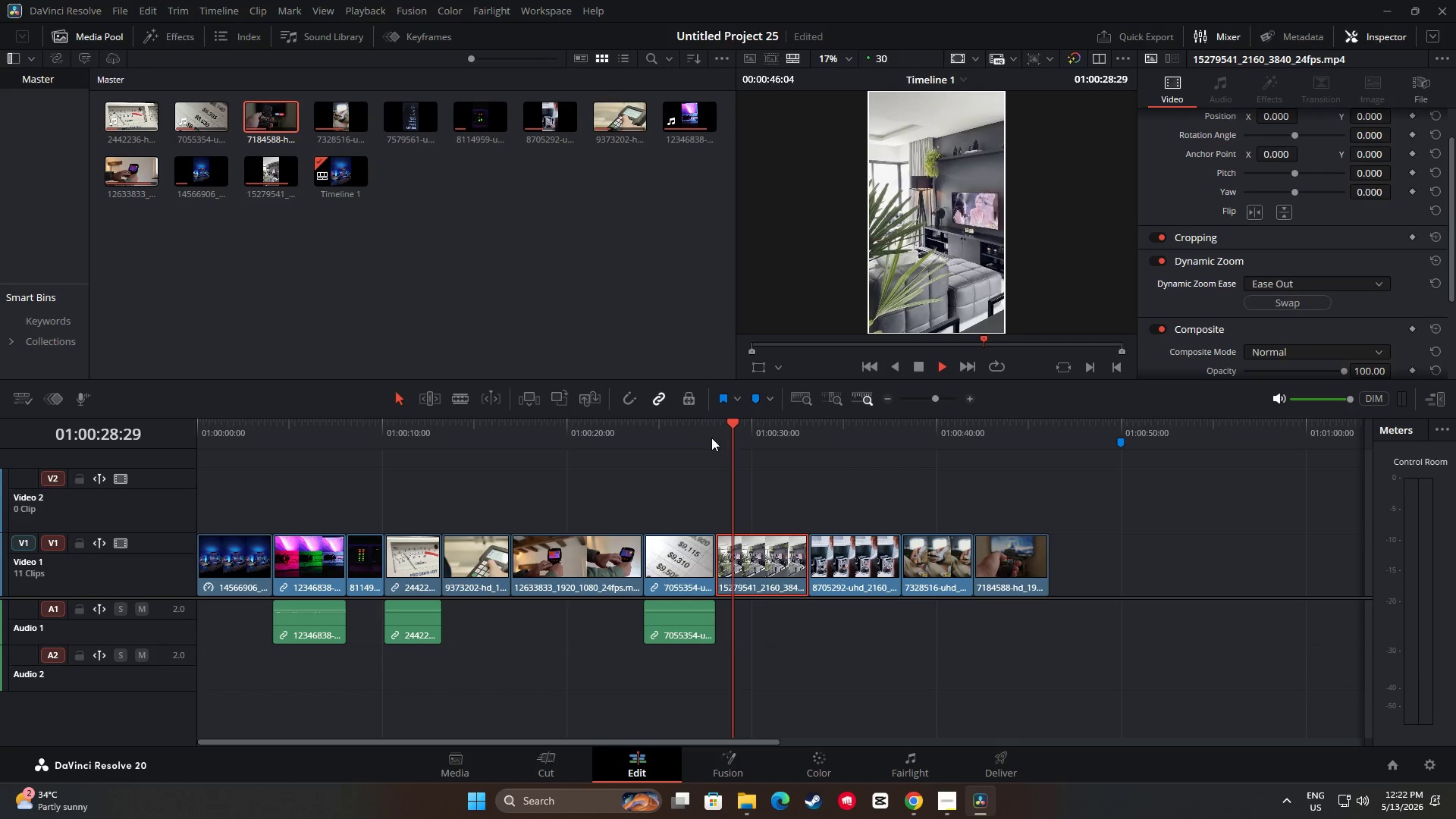 
key(Space)
 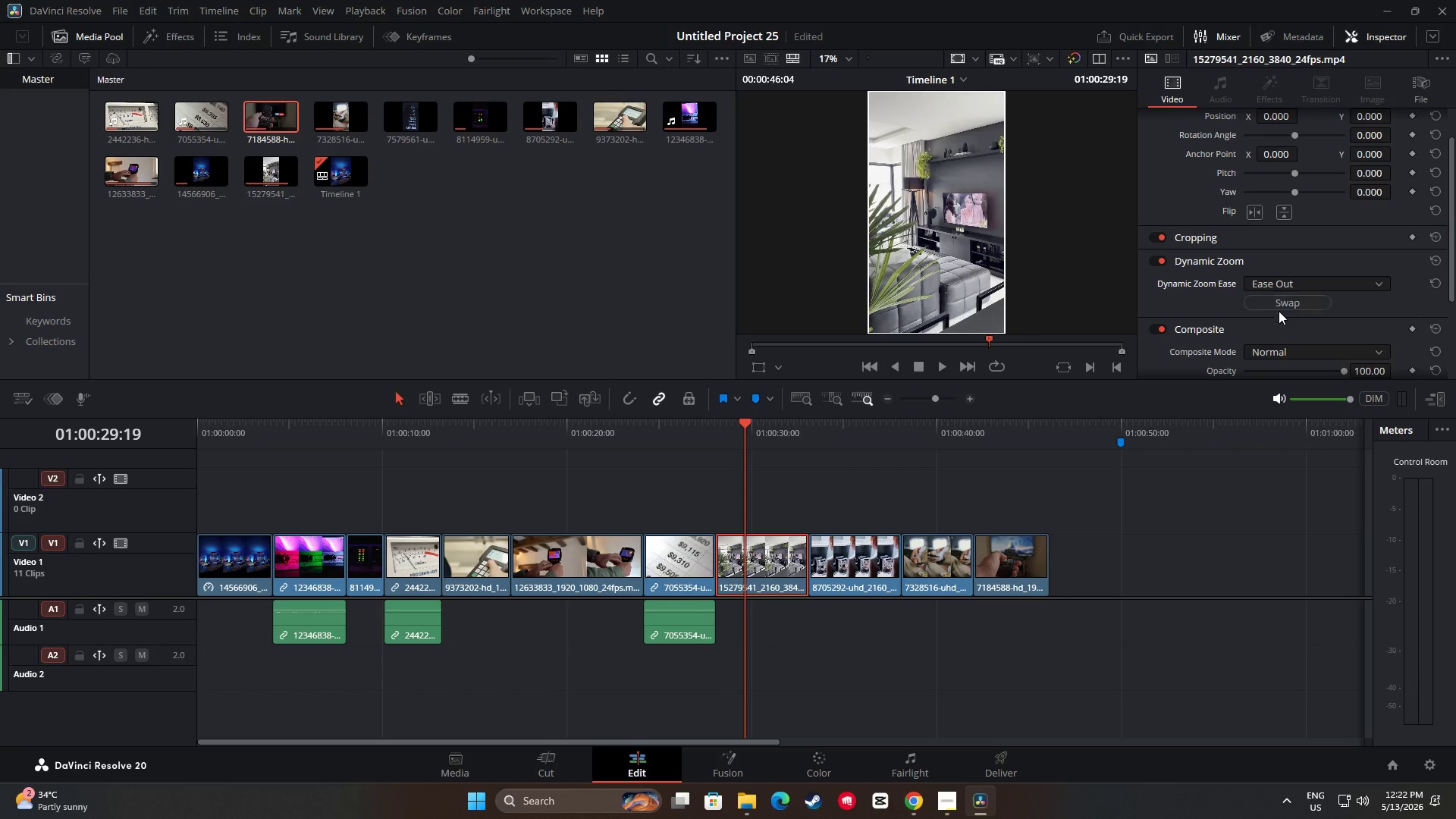 
double_click([1288, 284])
 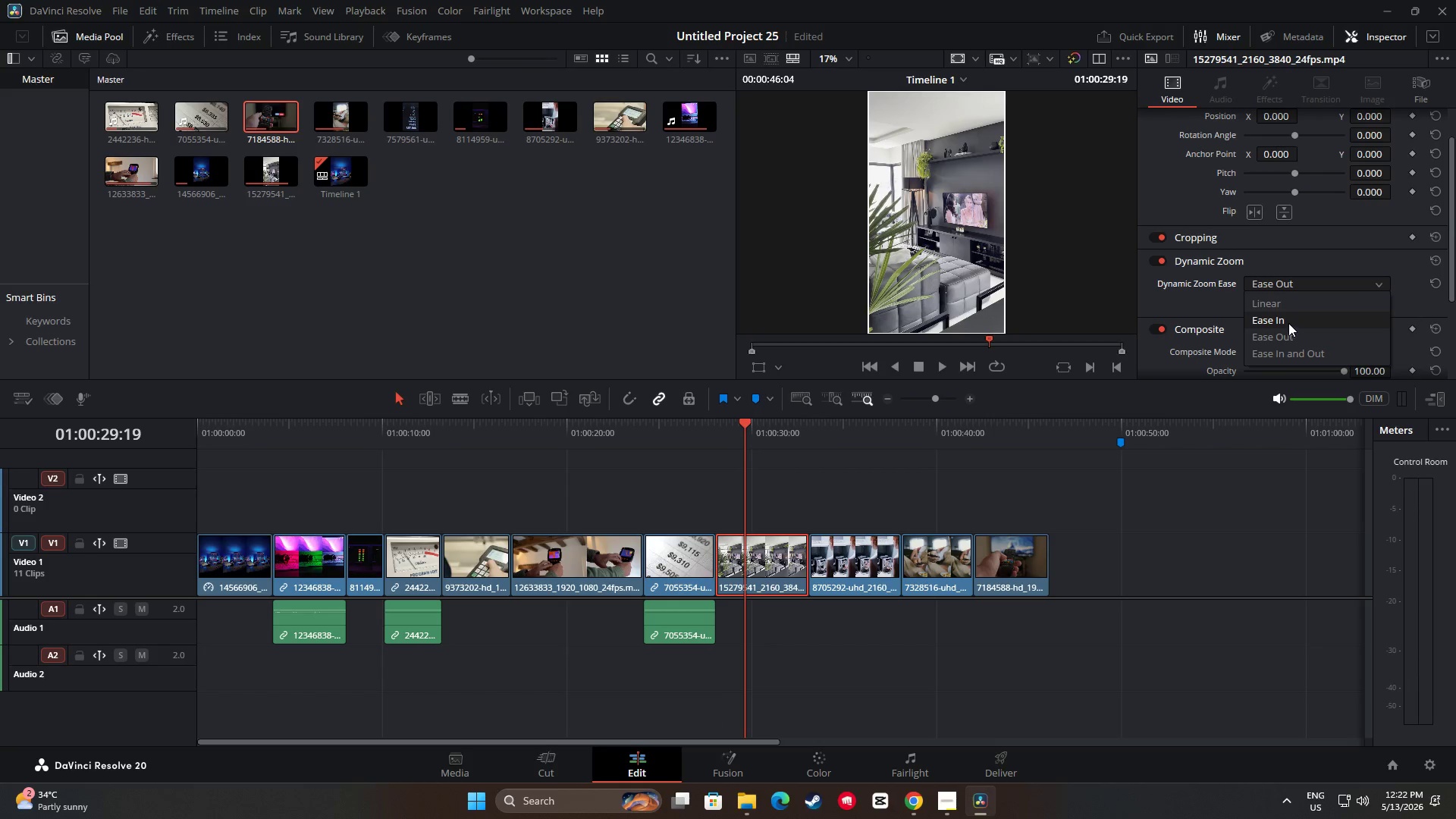 
left_click([1288, 322])
 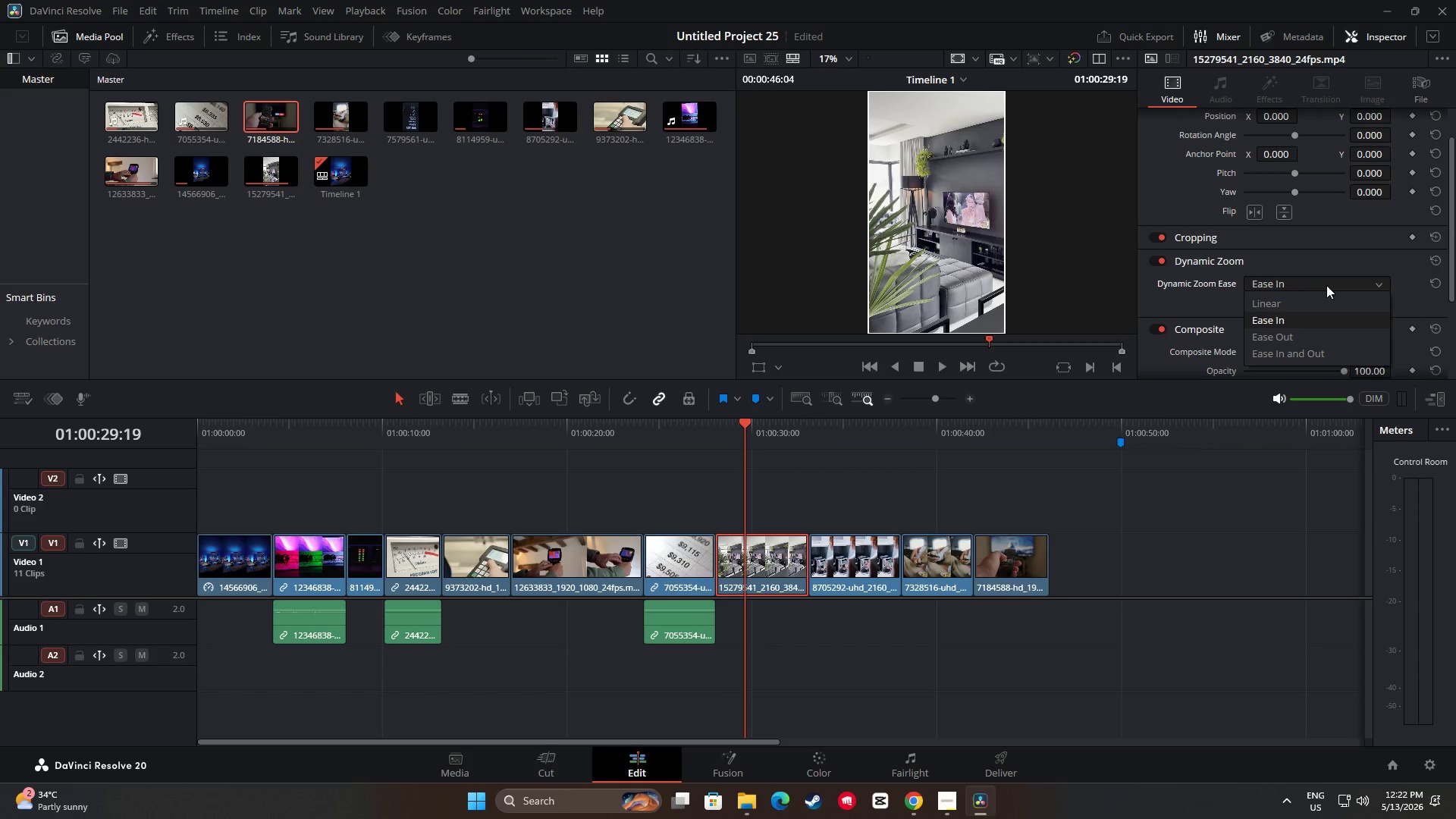 
double_click([1288, 306])
 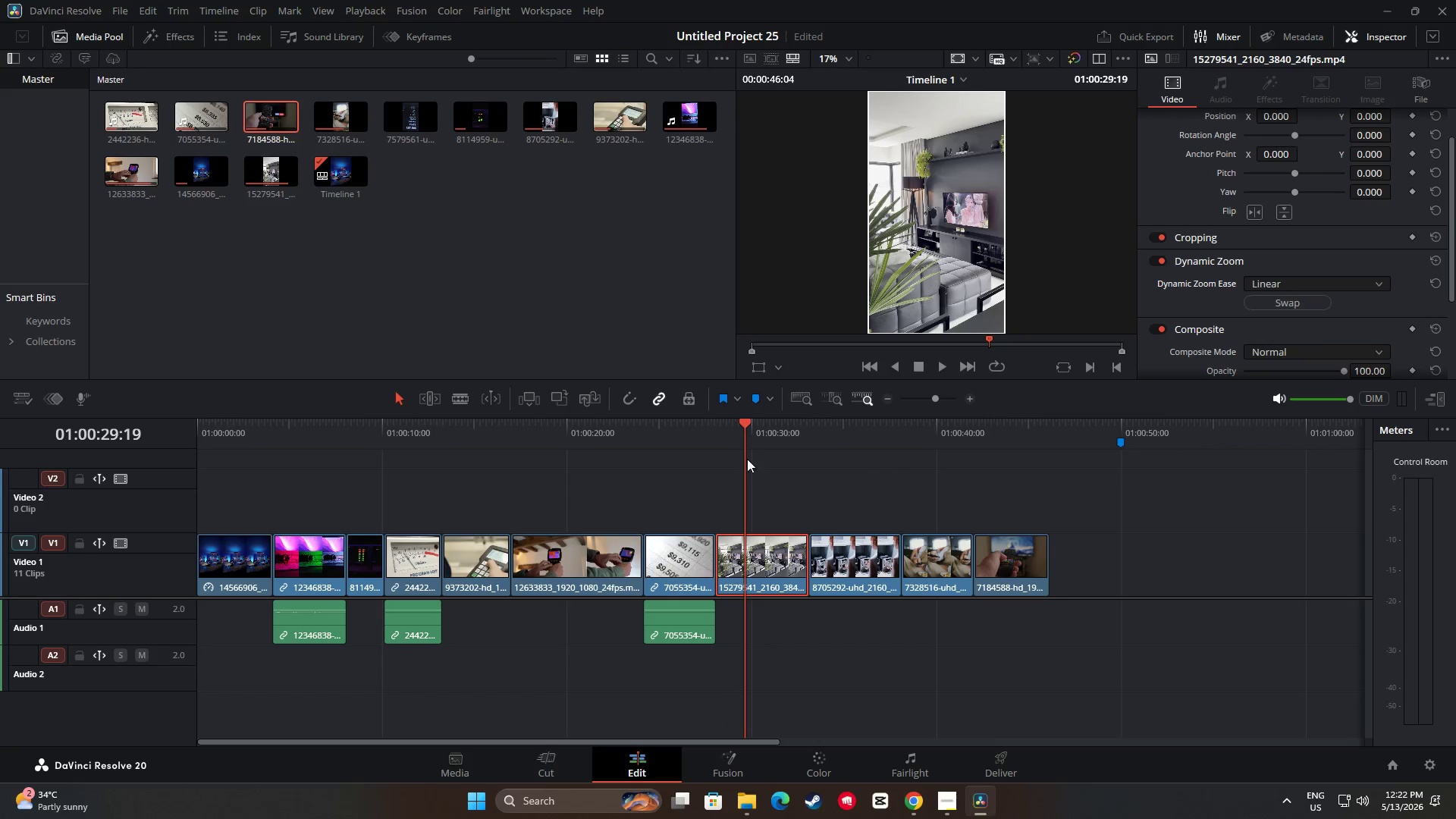 
left_click_drag(start_coordinate=[742, 430], to_coordinate=[699, 437])
 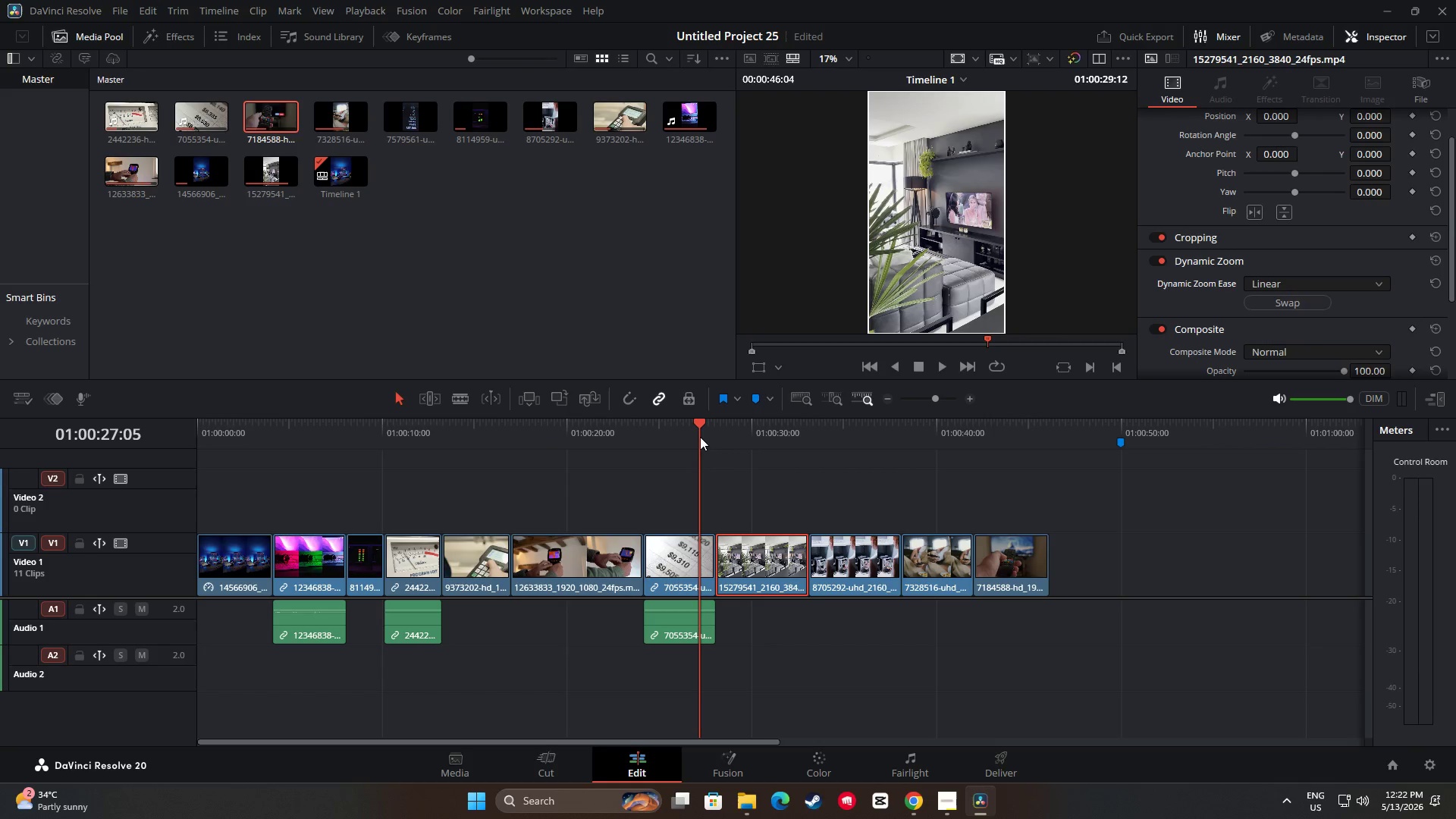 
key(Space)
 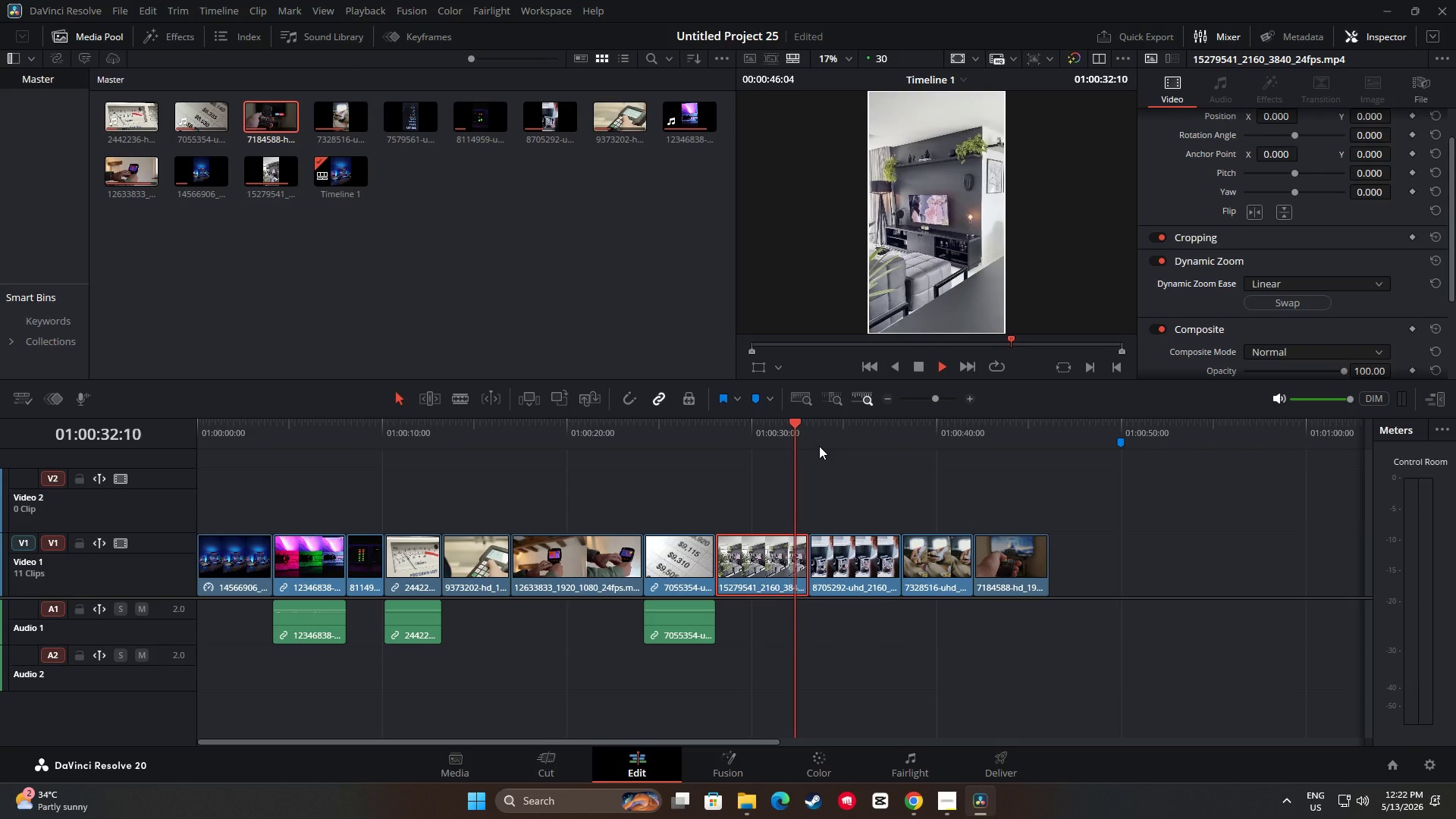 
wait(7.67)
 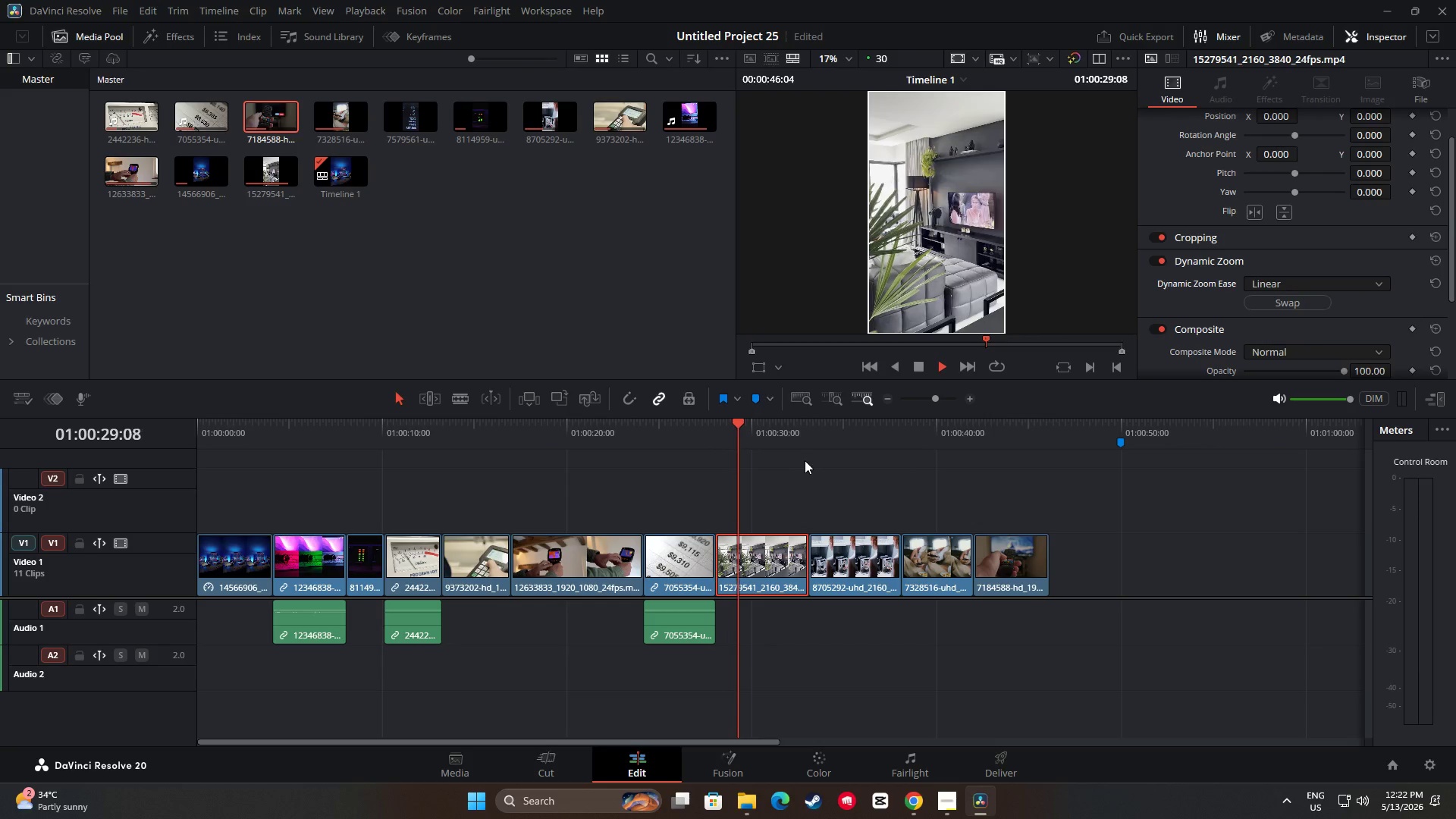 
key(Space)
 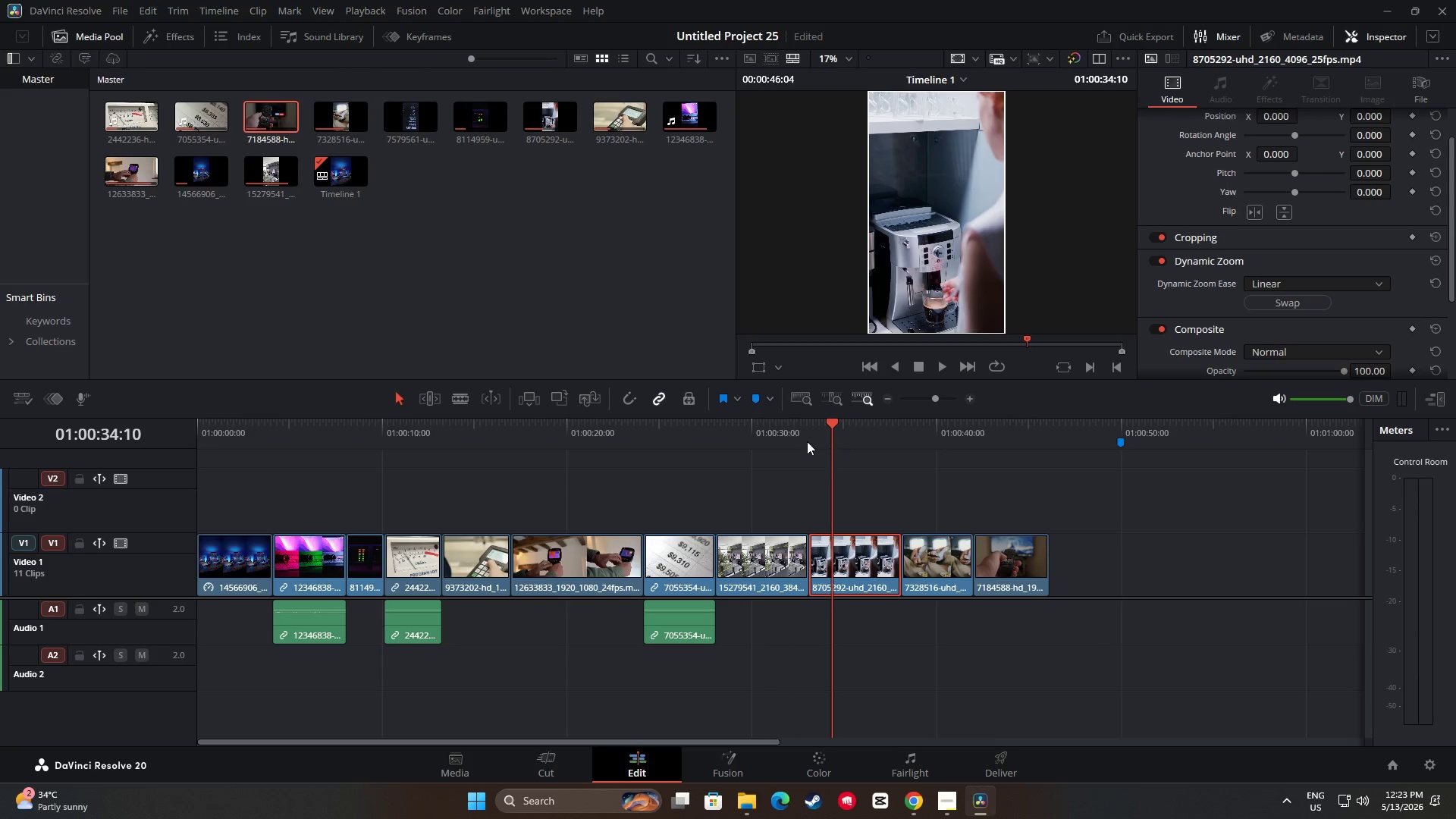 
left_click_drag(start_coordinate=[833, 433], to_coordinate=[793, 431])
 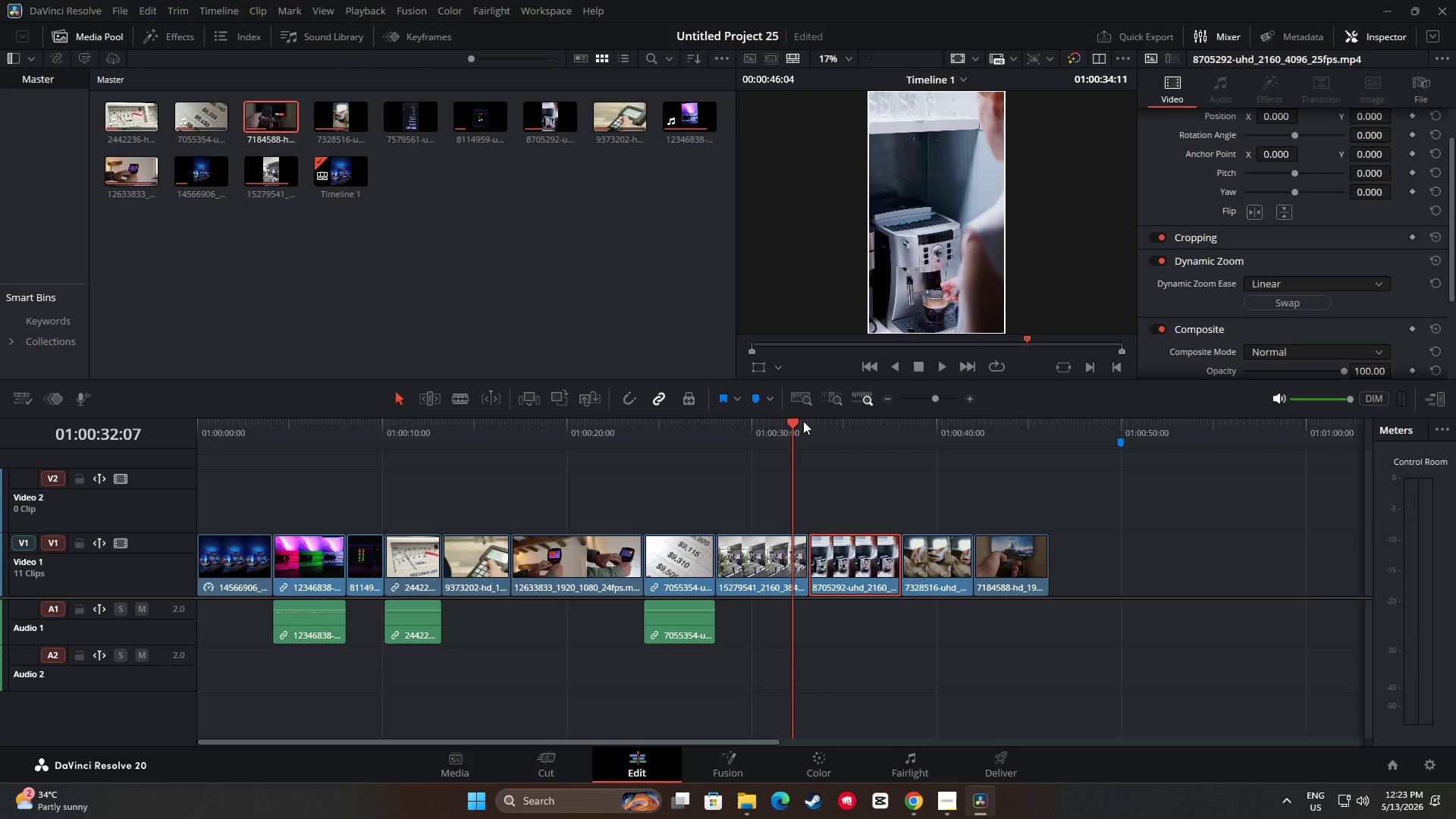 
key(Space)
 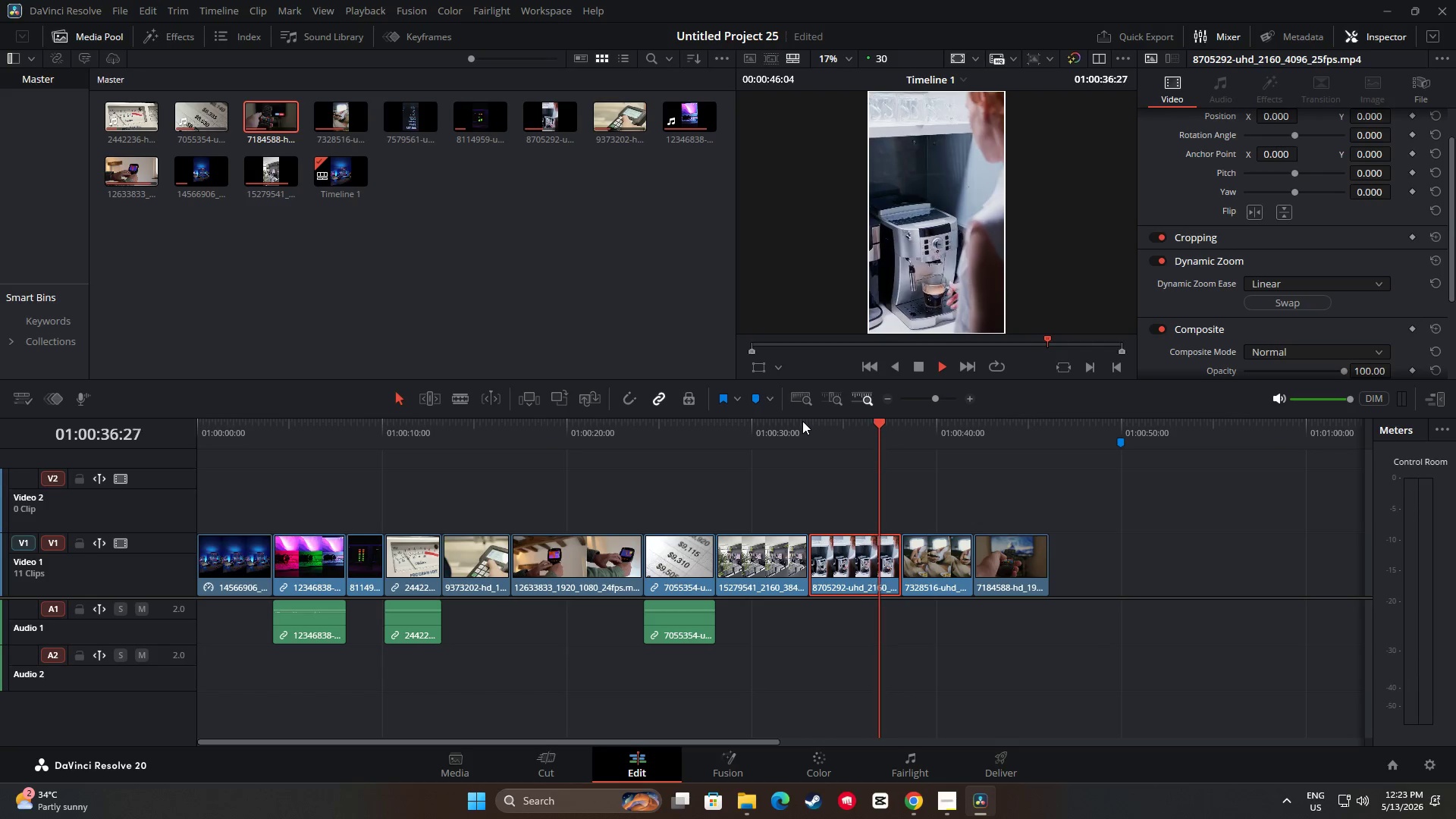 
wait(6.52)
 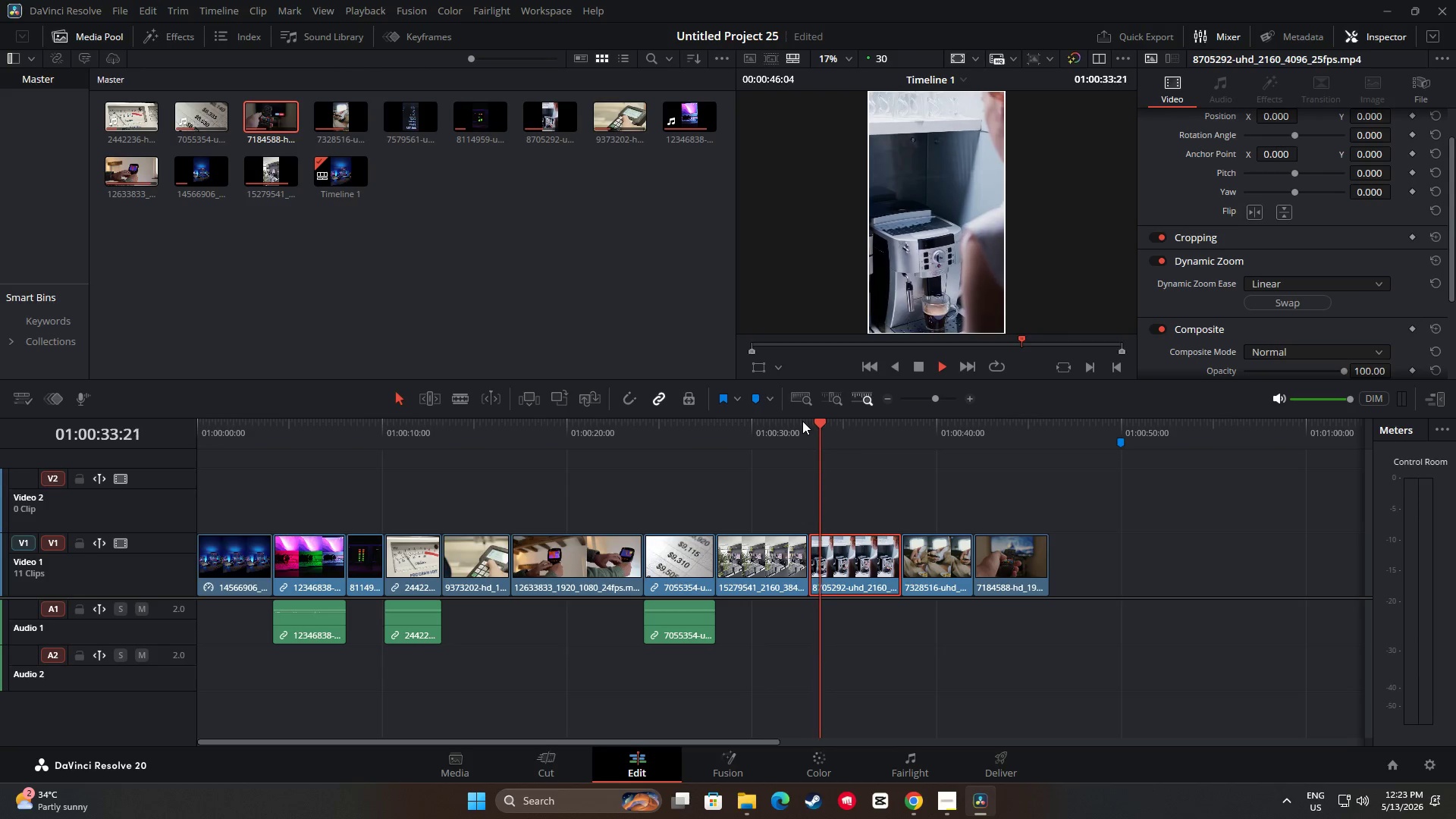 
key(Space)
 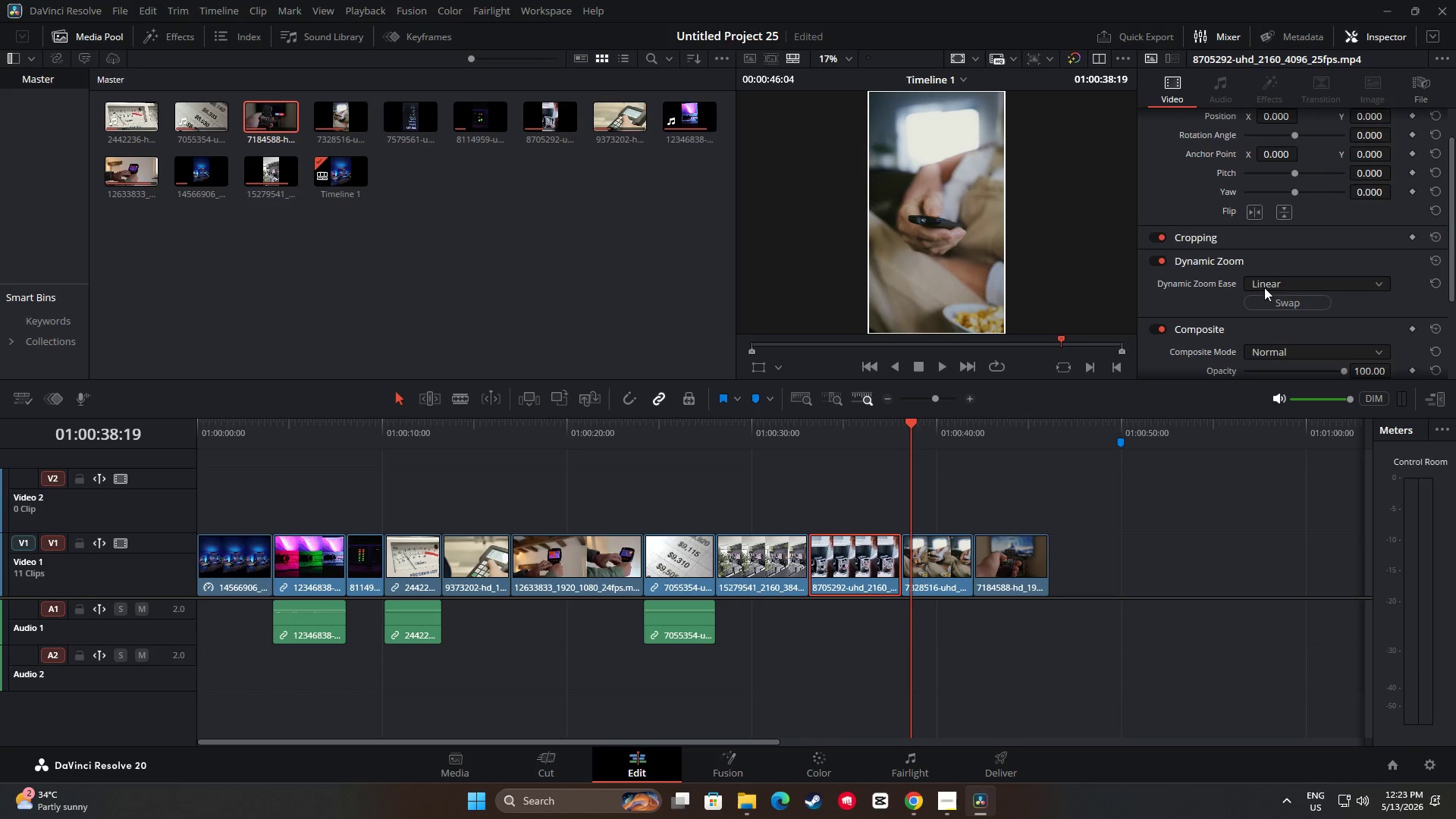 
left_click([1285, 284])
 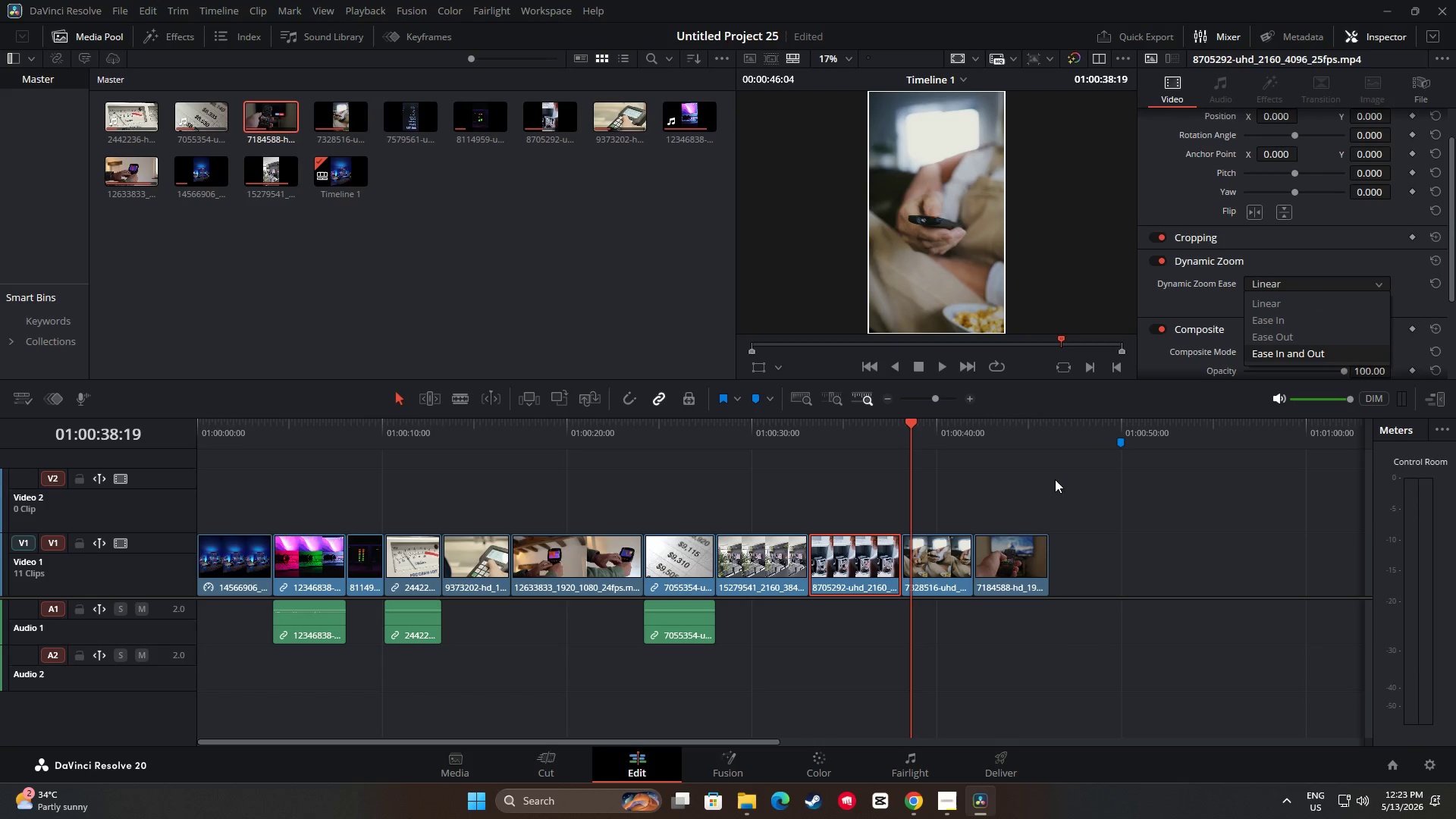 
left_click([962, 543])
 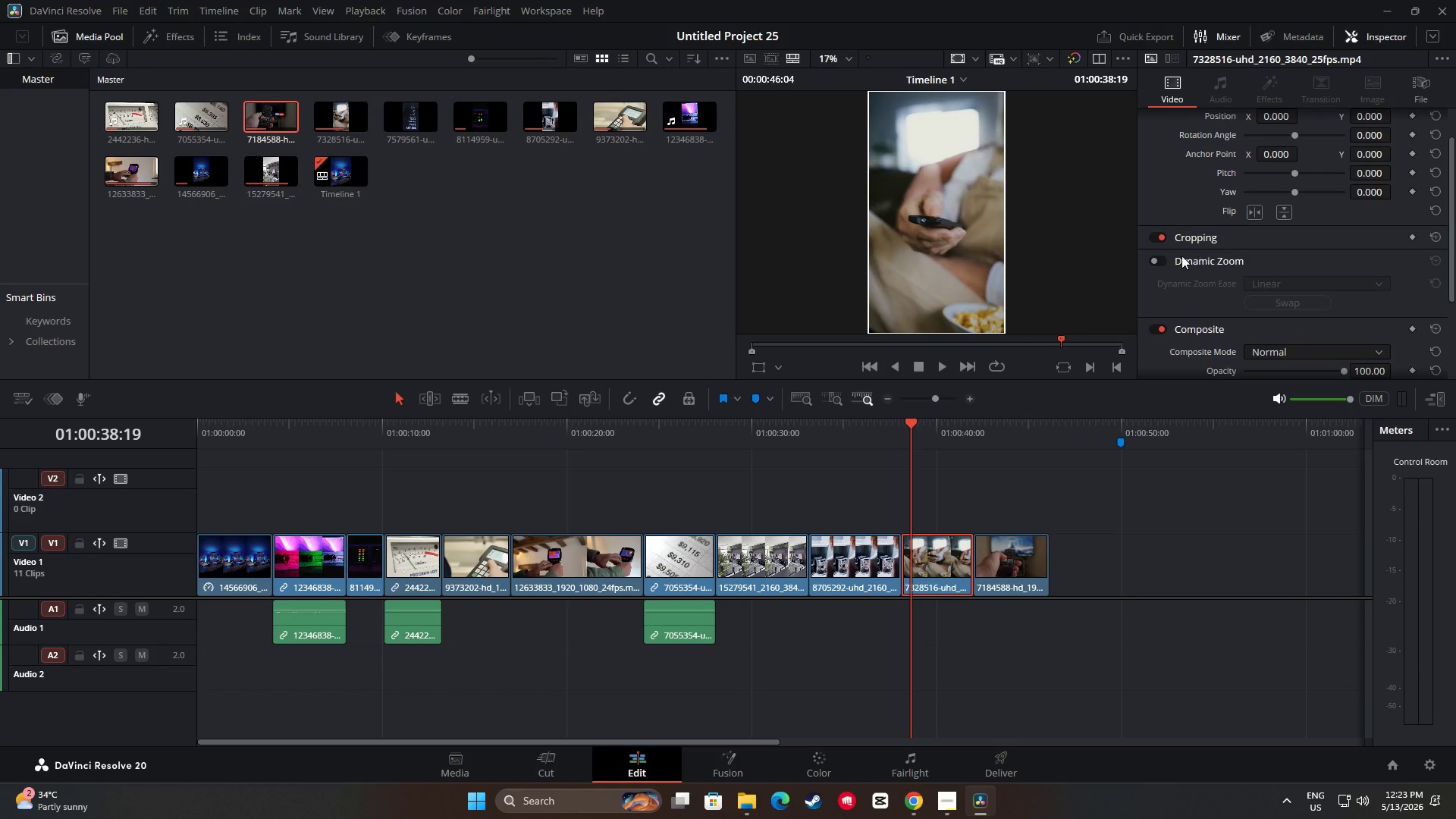 
double_click([1164, 260])
 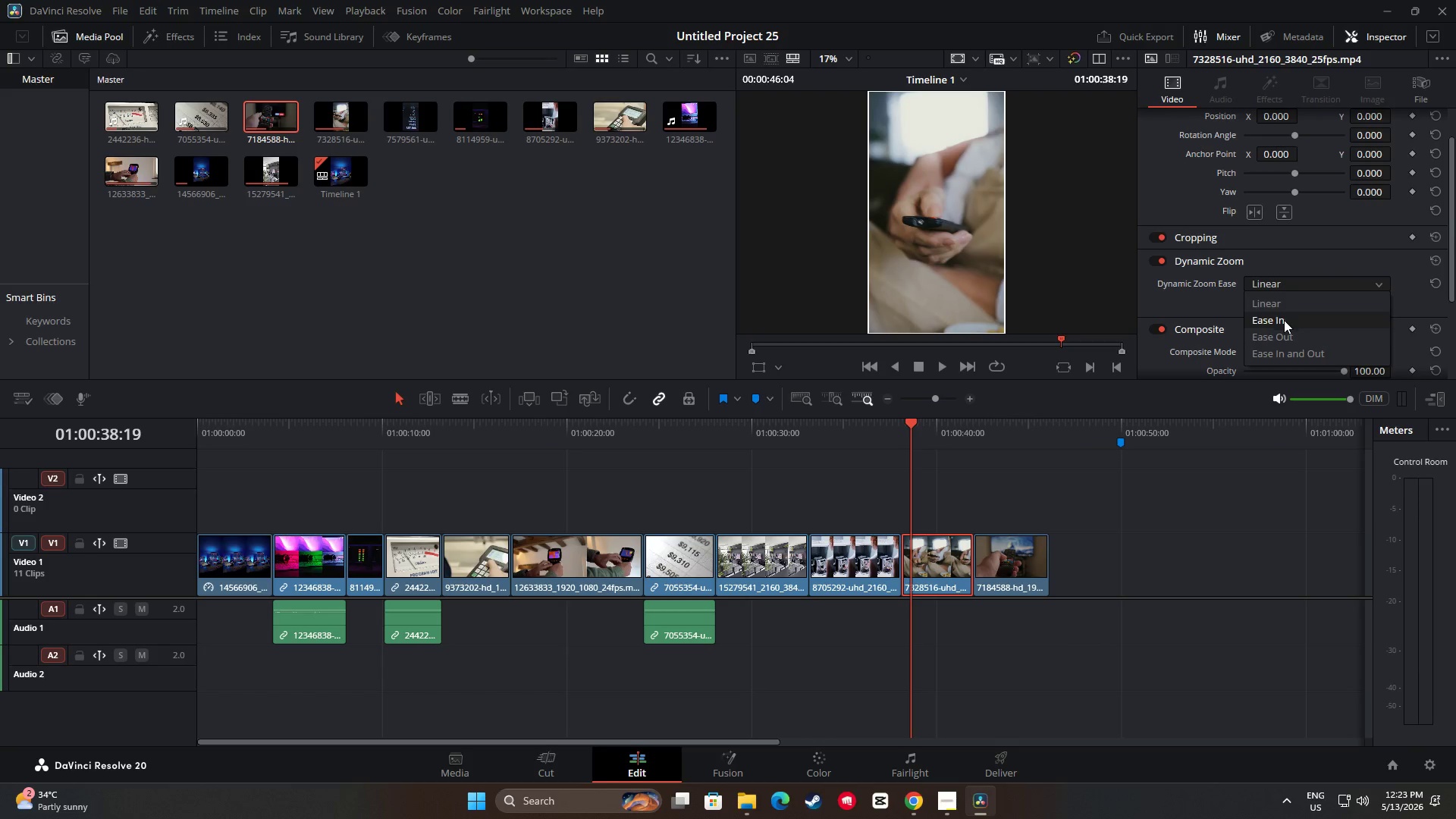 
left_click_drag(start_coordinate=[910, 423], to_coordinate=[892, 428])
 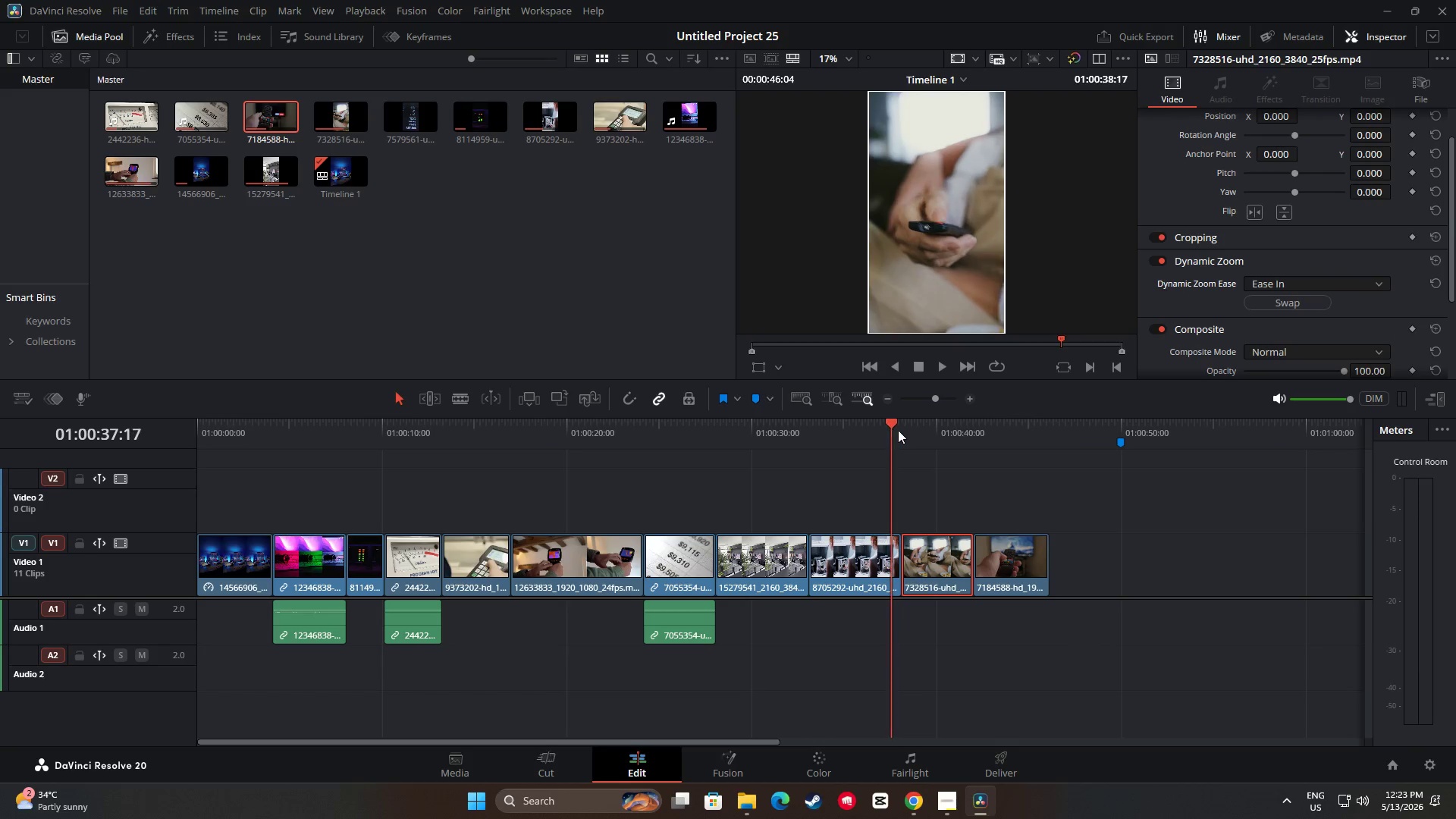 
key(Space)
 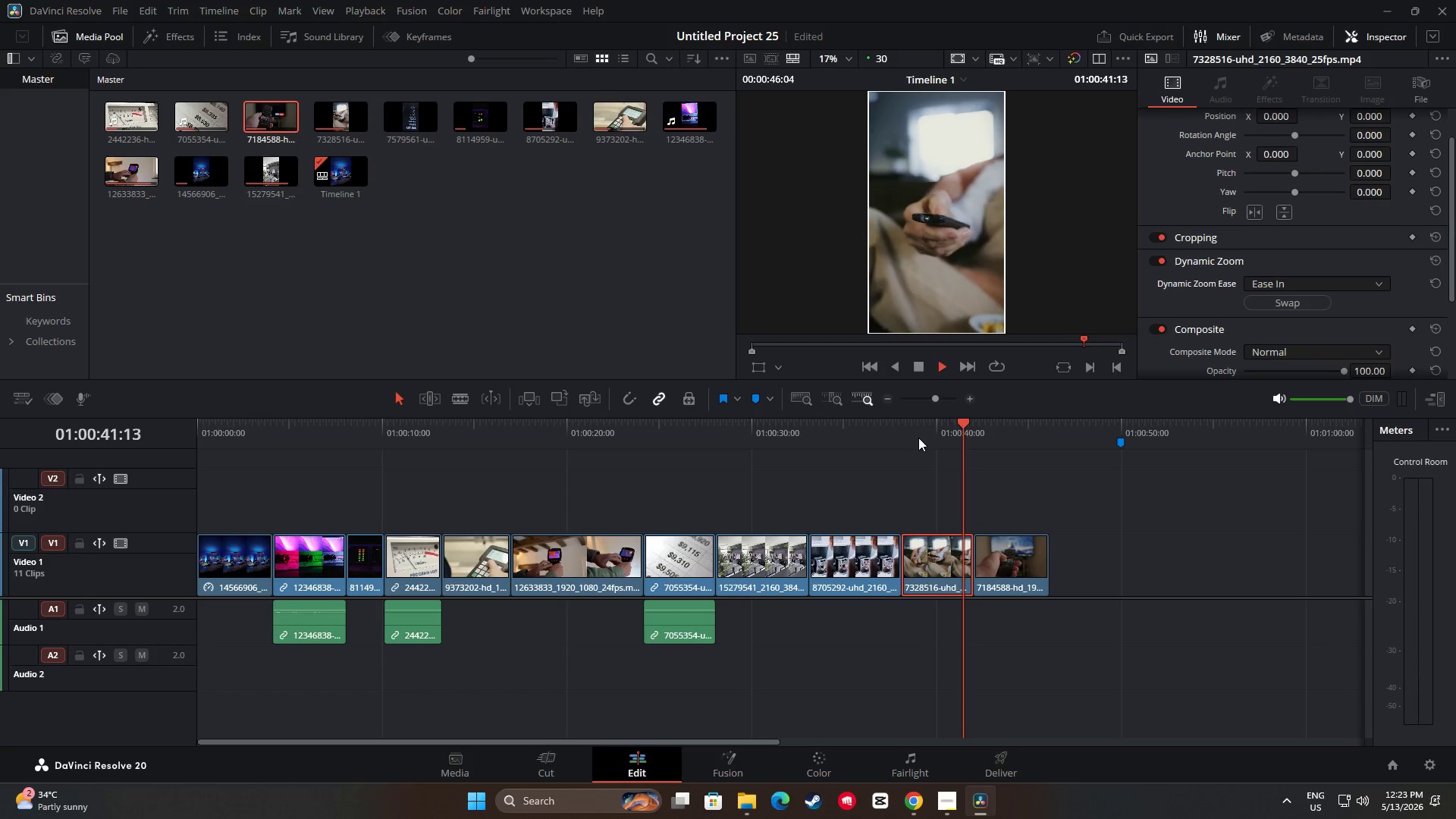 
wait(5.72)
 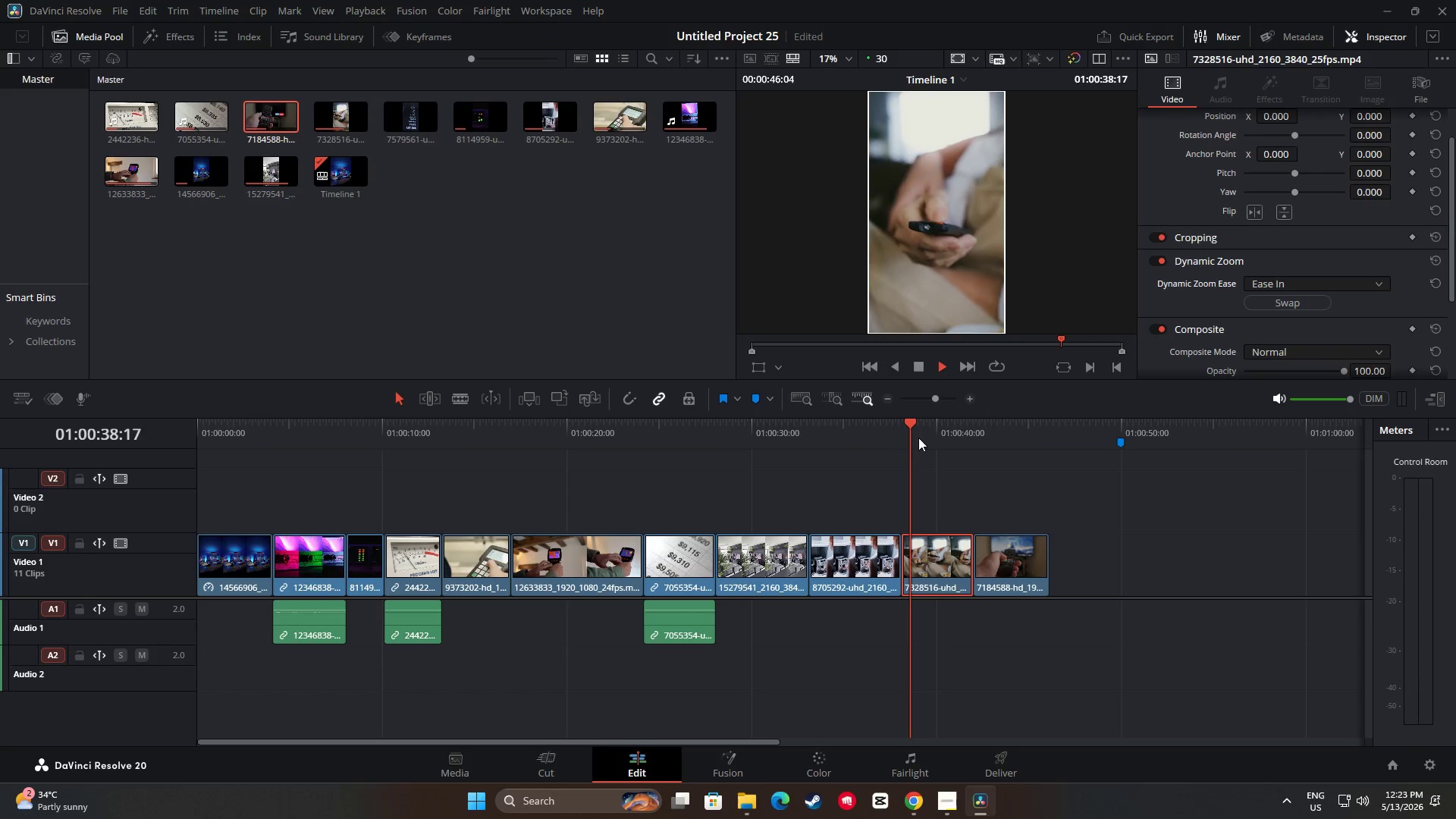 
key(Space)
 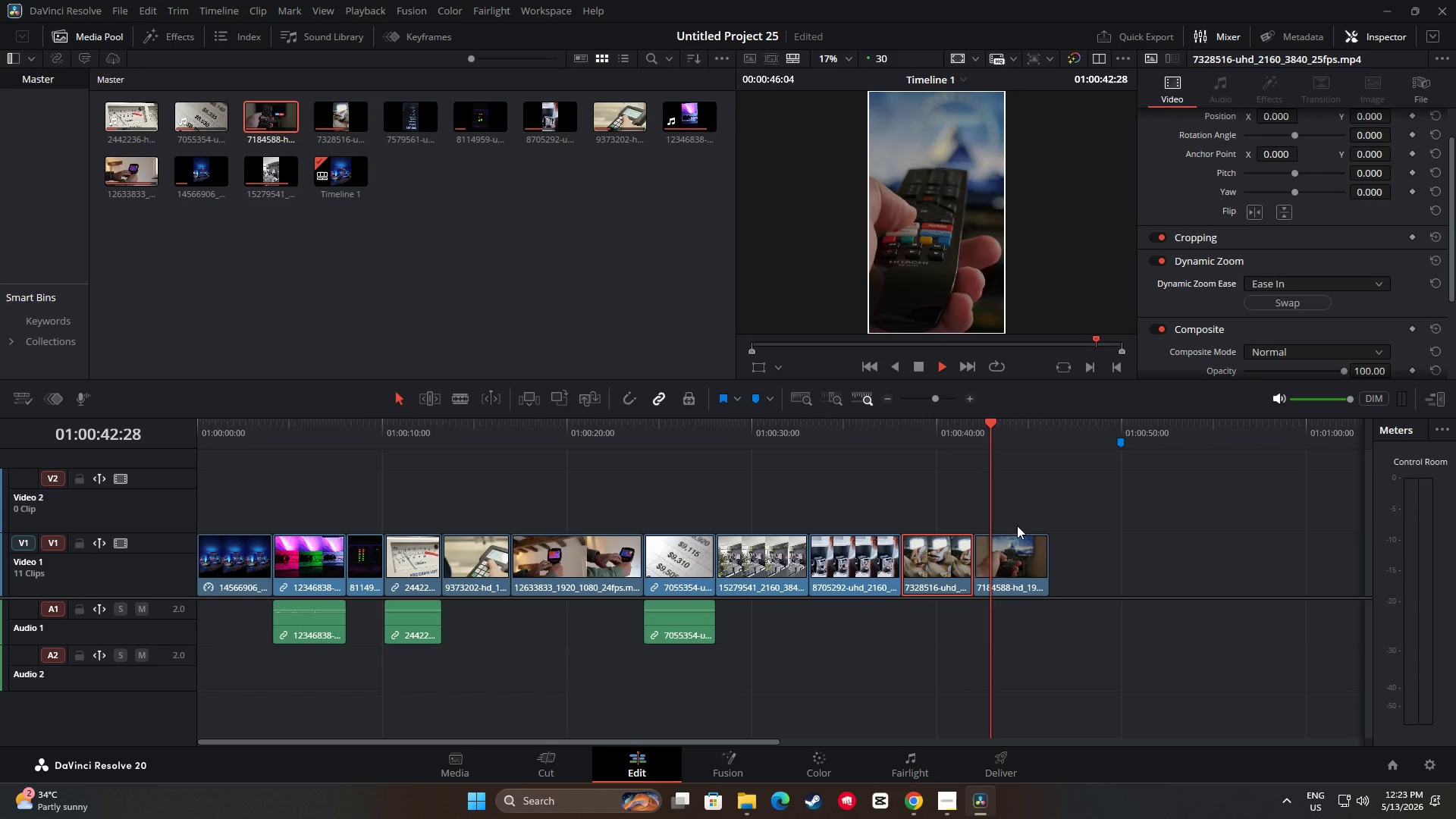 
left_click([1023, 551])
 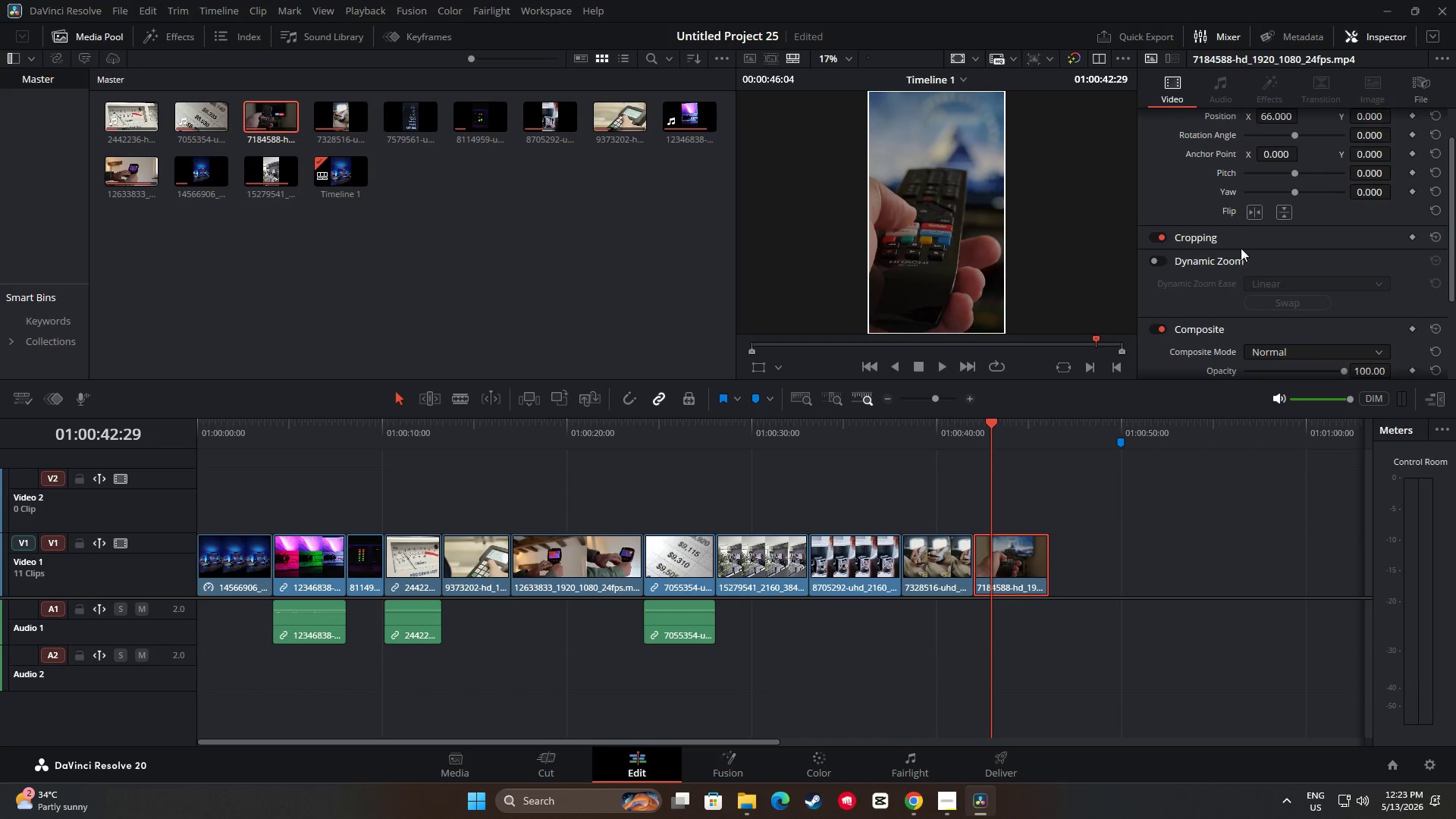 
left_click([1162, 262])
 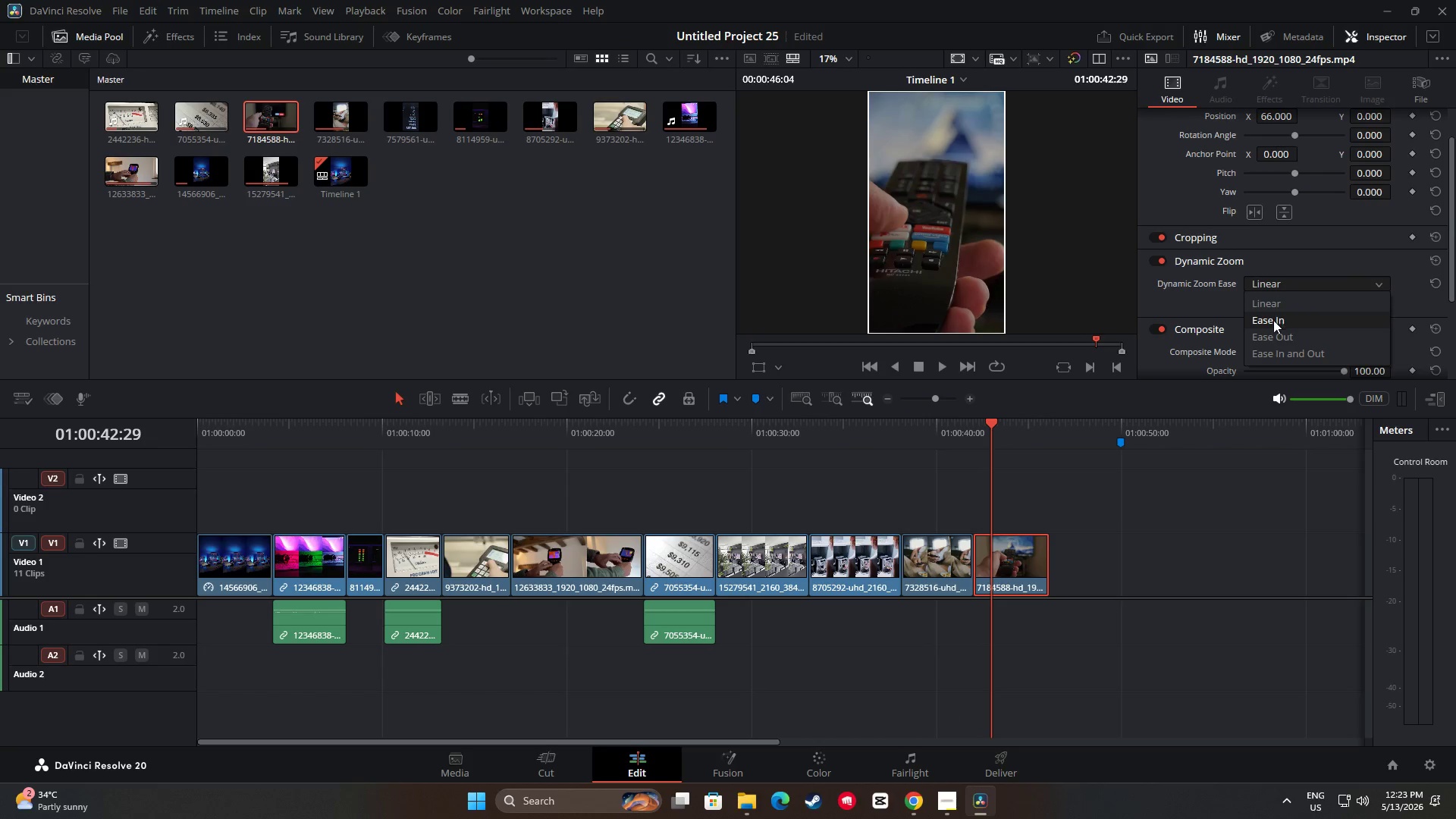 
left_click_drag(start_coordinate=[1087, 503], to_coordinate=[1083, 499])
 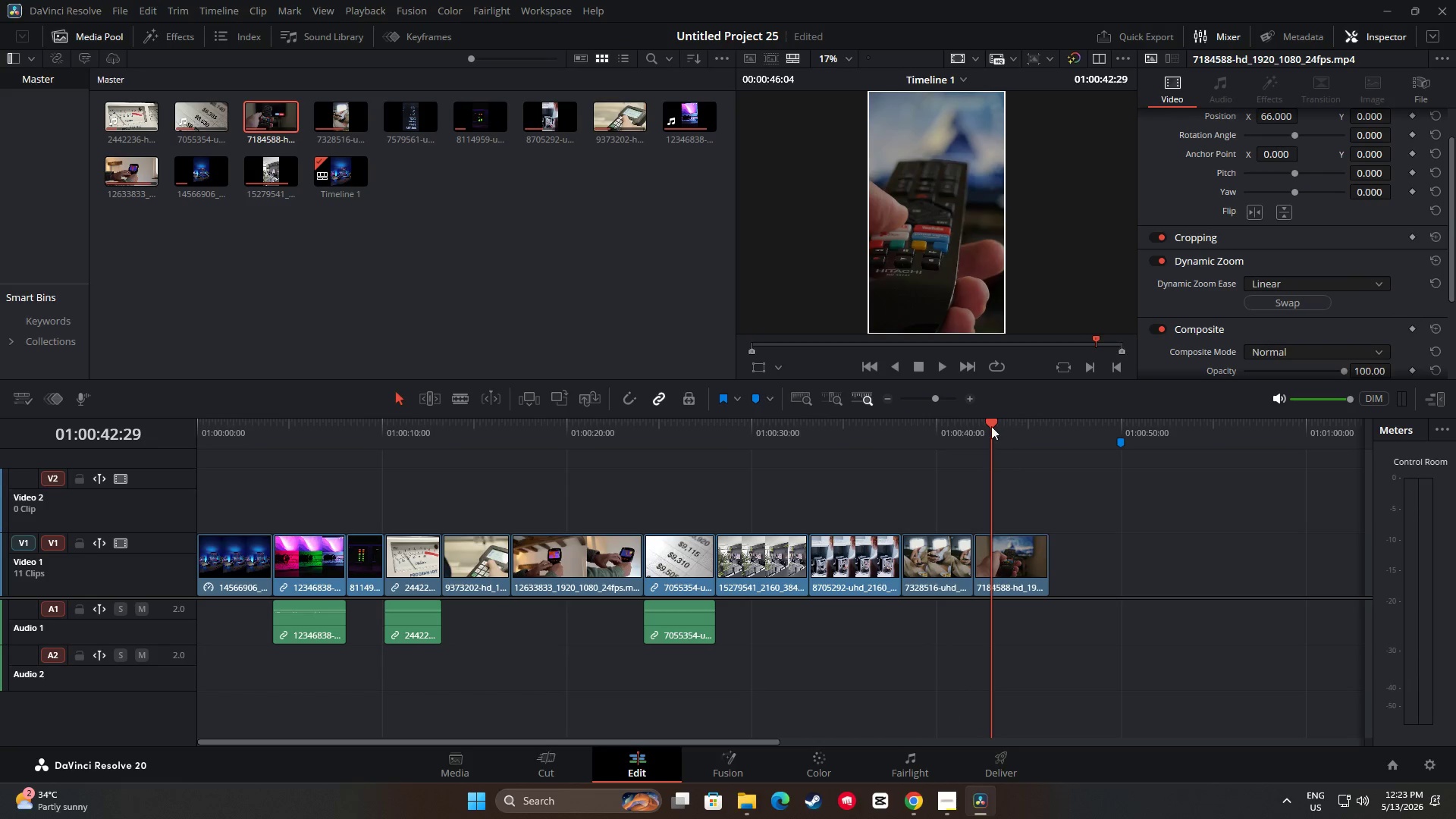 
left_click_drag(start_coordinate=[990, 425], to_coordinate=[965, 428])
 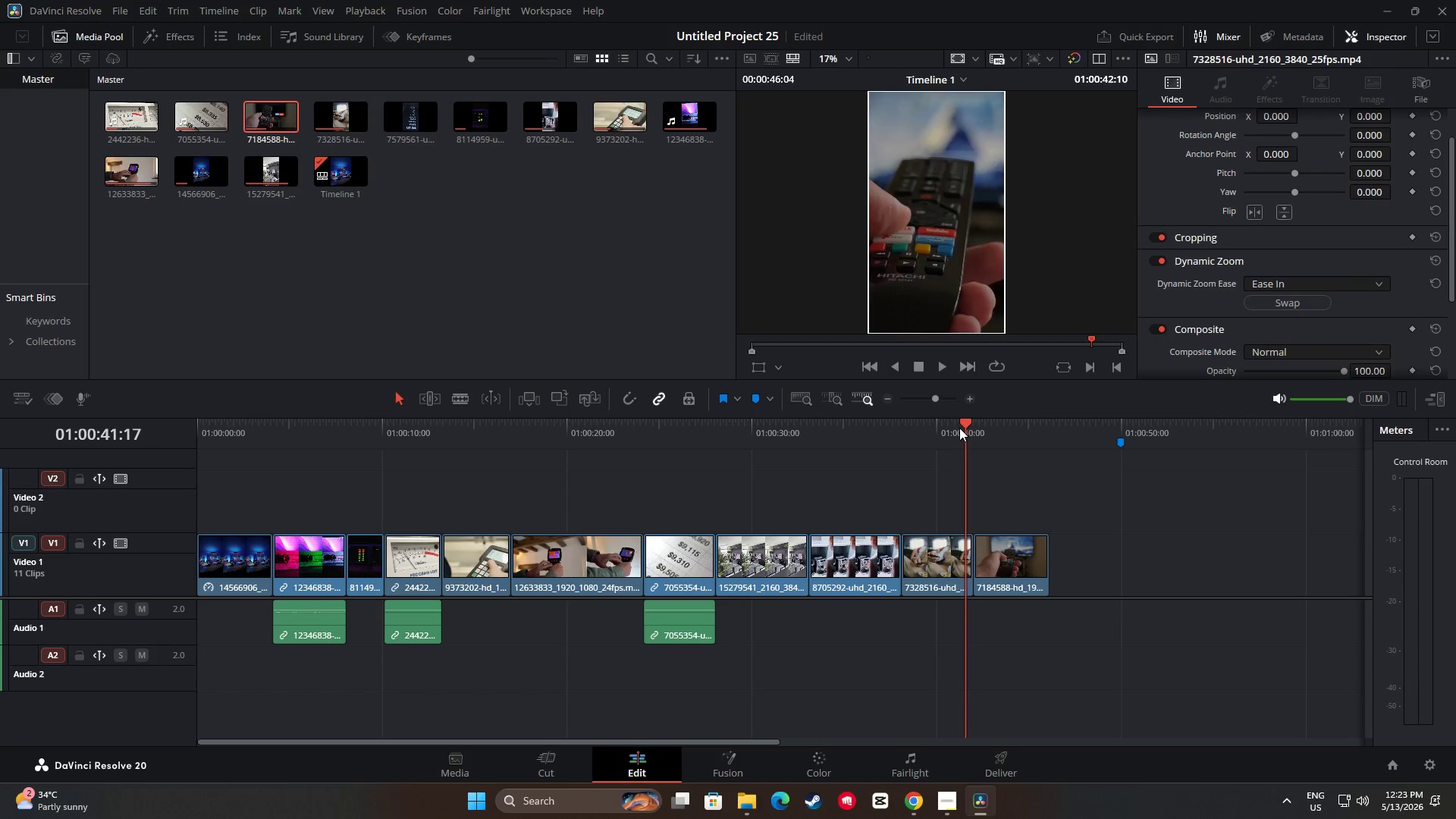 
key(Space)
 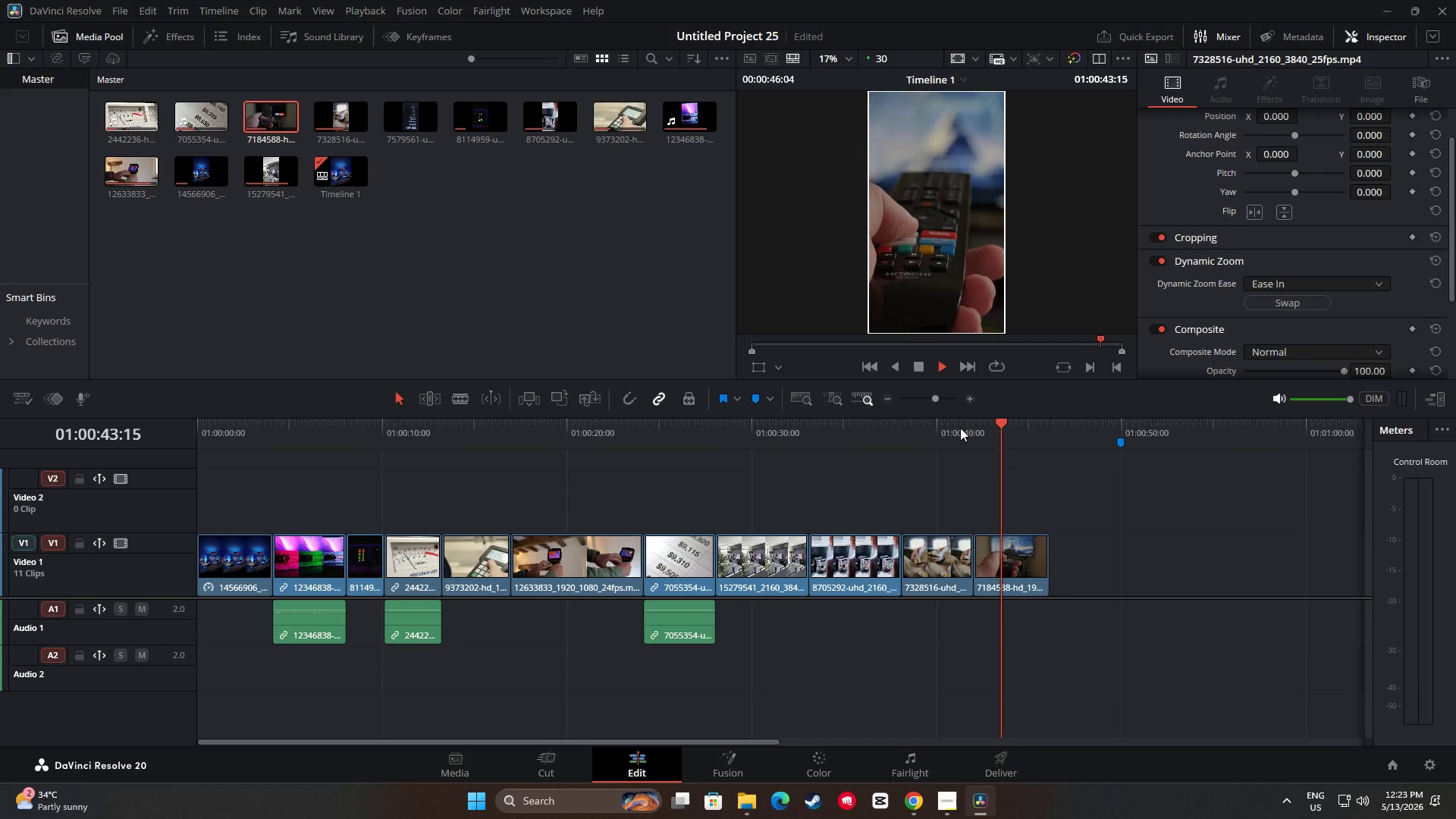 
key(Space)
 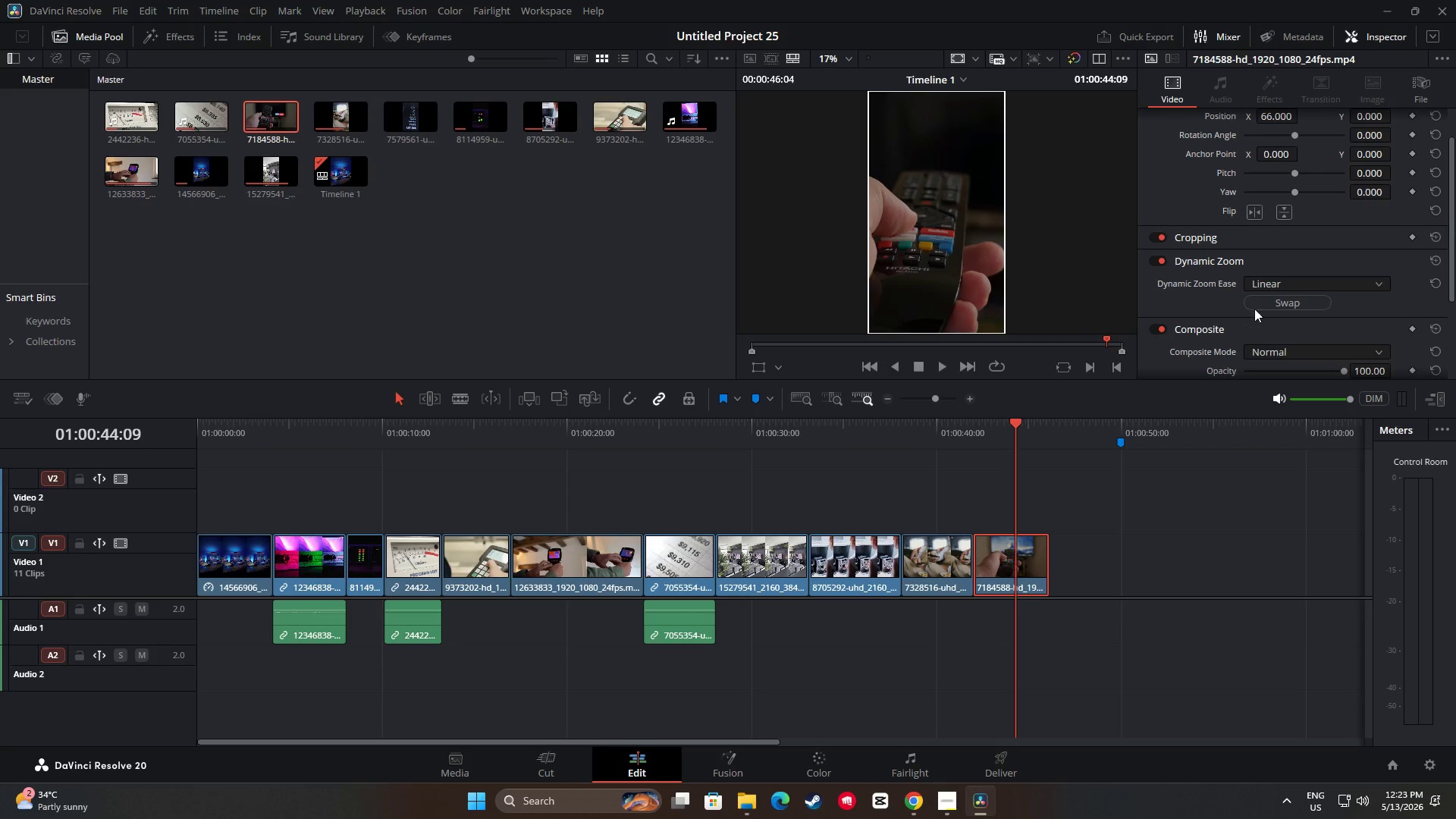 
double_click([1283, 341])
 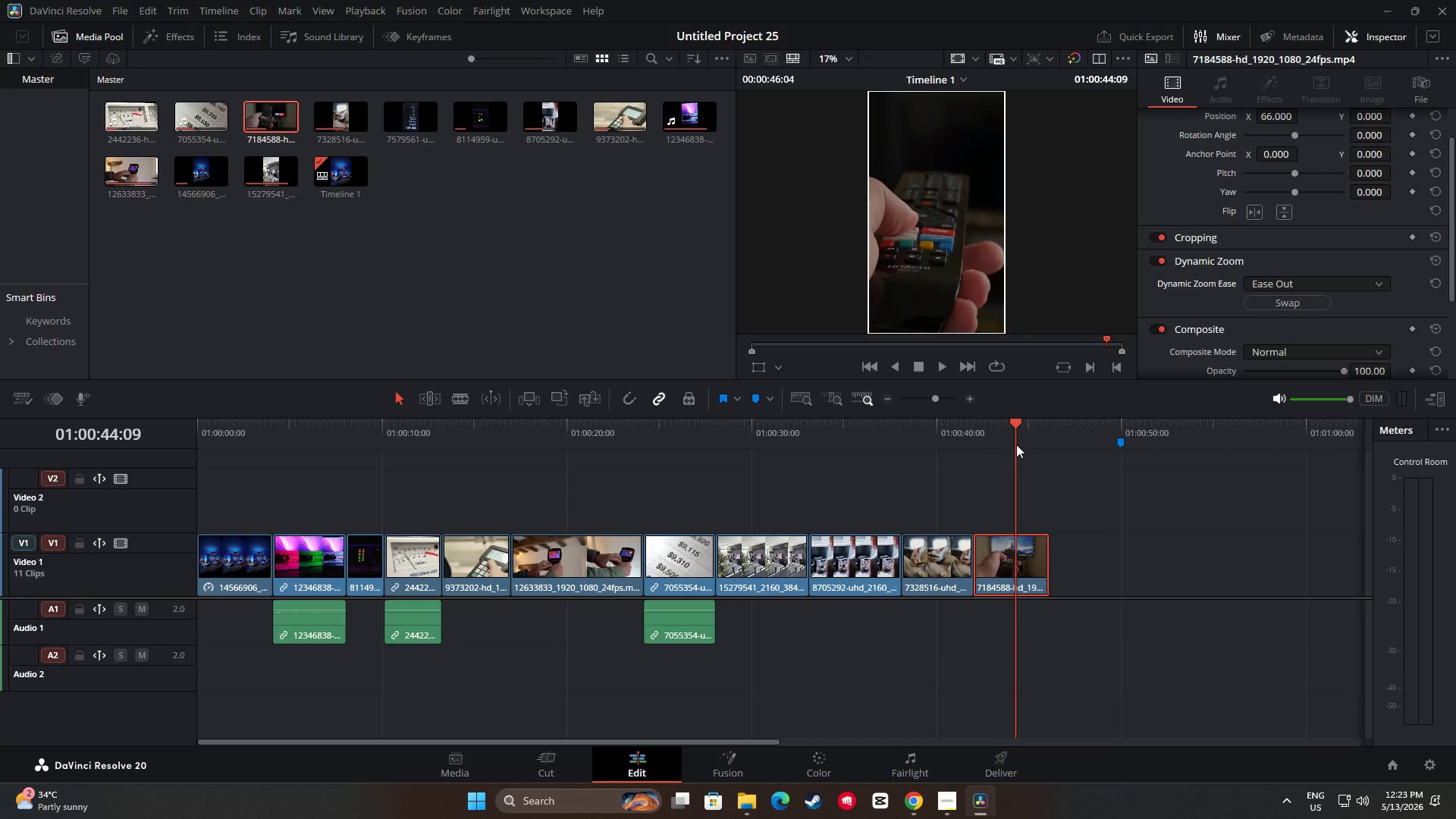 
left_click_drag(start_coordinate=[1025, 429], to_coordinate=[952, 431])
 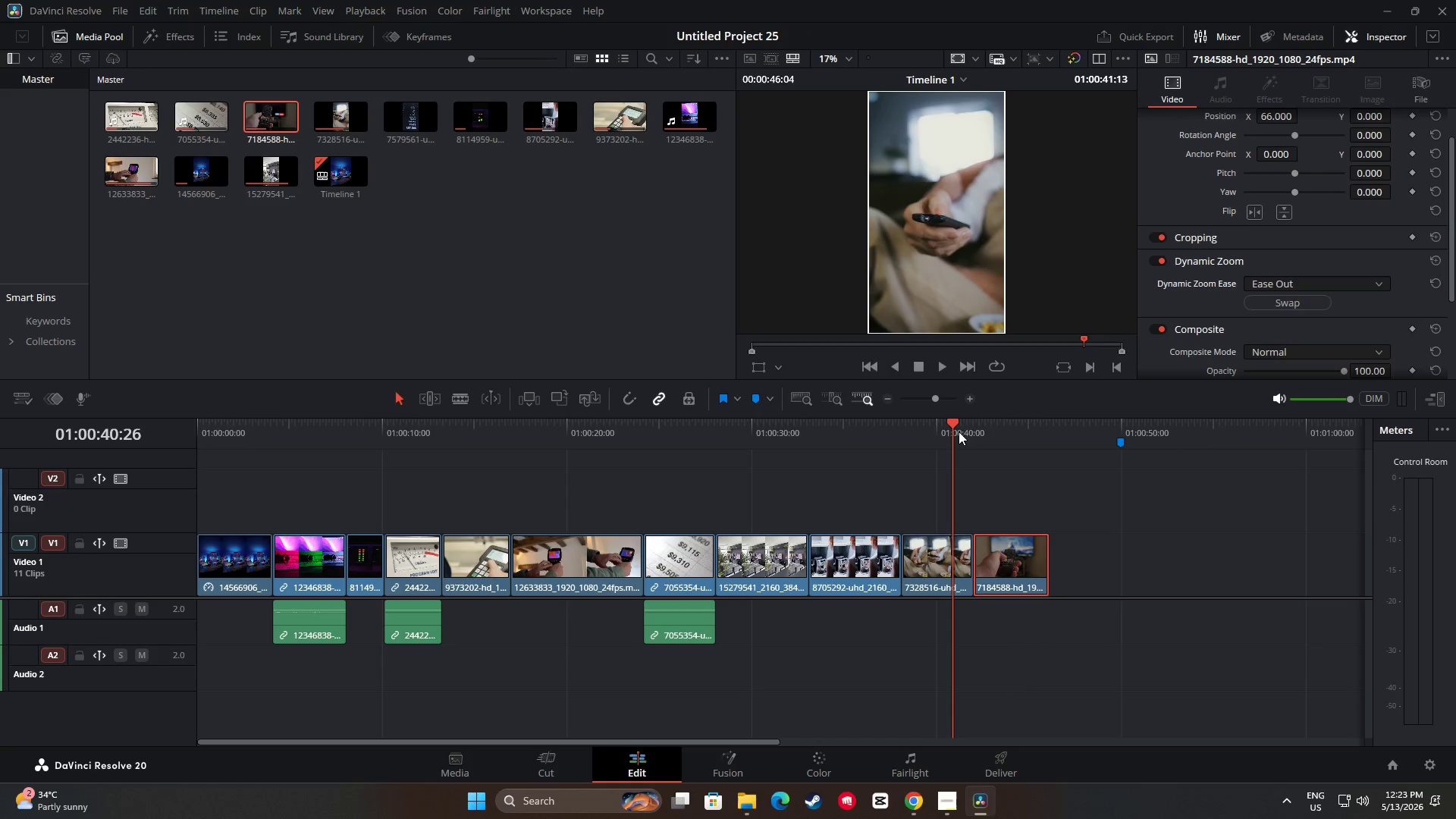 
key(Space)
 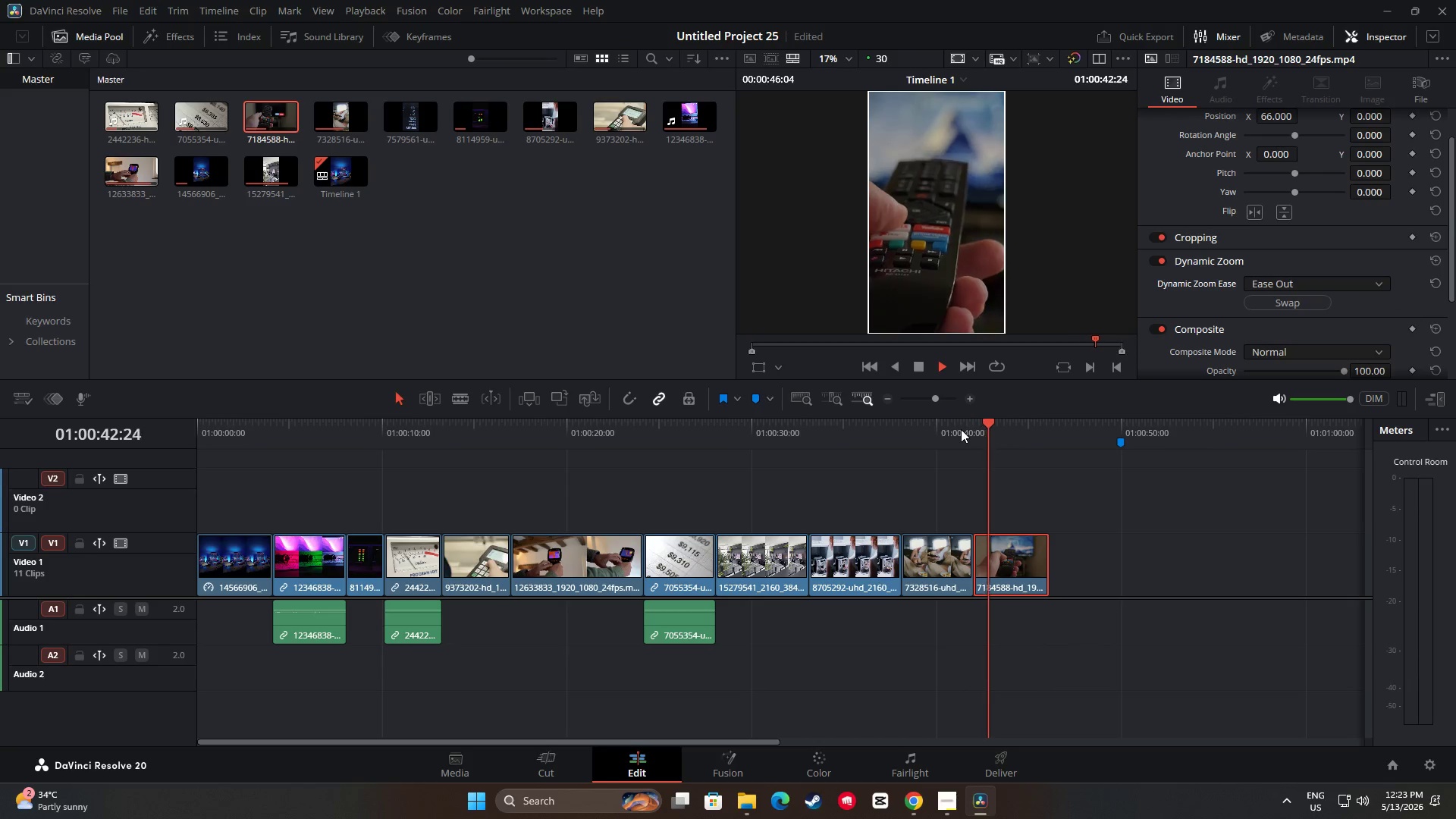 
key(Space)
 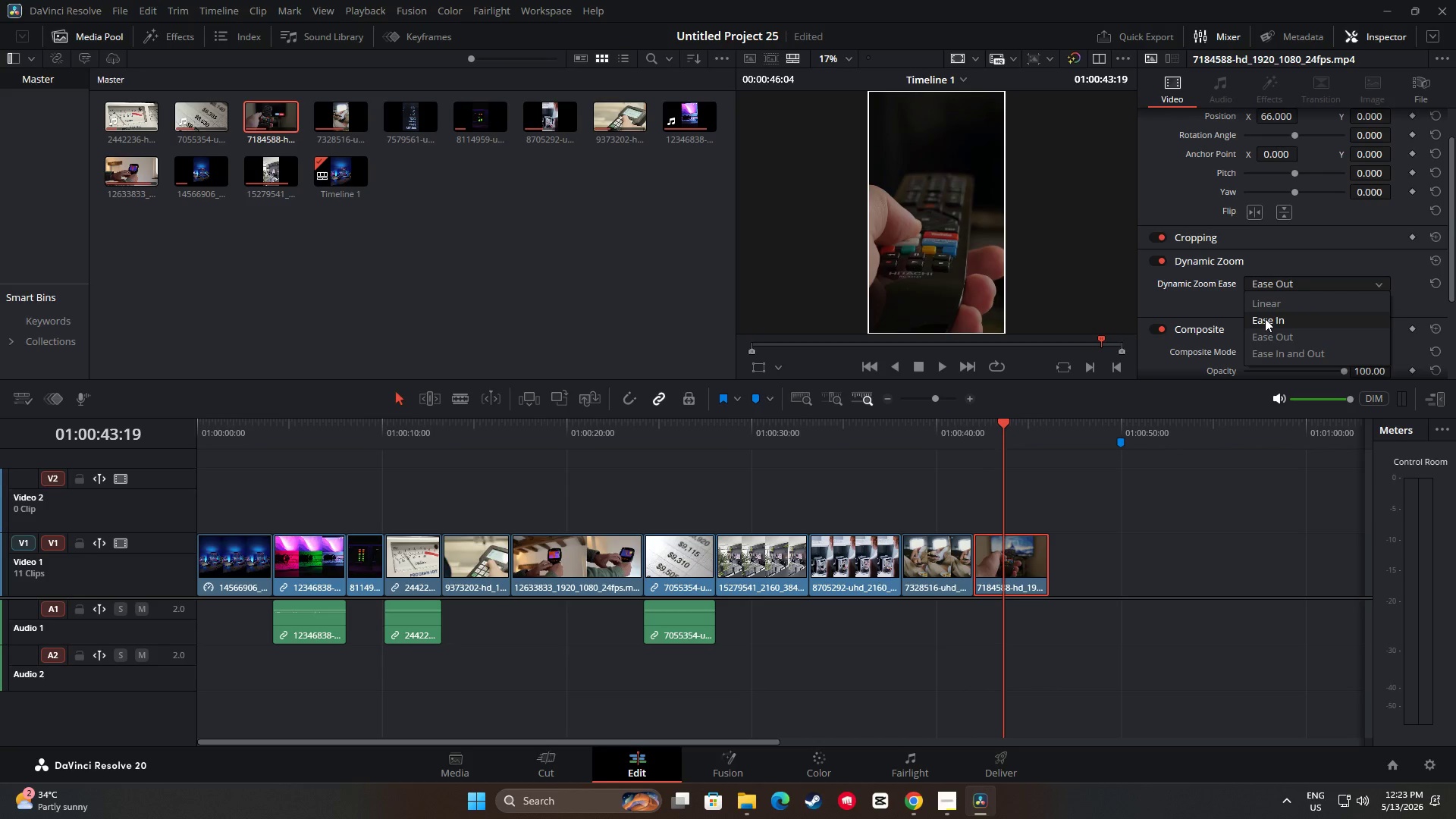 
double_click([1265, 325])
 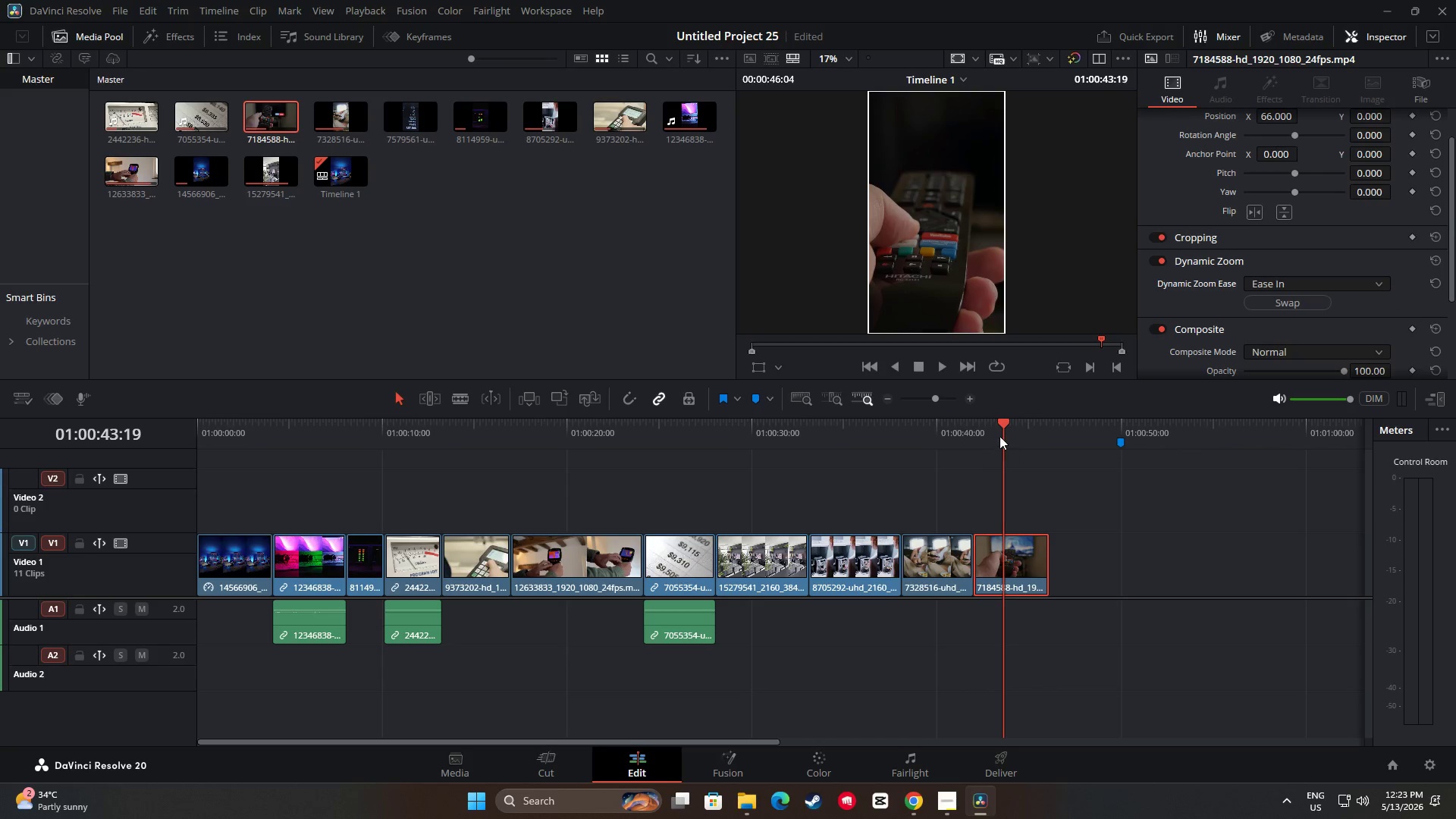 
left_click_drag(start_coordinate=[1000, 425], to_coordinate=[952, 431])
 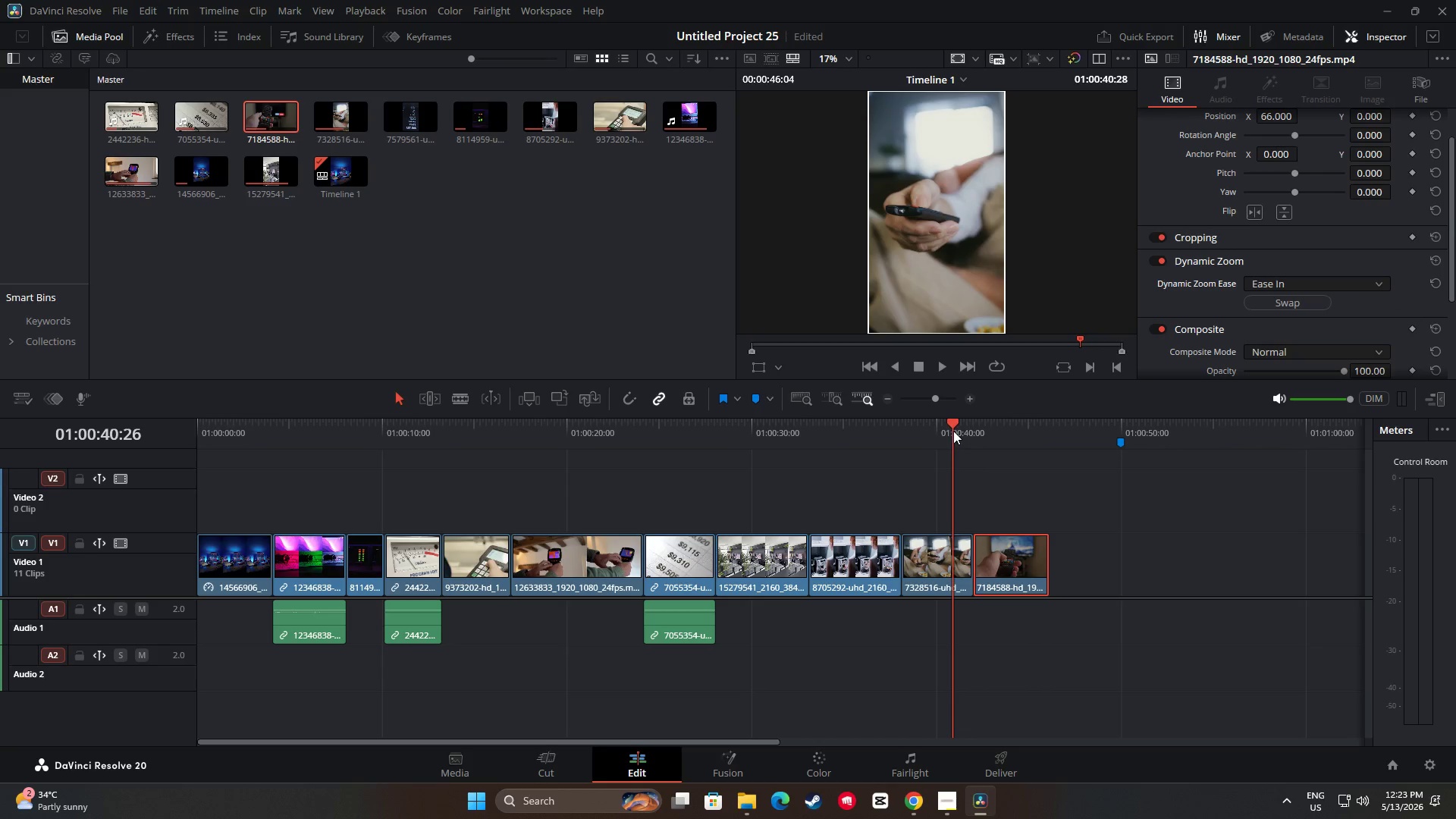 
key(Space)
 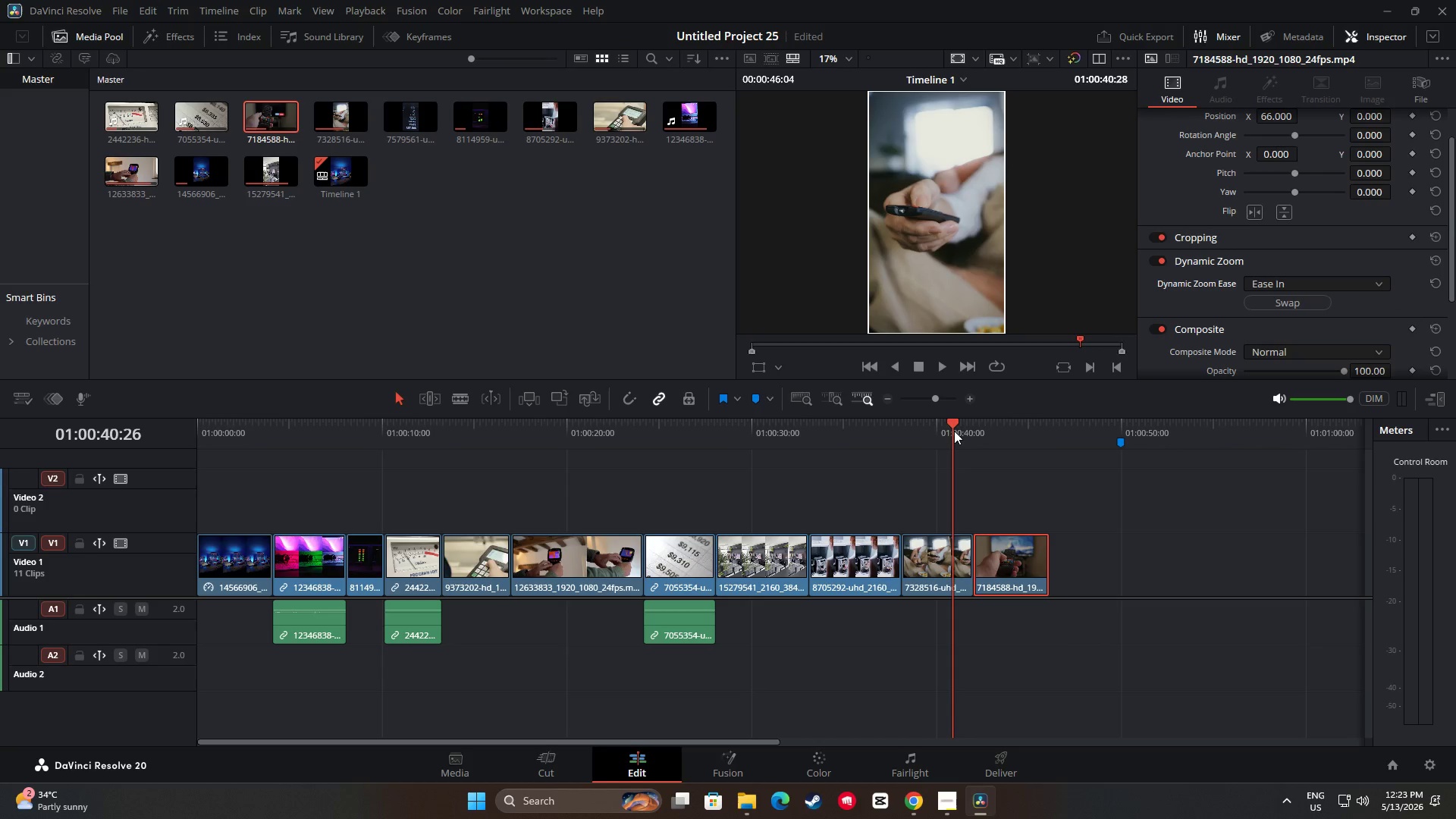 
key(Space)
 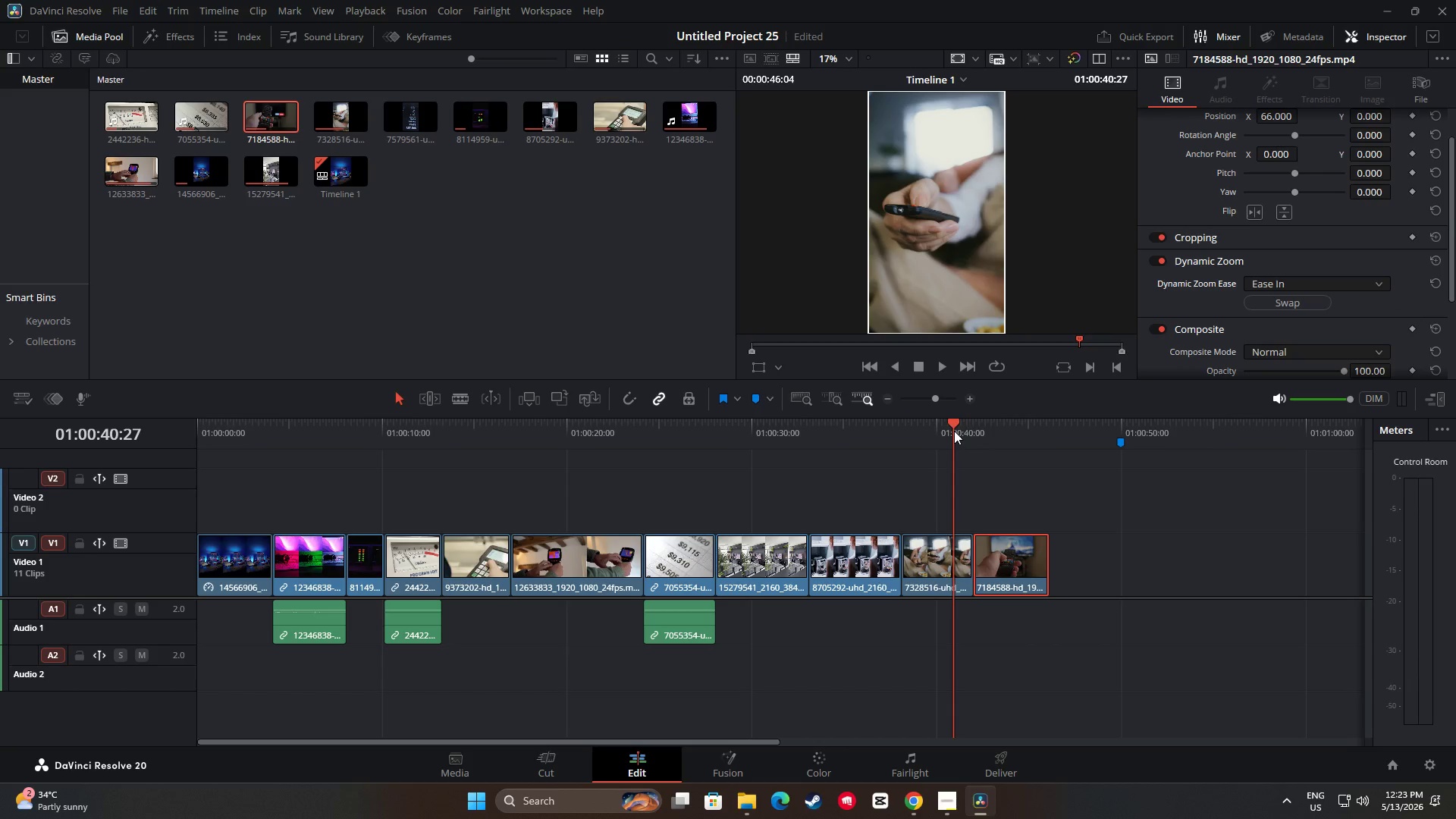 
key(Space)
 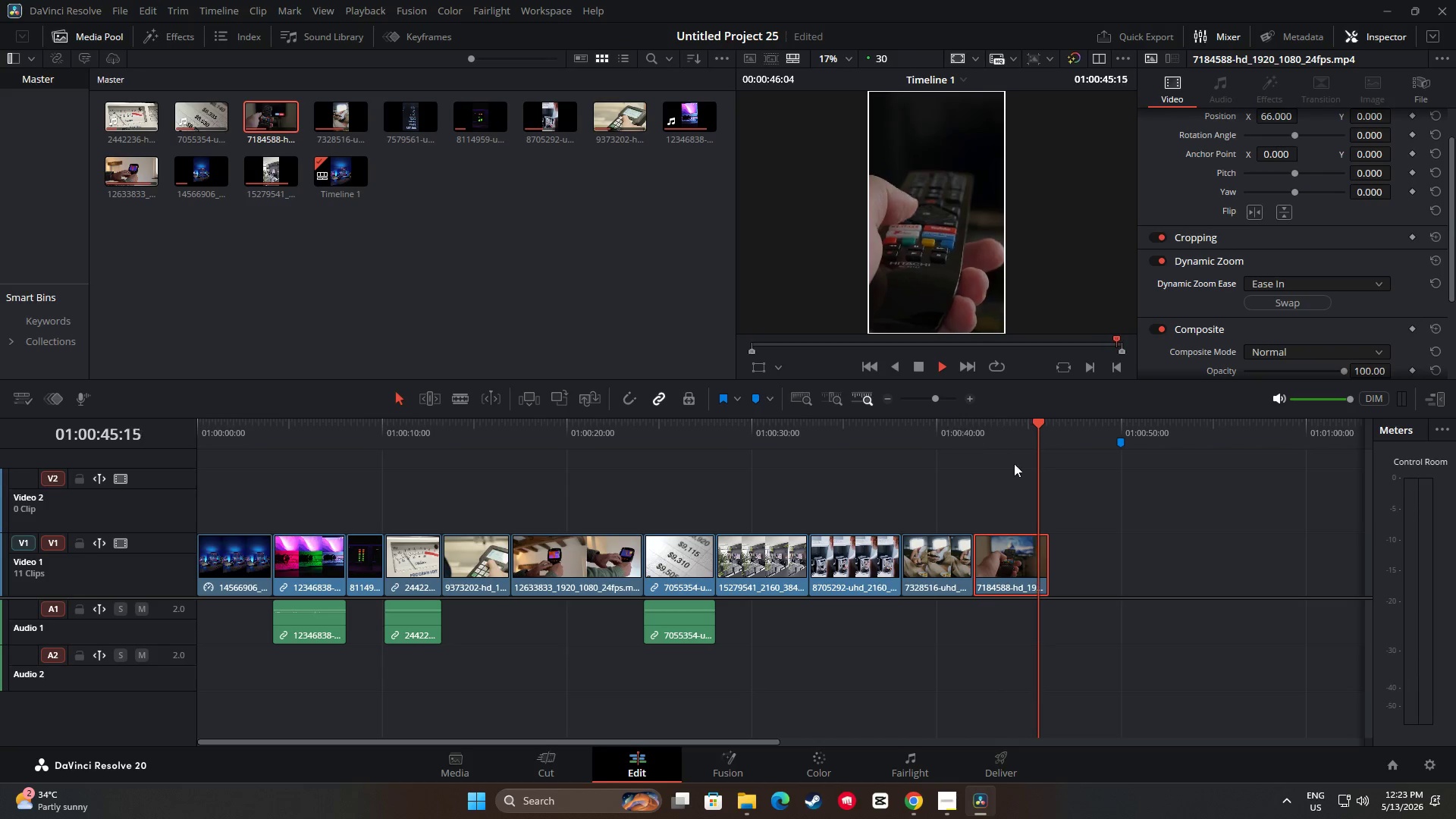 
wait(6.17)
 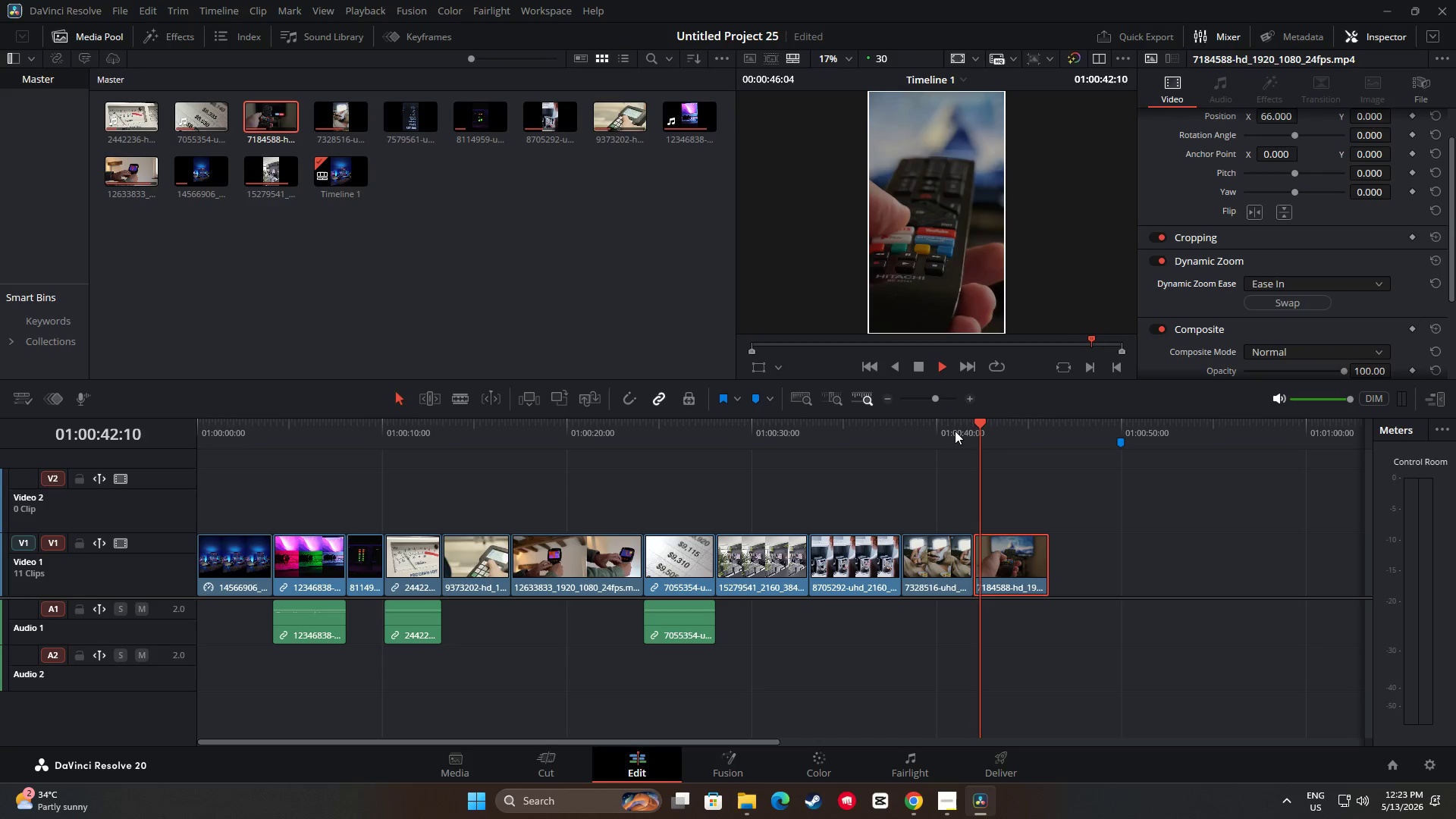 
left_click_drag(start_coordinate=[1052, 425], to_coordinate=[162, 475])
 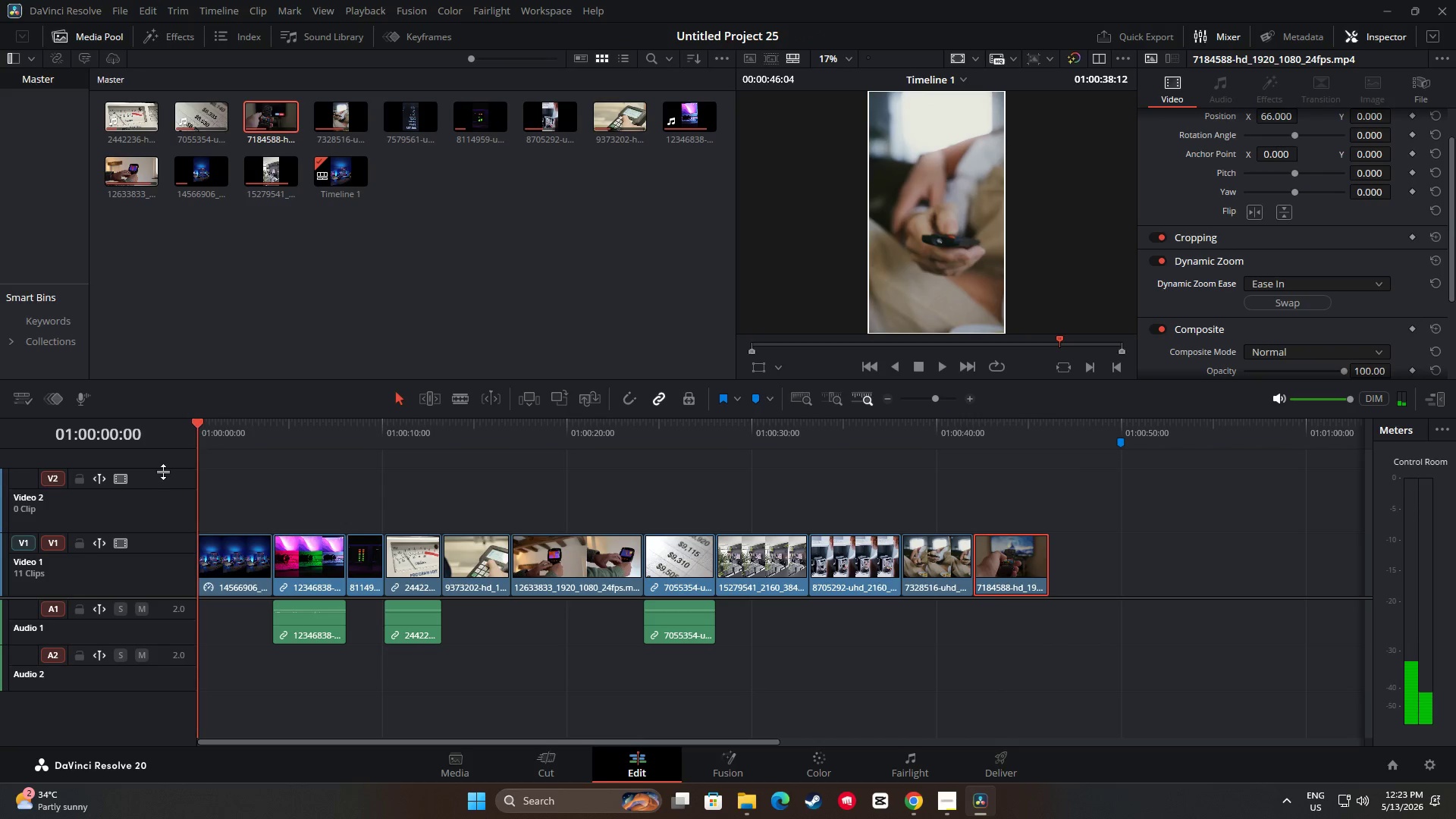 
key(Space)
 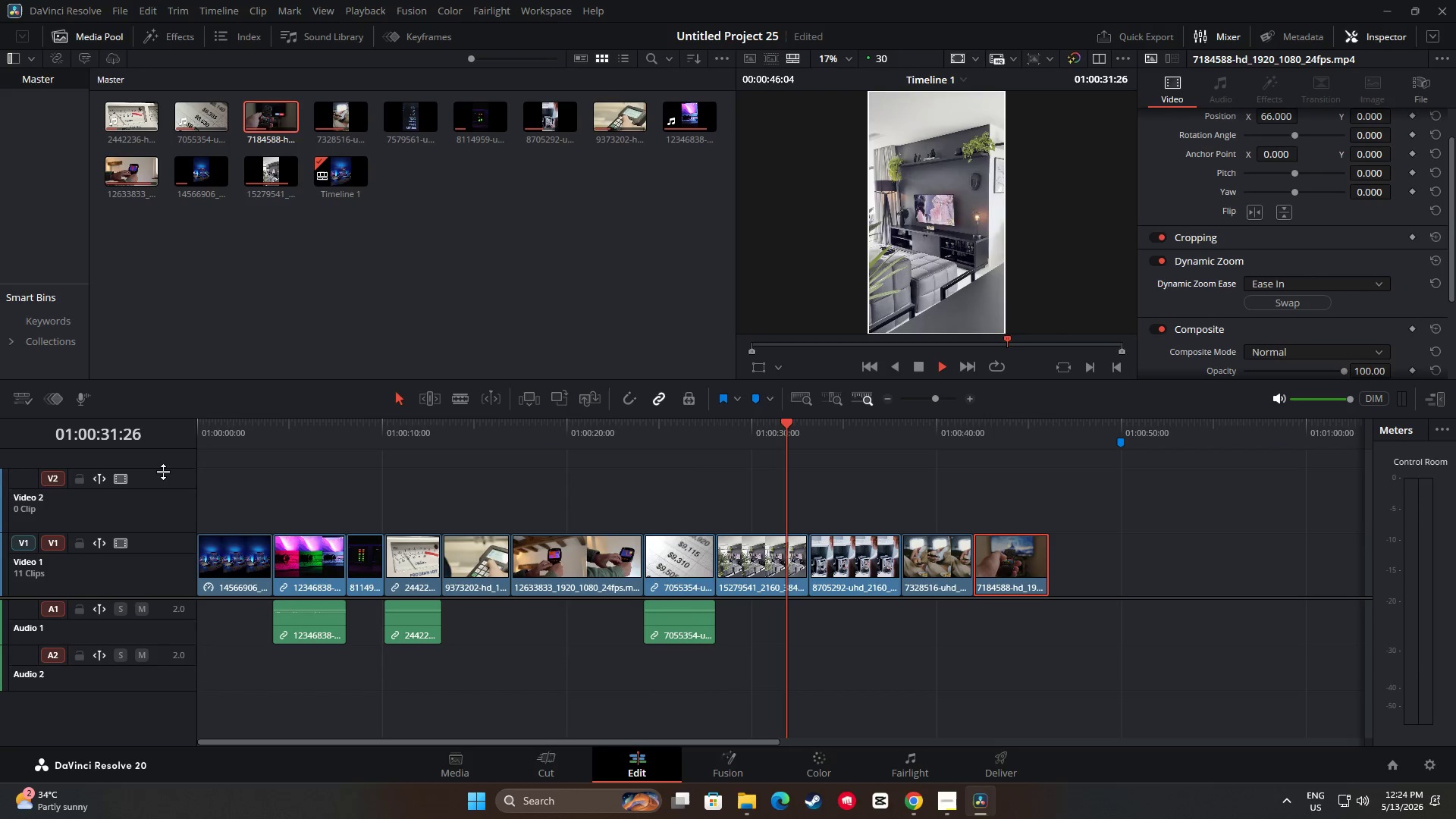 
wait(37.24)
 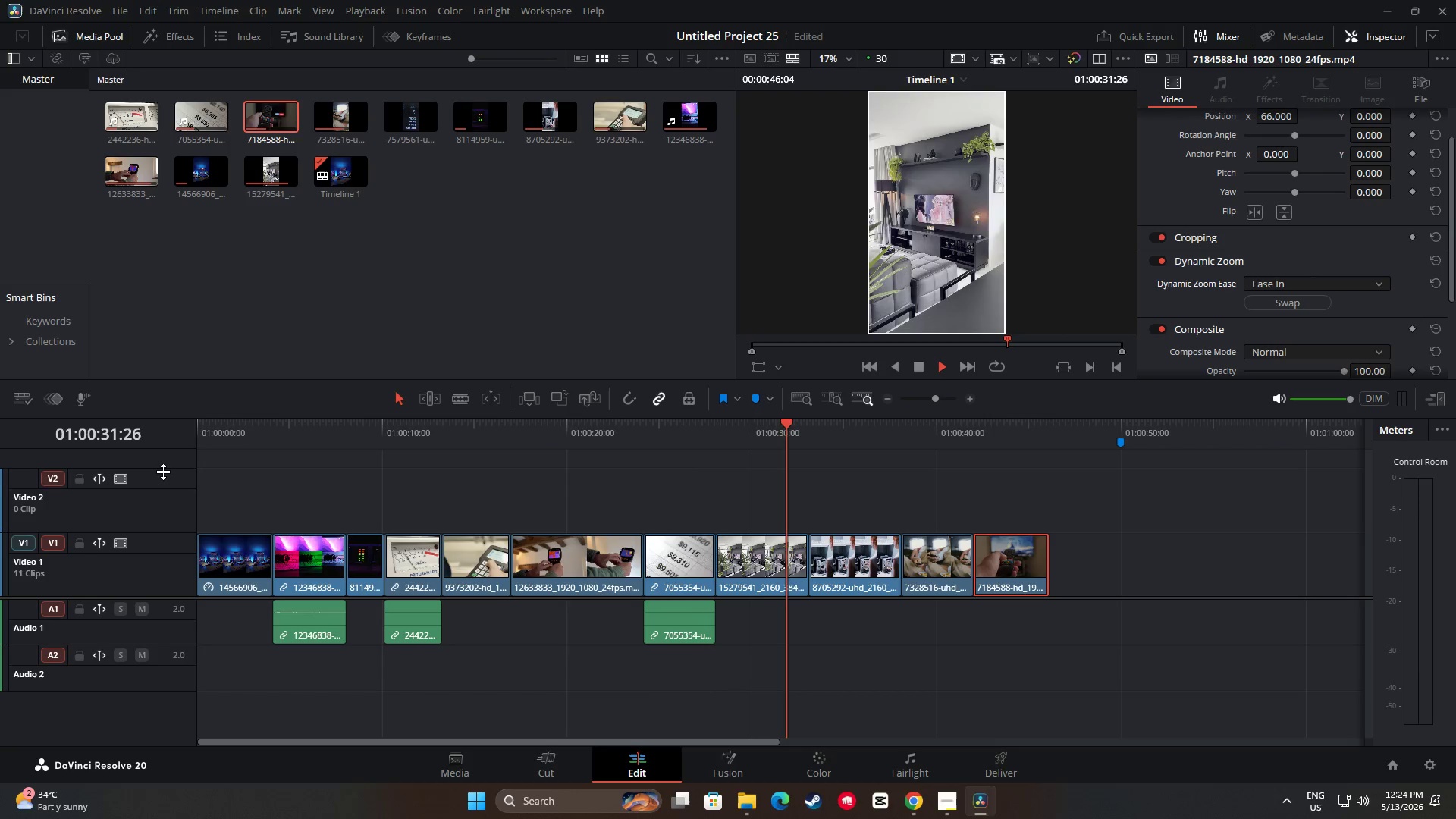 
left_click_drag(start_coordinate=[873, 419], to_coordinate=[690, 449])
 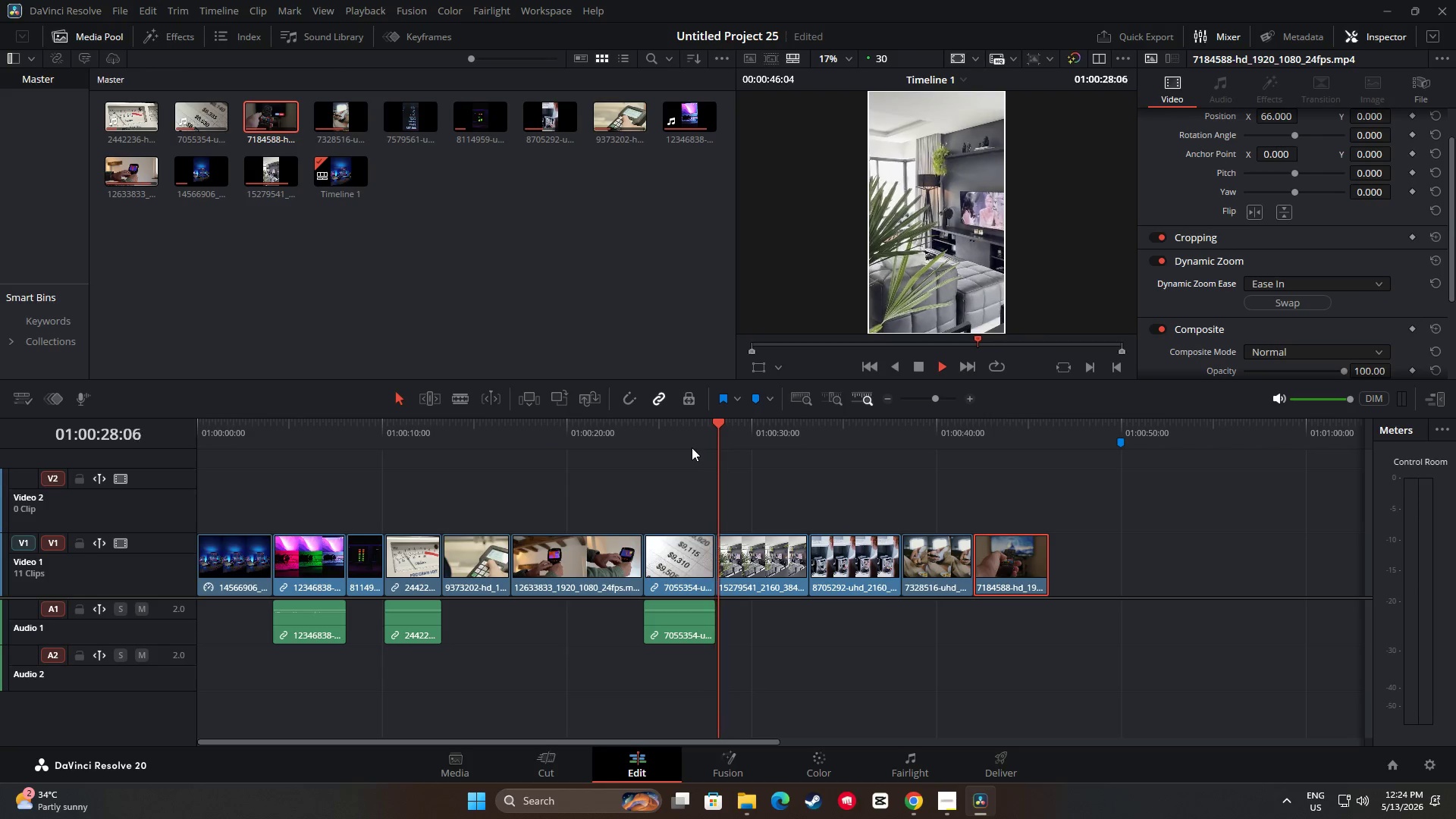 
key(Space)
 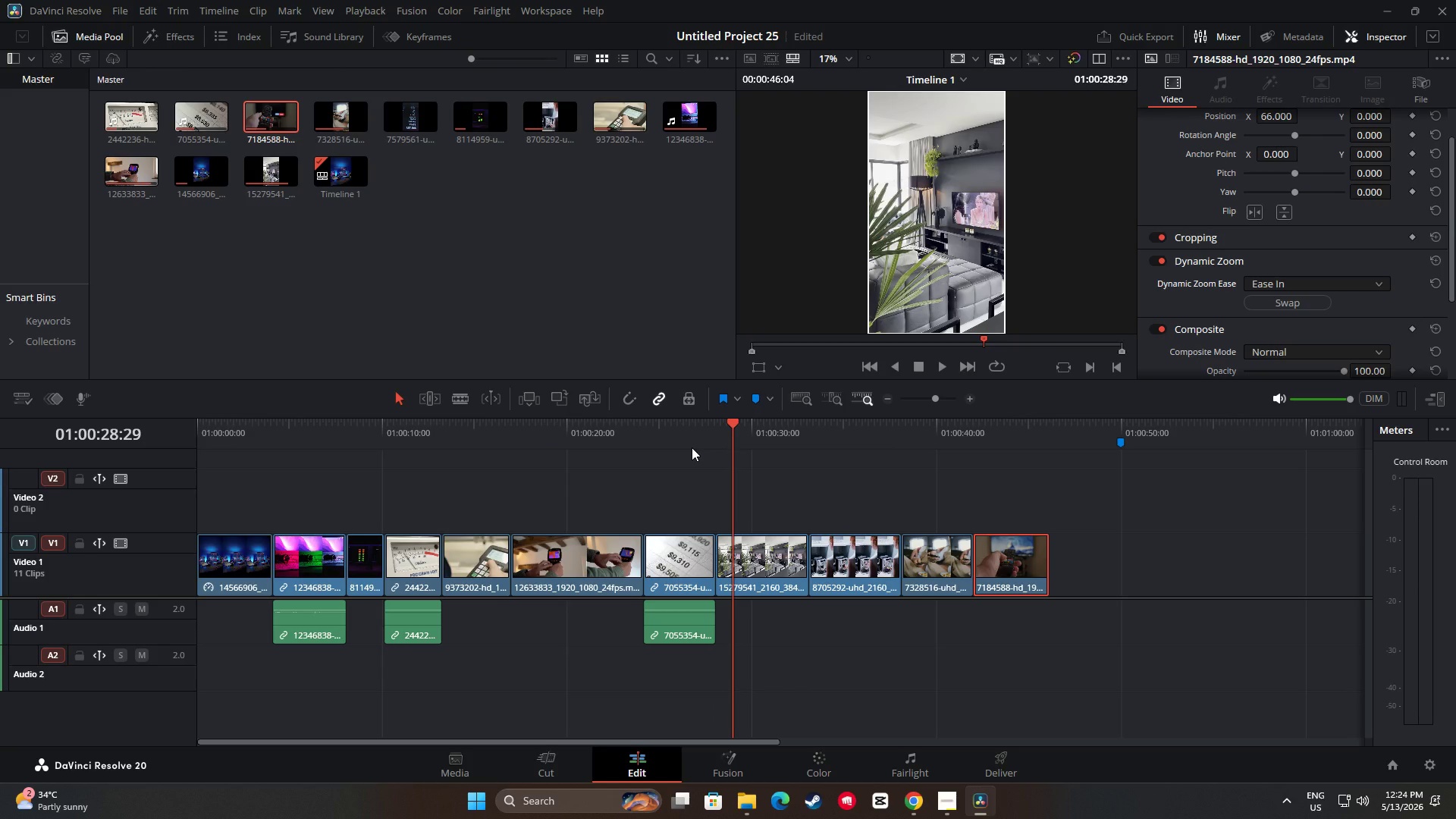 
wait(9.06)
 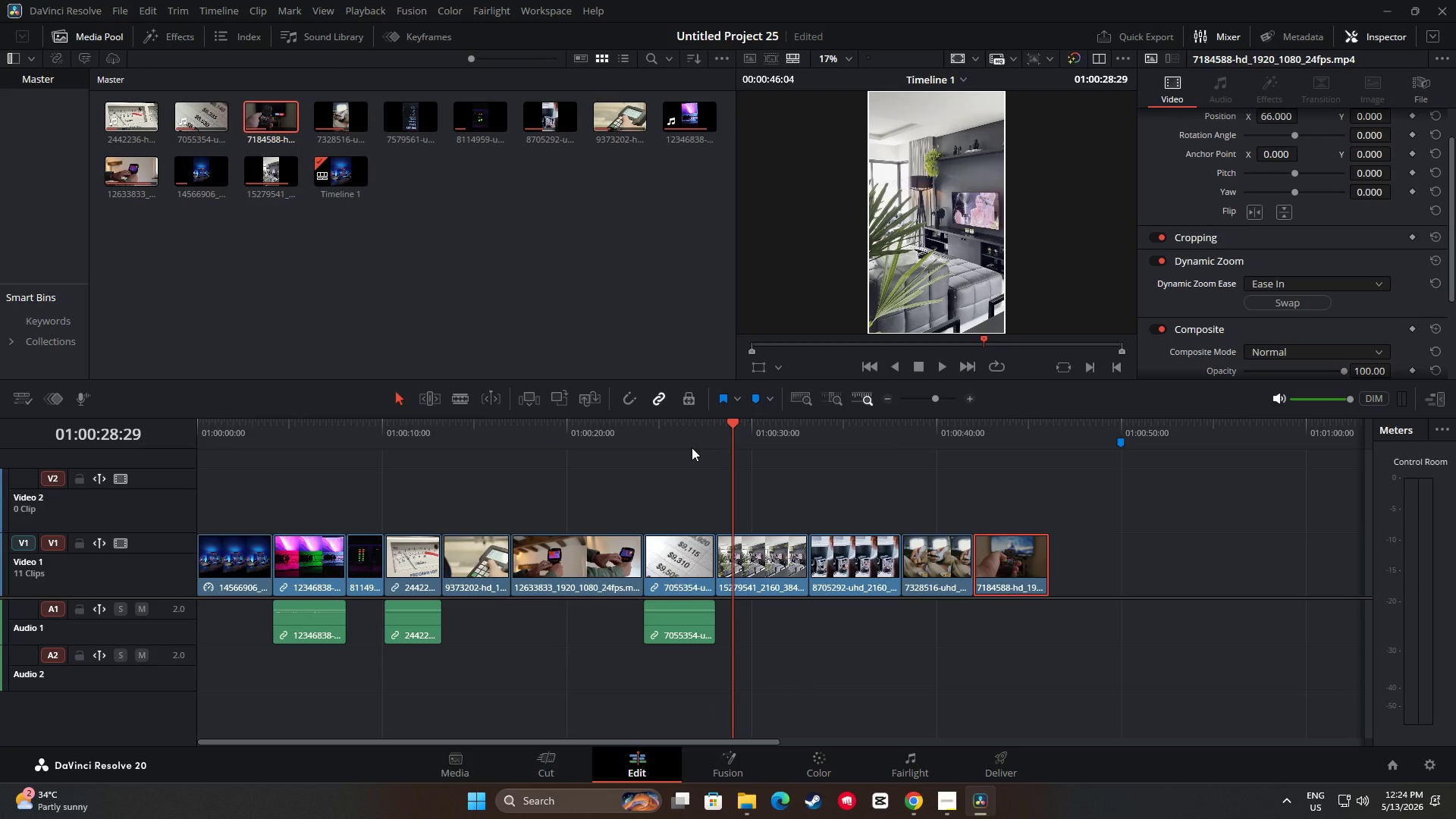 
key(Space)
 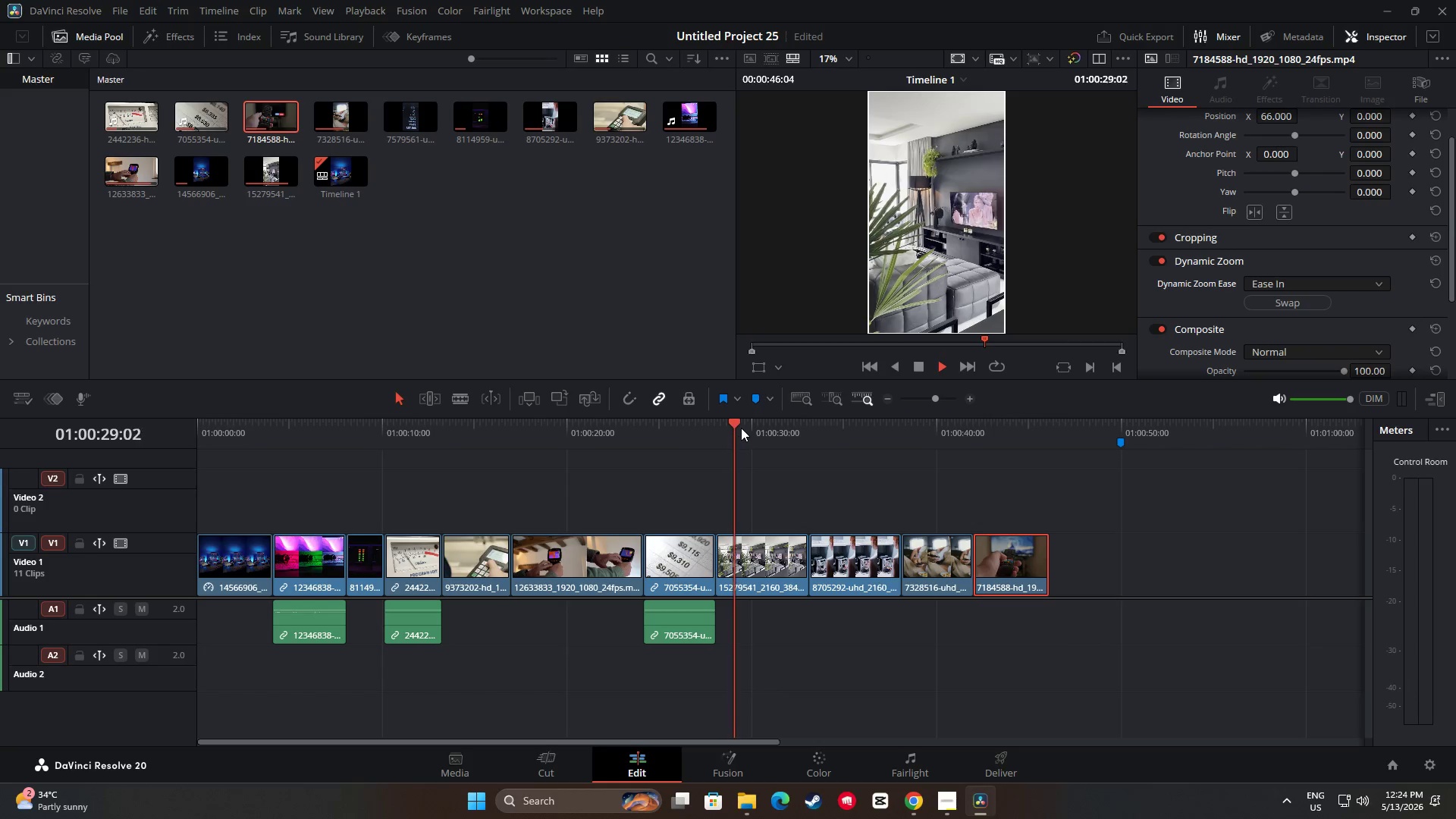 
left_click_drag(start_coordinate=[739, 425], to_coordinate=[629, 432])
 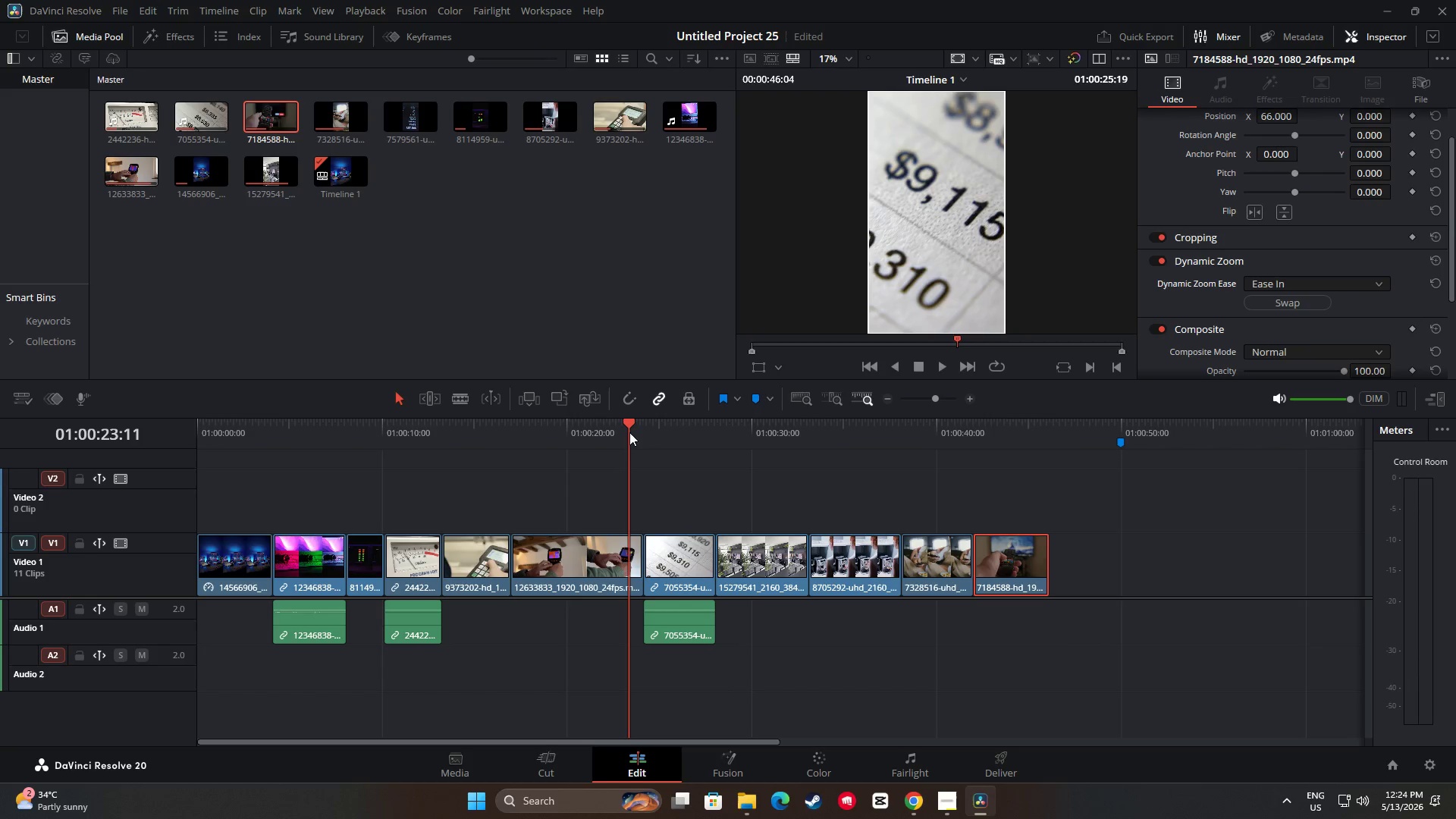 
key(Space)
 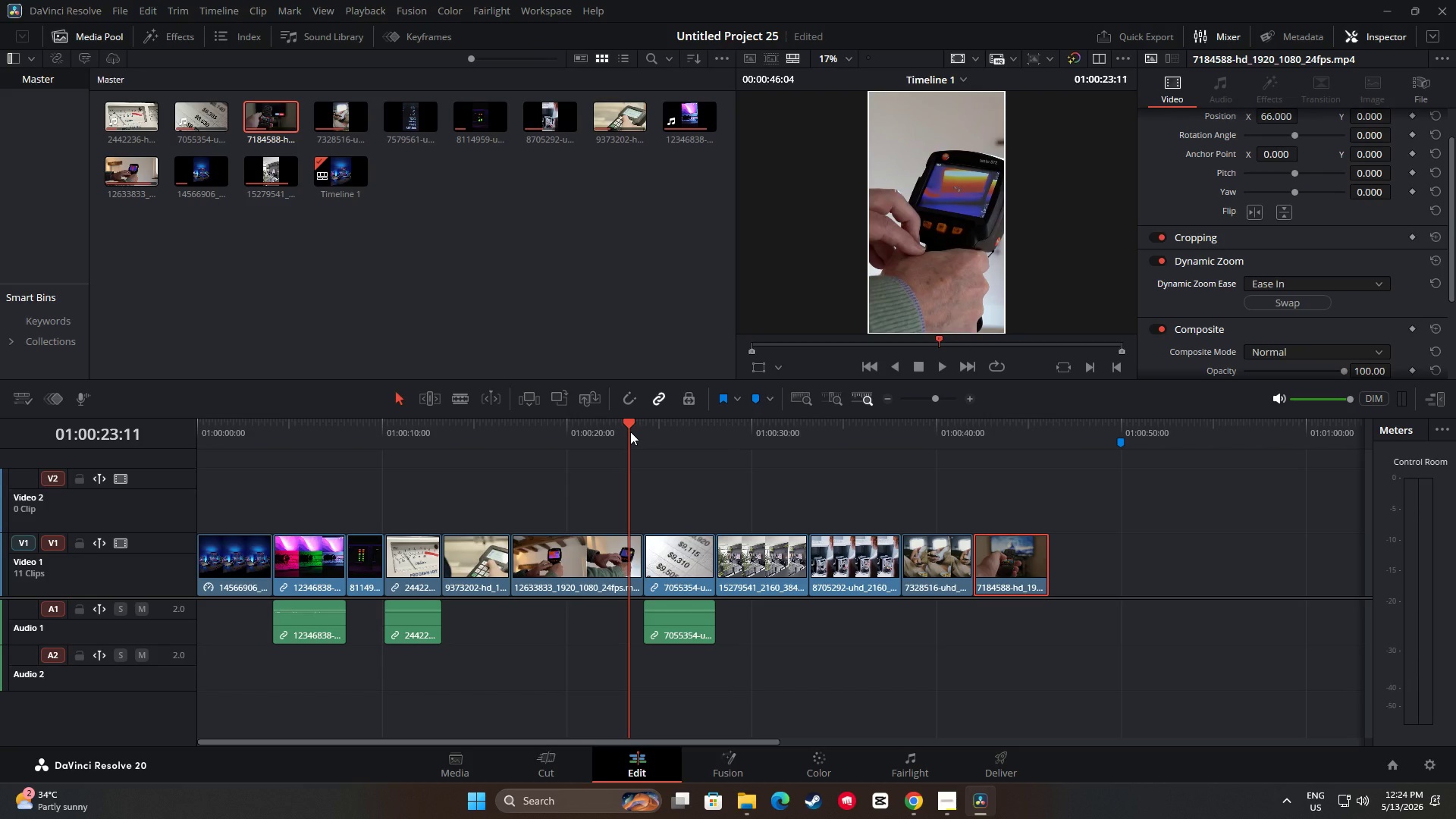 
key(Space)
 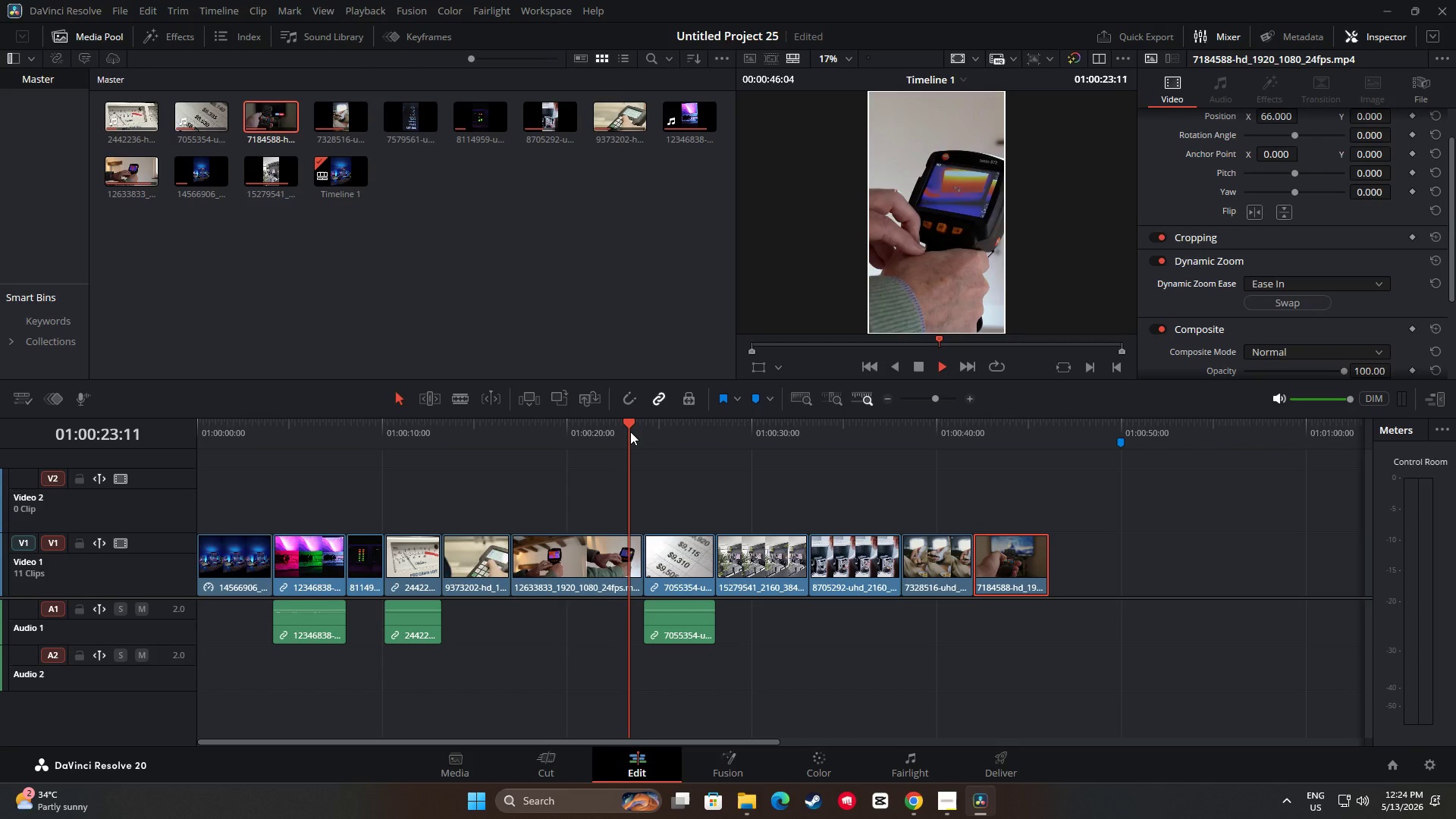 
key(Space)
 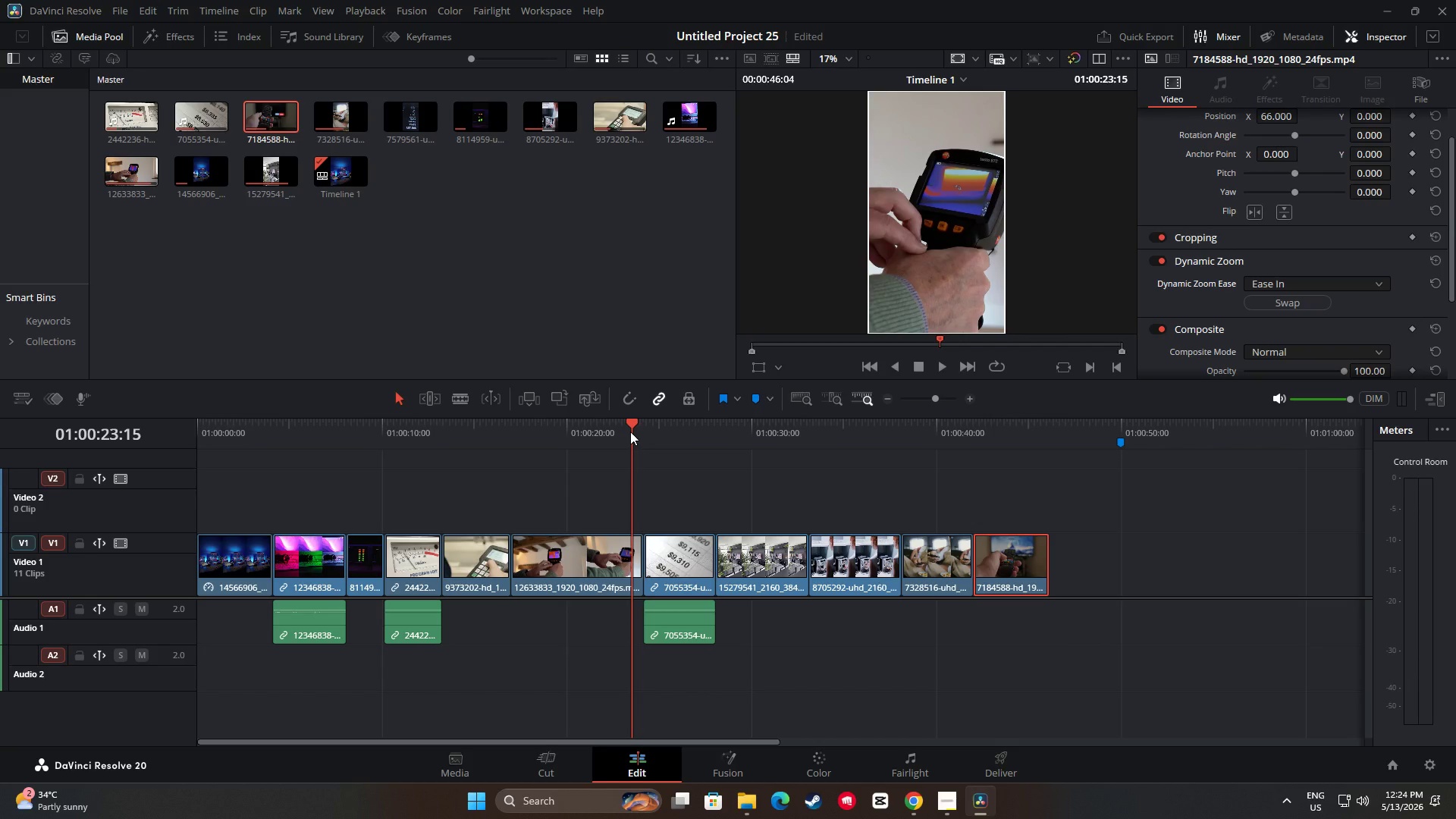 
key(Space)
 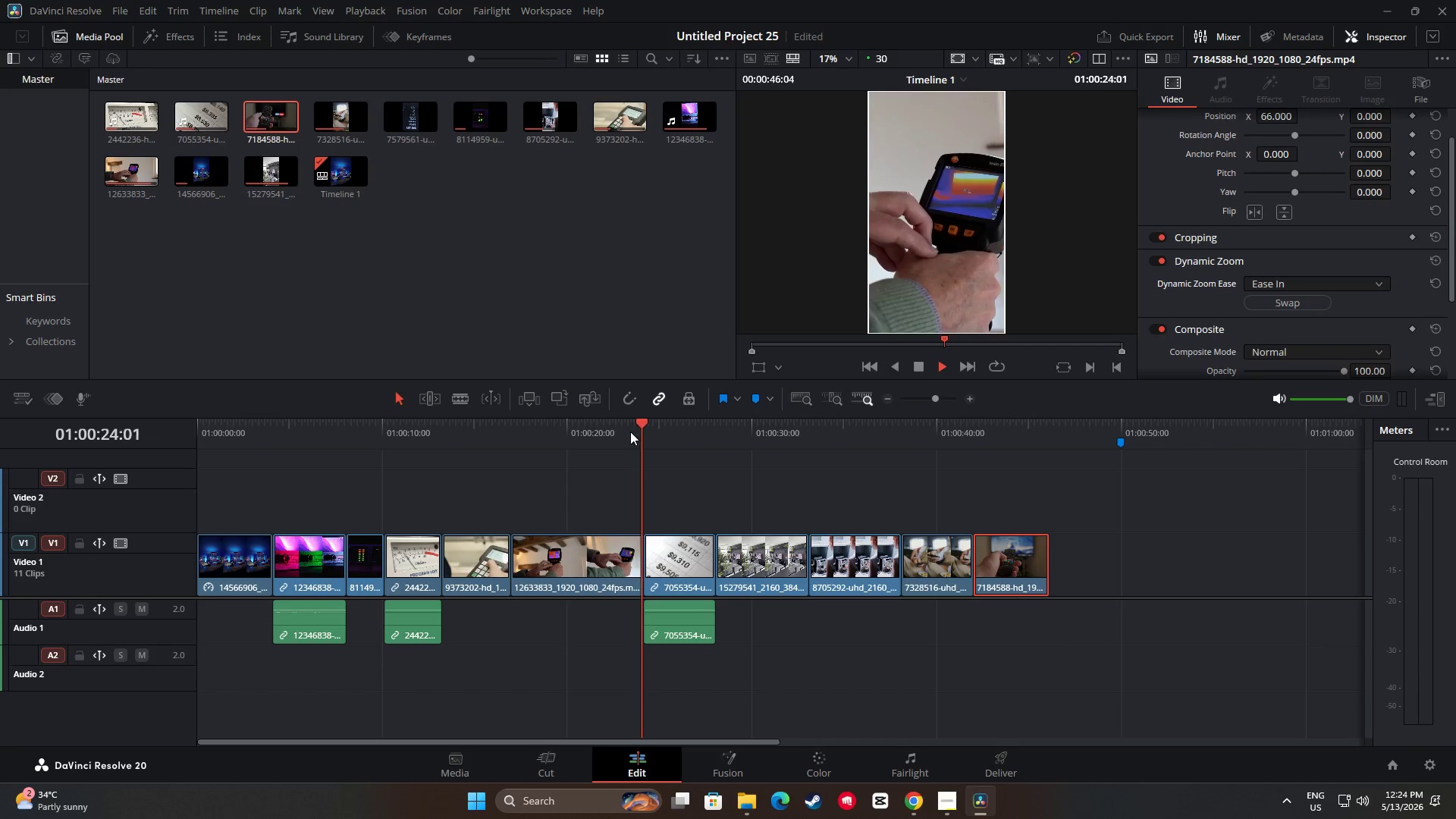 
key(Space)
 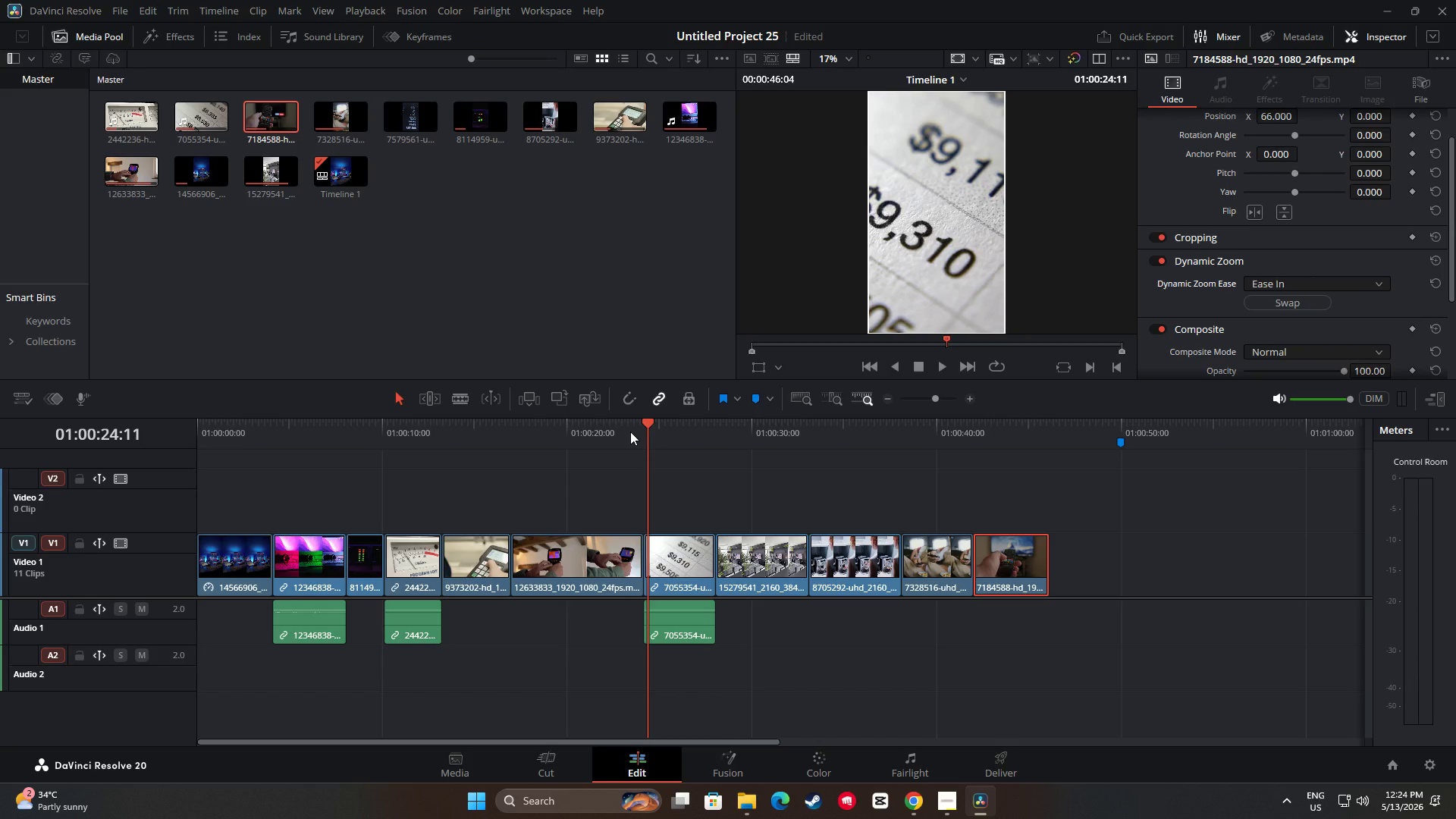 
key(Space)
 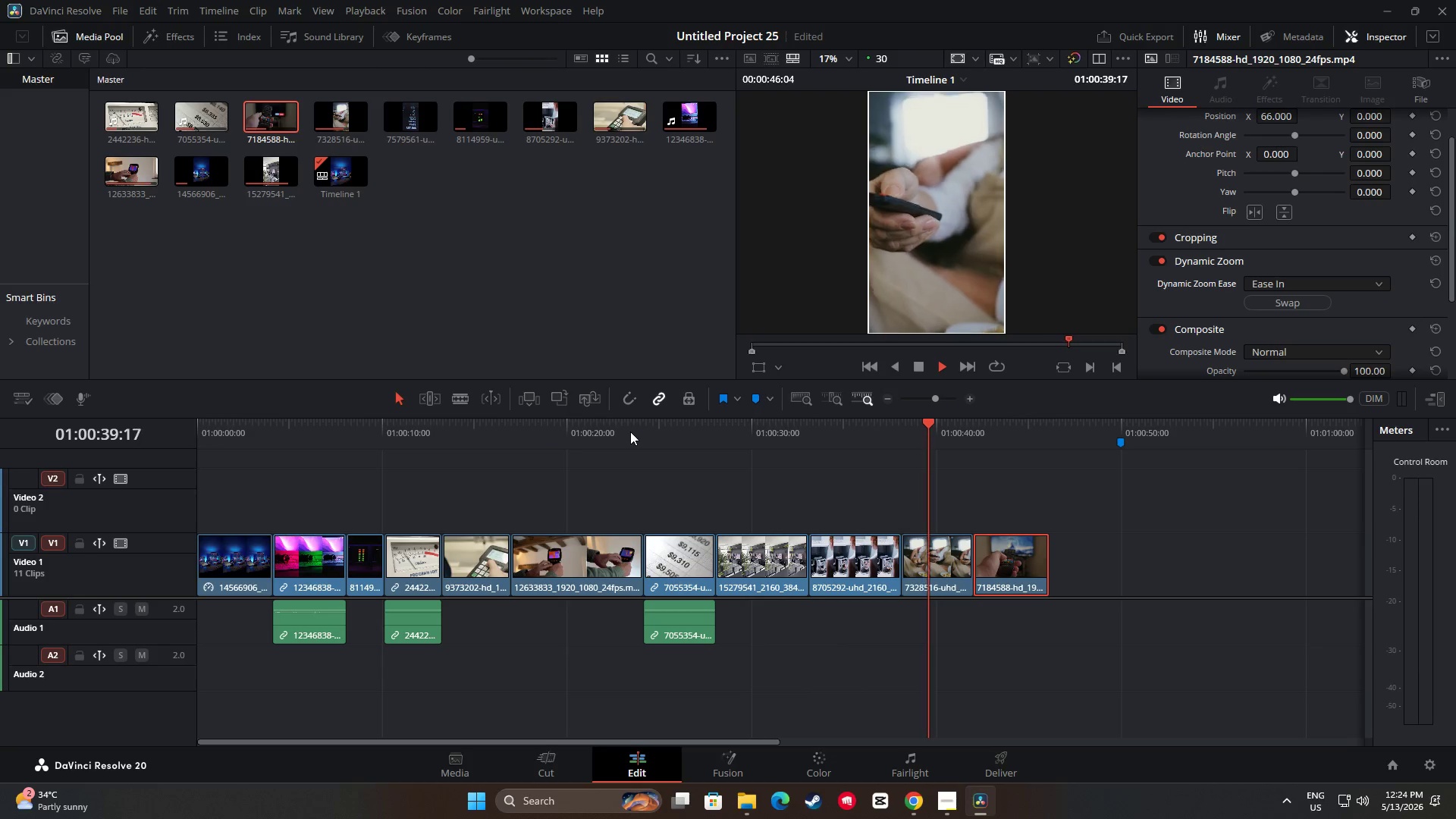 
wait(20.25)
 